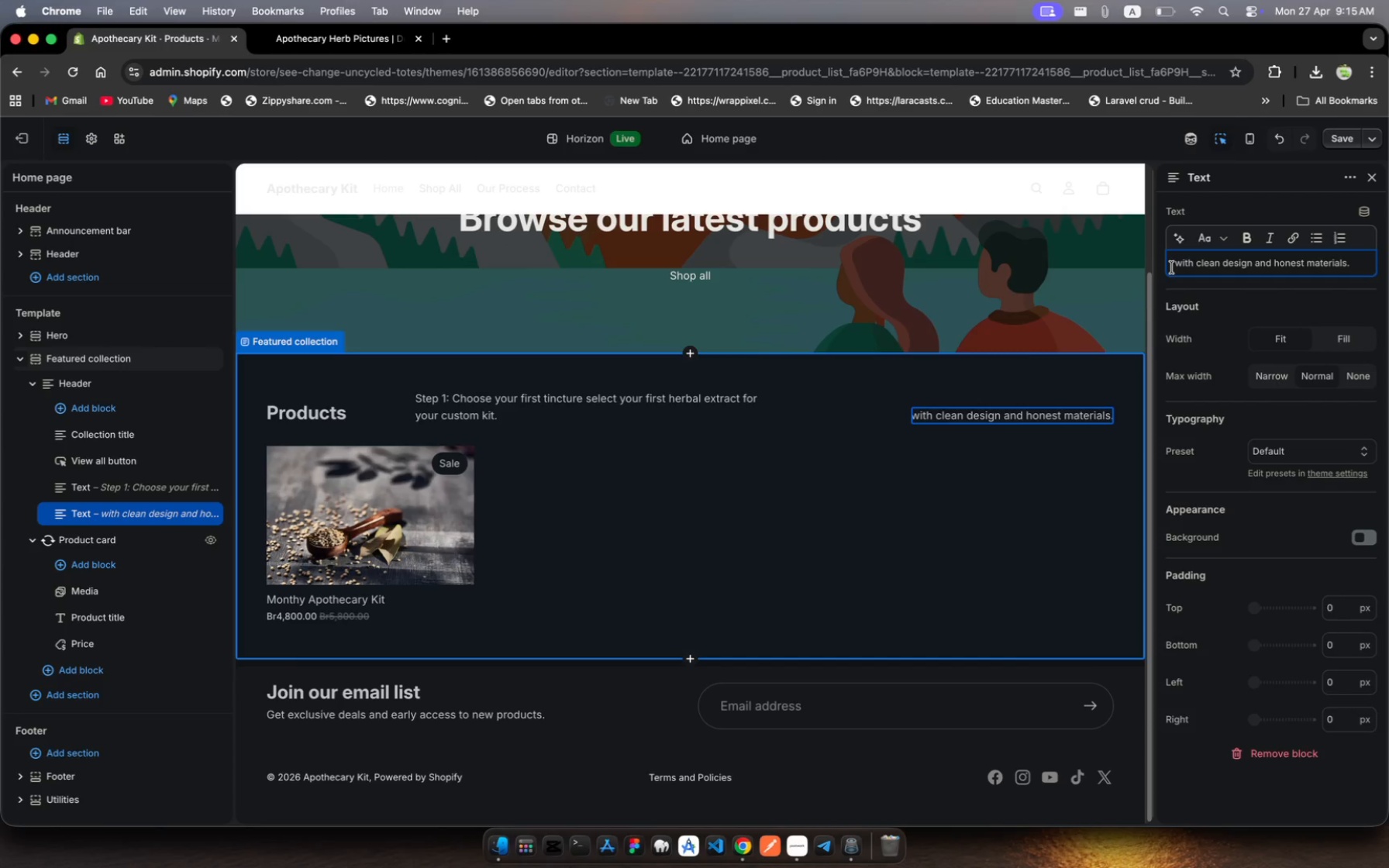 
key(Backspace)
 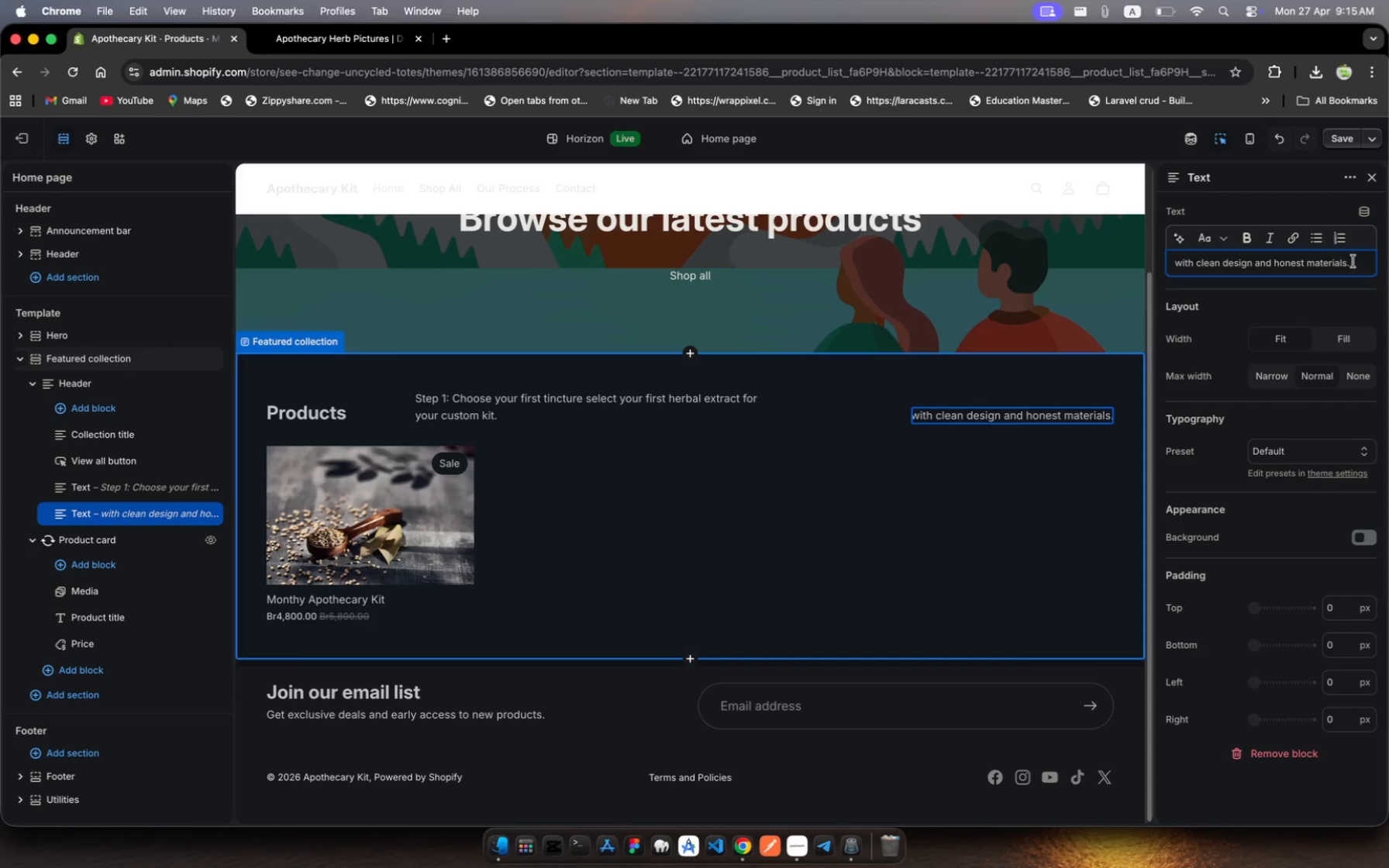 
left_click([1353, 264])
 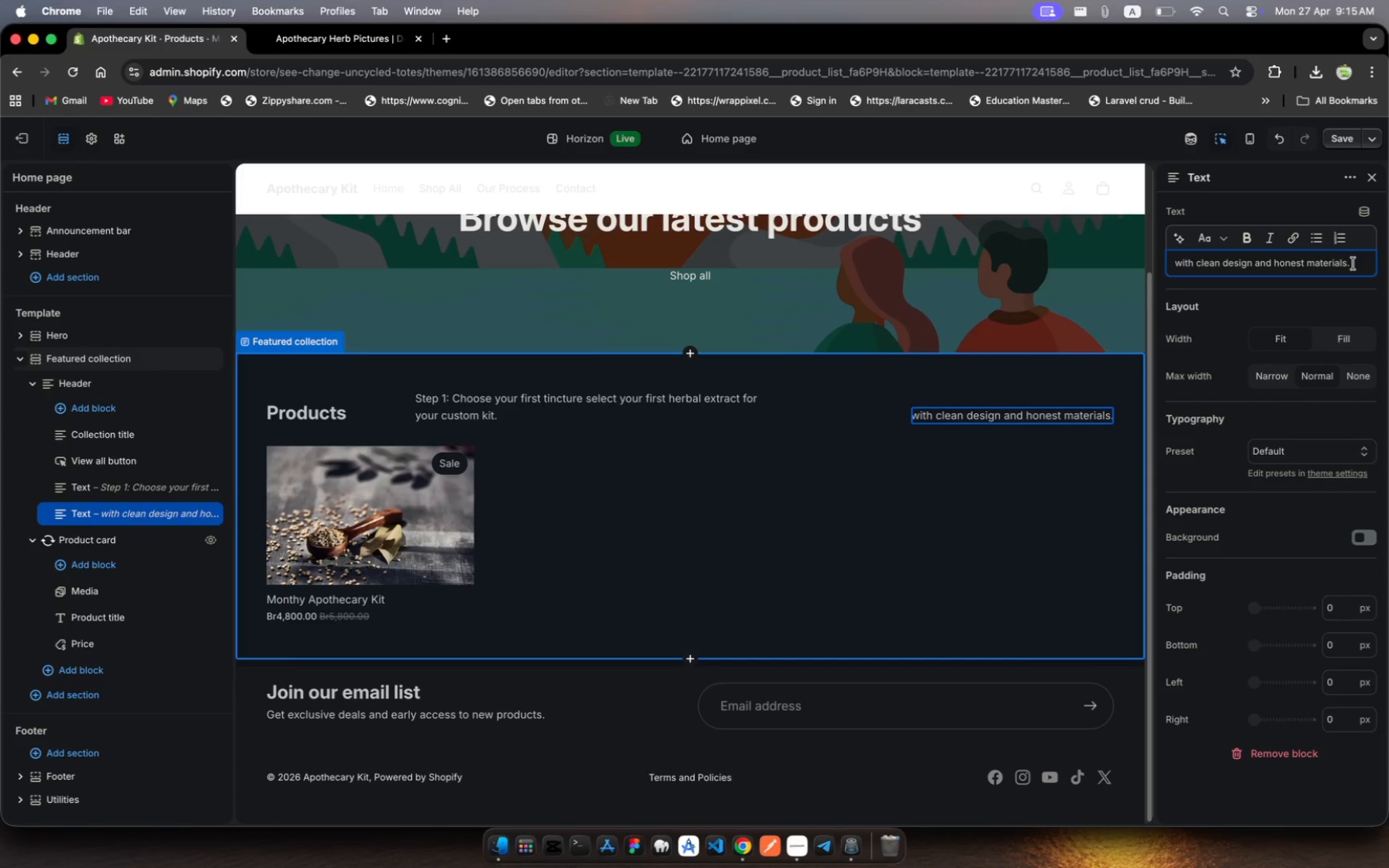 
left_click_drag(start_coordinate=[1353, 264], to_coordinate=[1266, 257])
 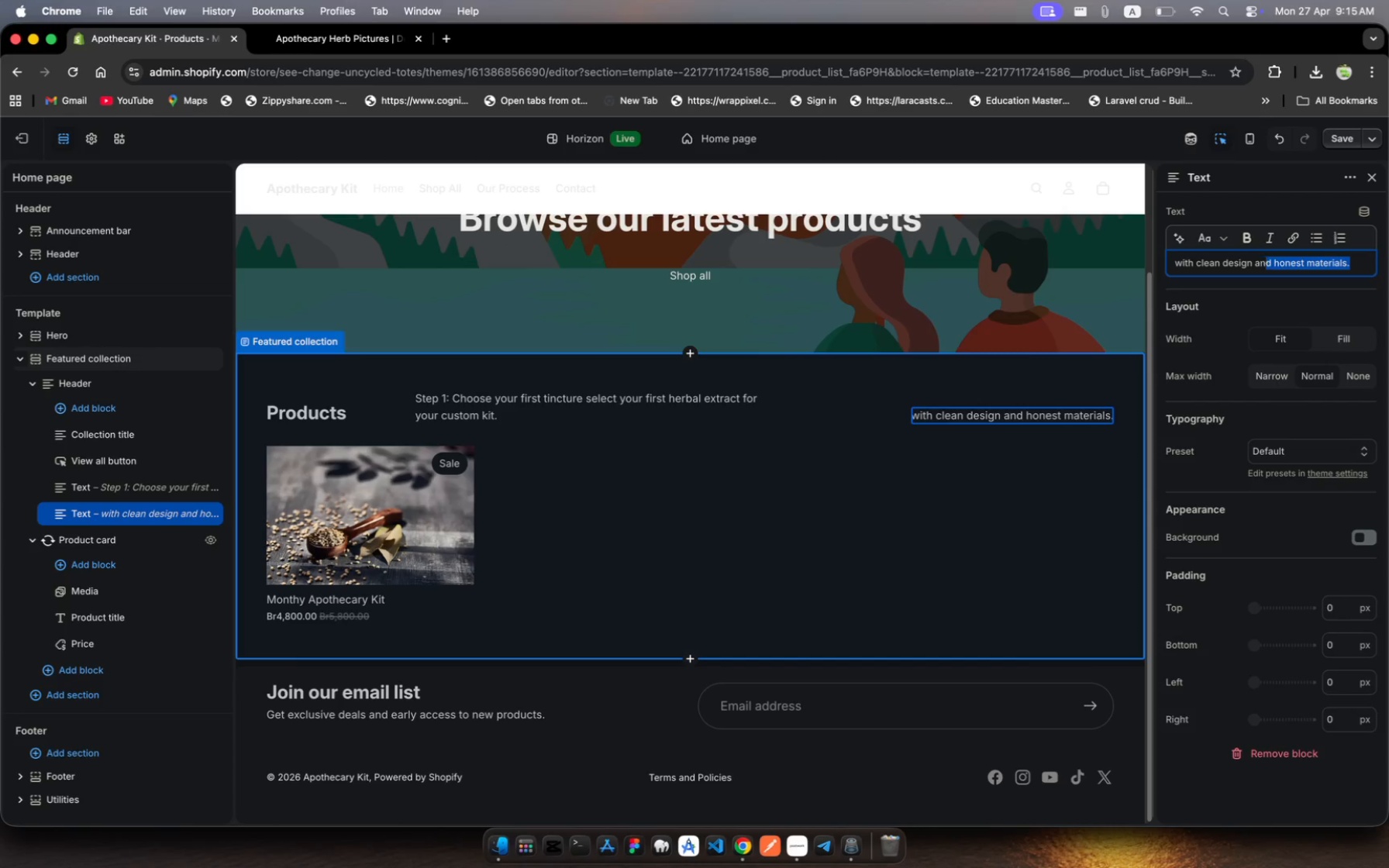 
hold_key(key=Backspace, duration=1.5)
 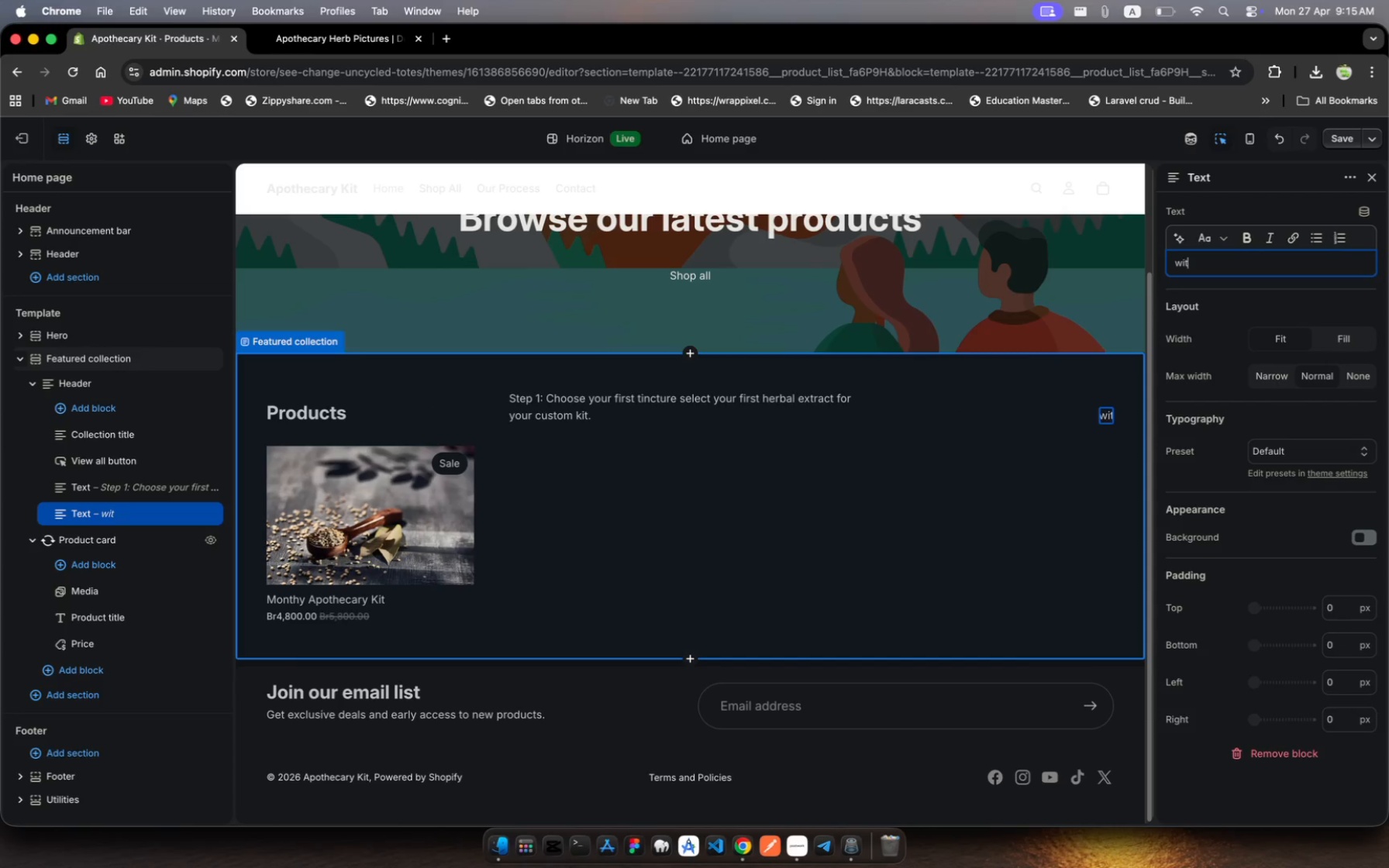 
hold_key(key=Backspace, duration=1.22)
 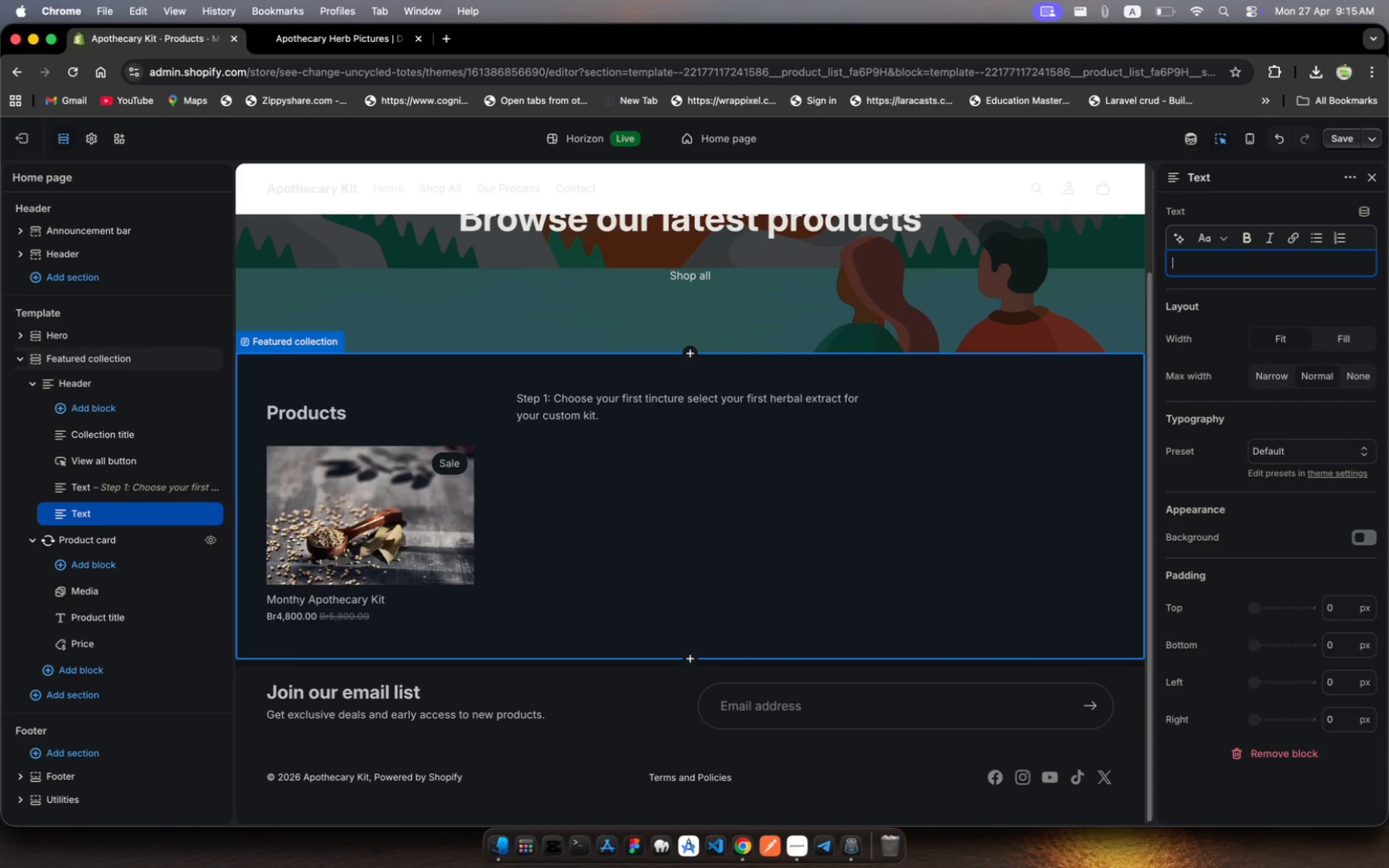 
type(Step 2: )
 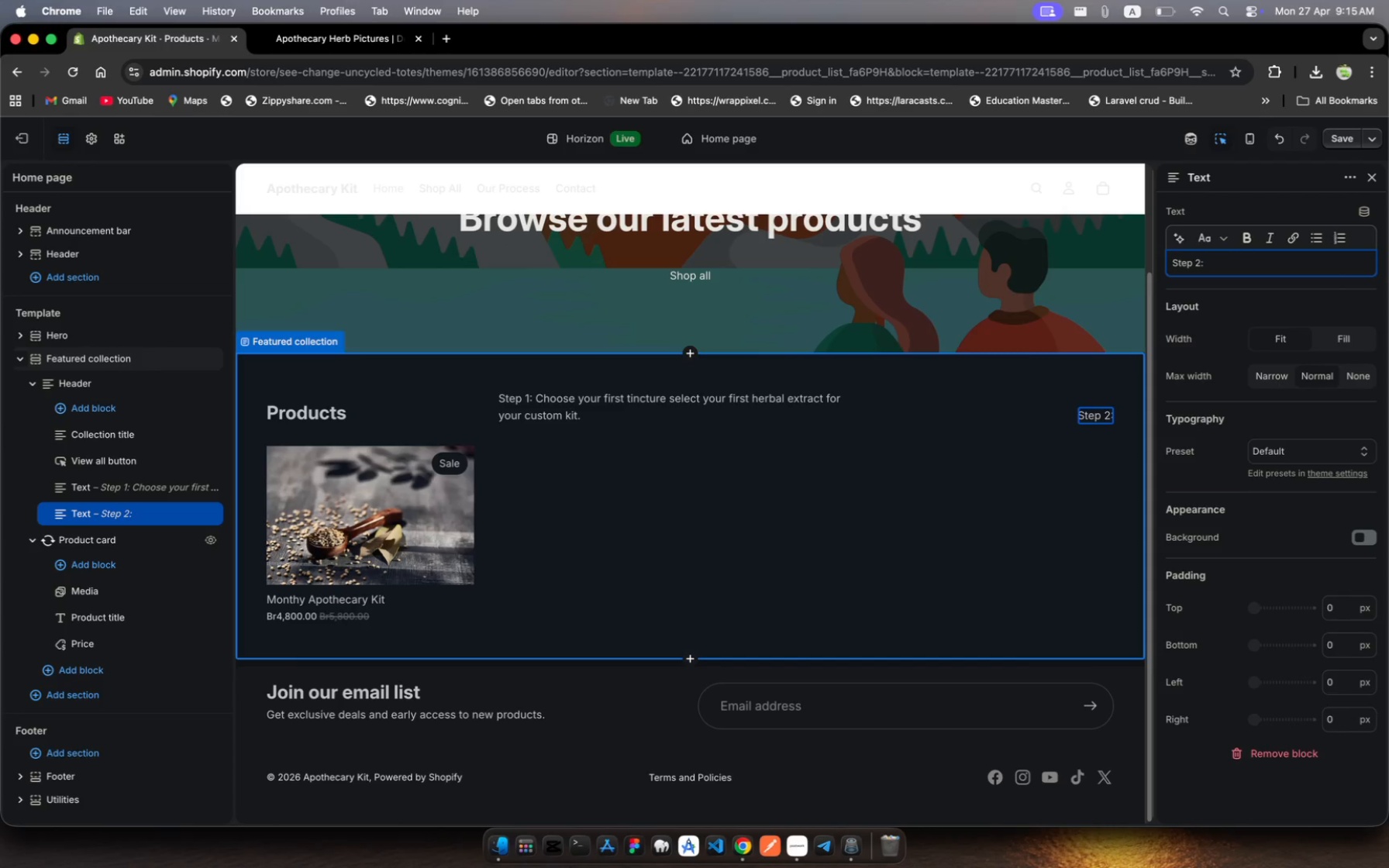 
wait(7.4)
 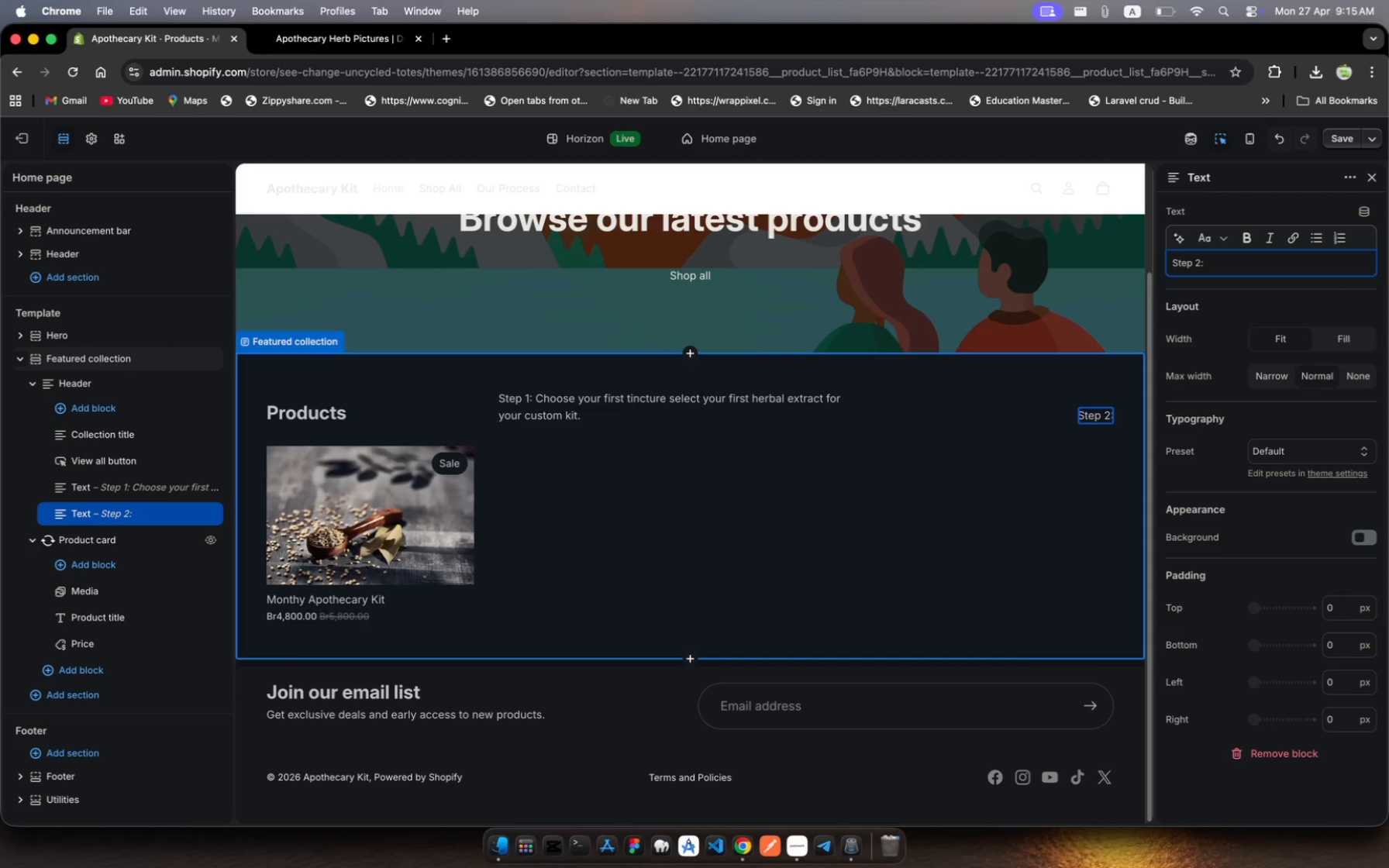 
type(c)
key(Backspace)
type(Choose your second ticture )
 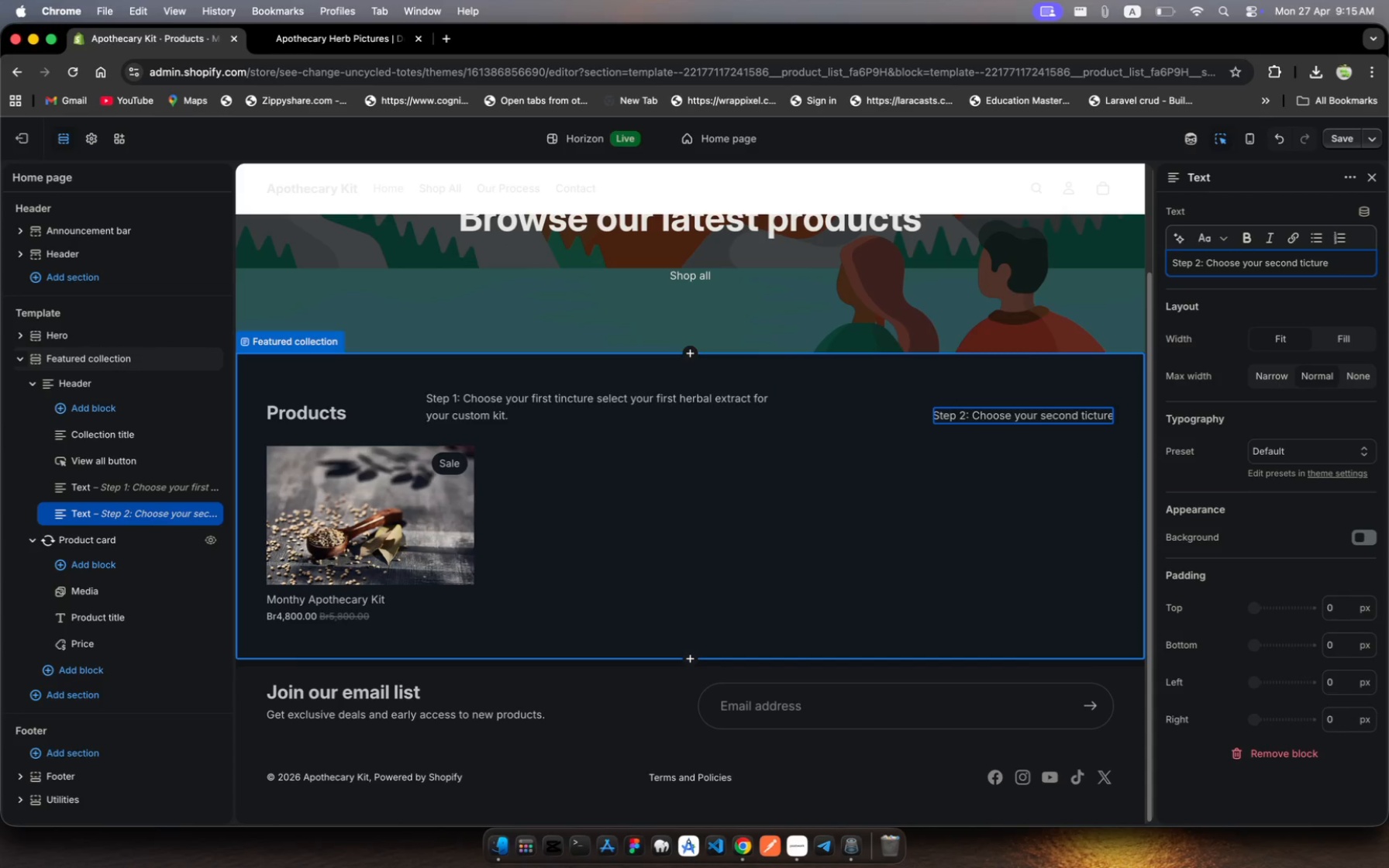 
wait(9.03)
 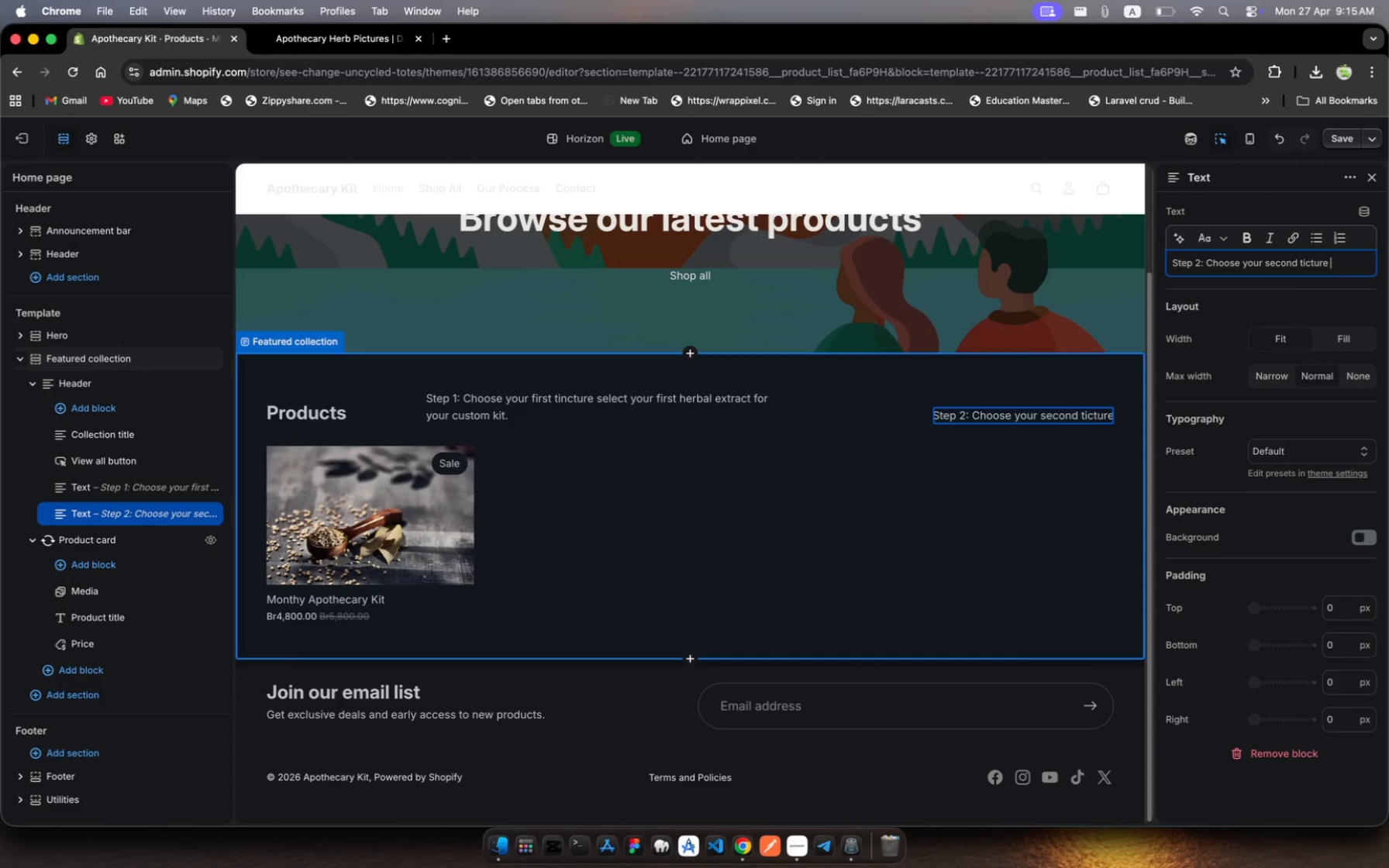 
key(ArrowLeft)
 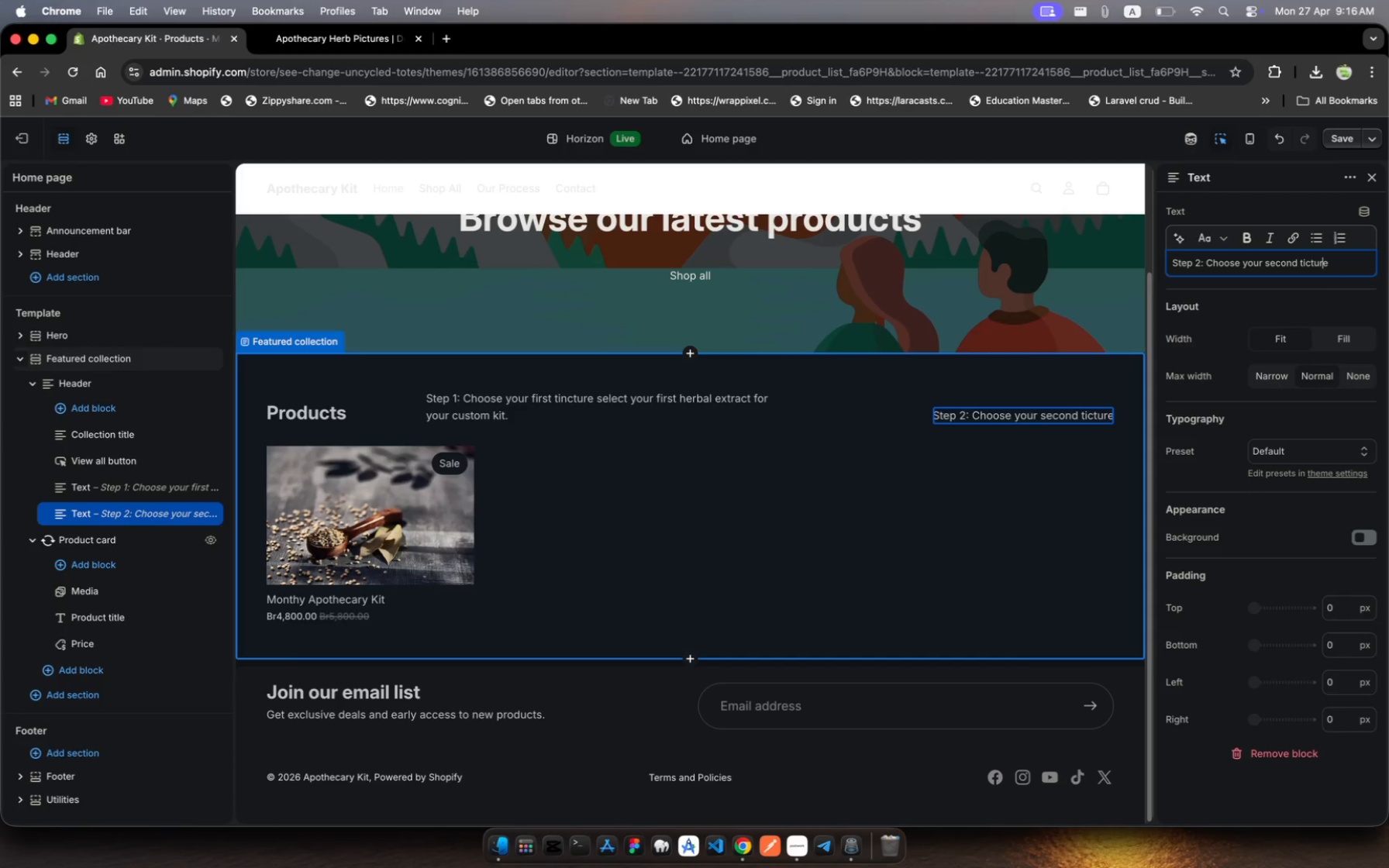 
key(ArrowLeft)
 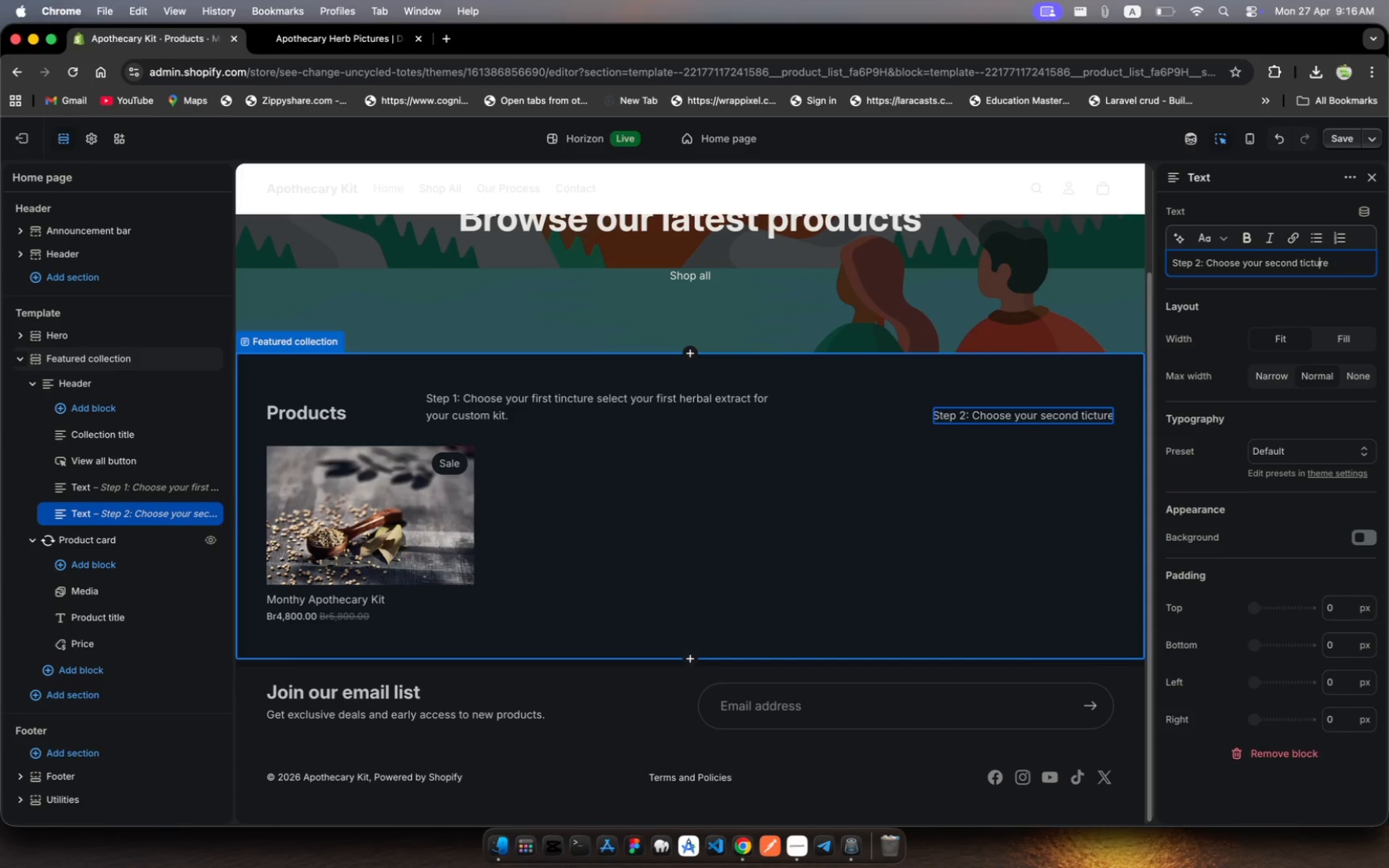 
key(ArrowLeft)
 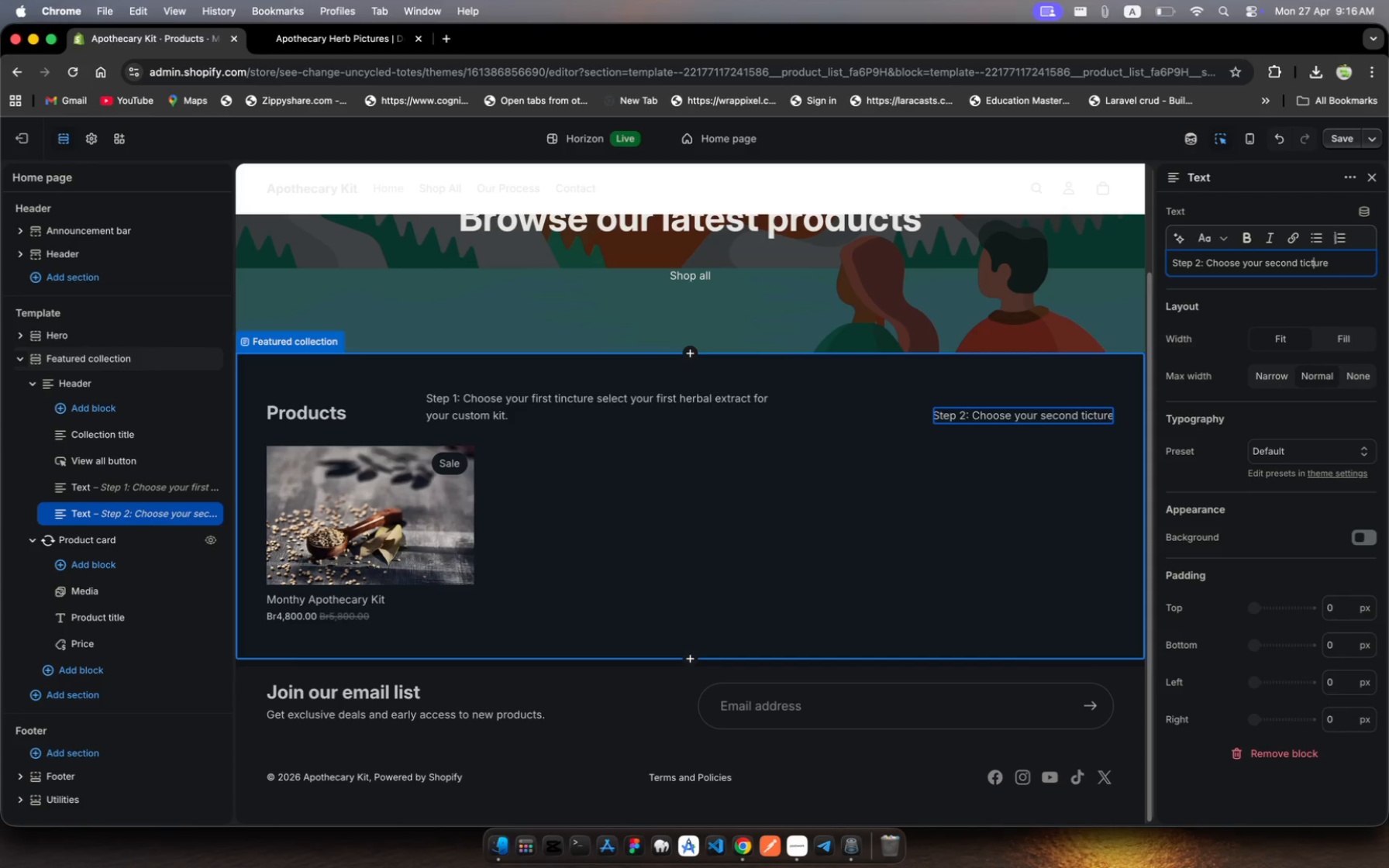 
key(ArrowLeft)
 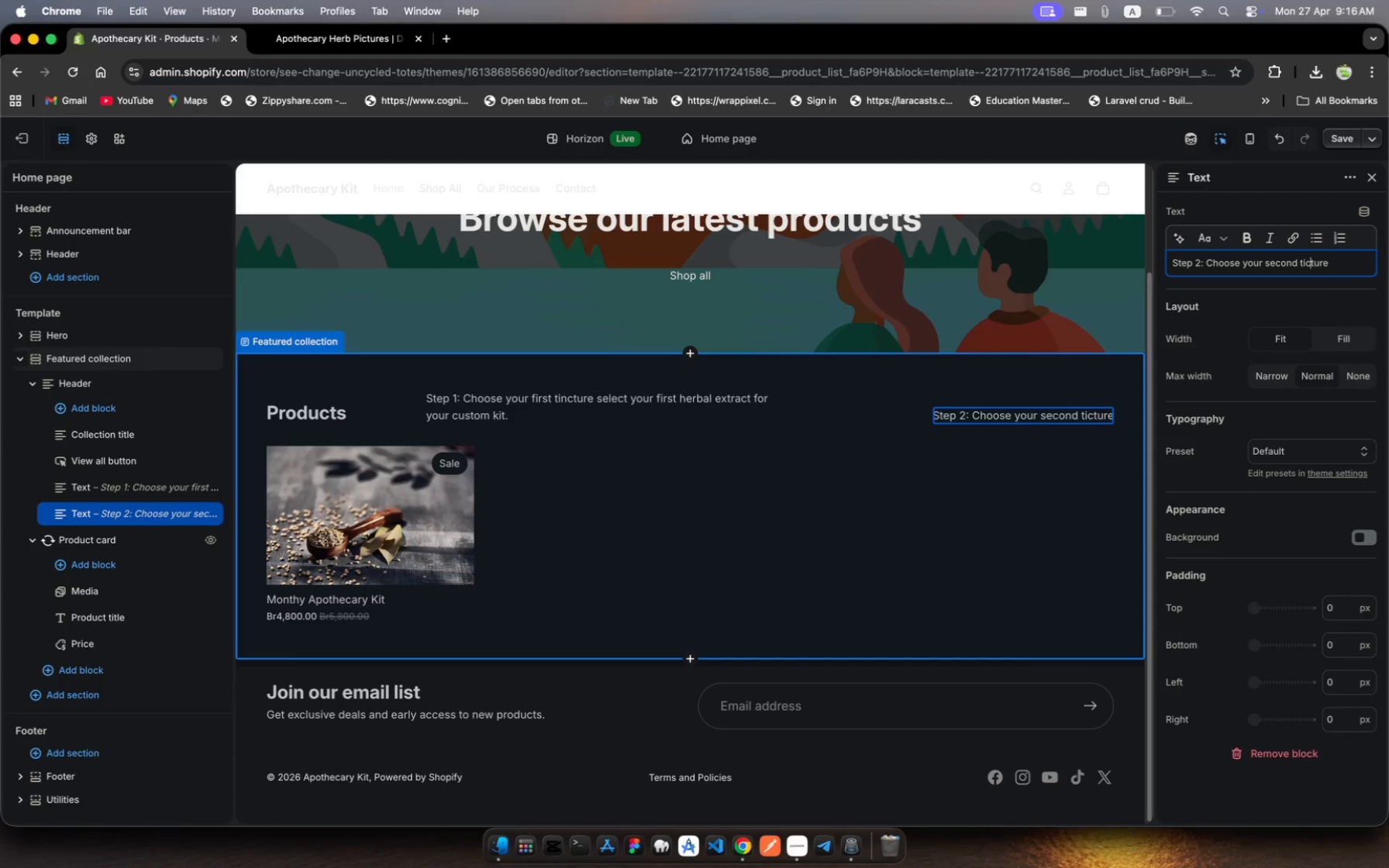 
key(ArrowLeft)
 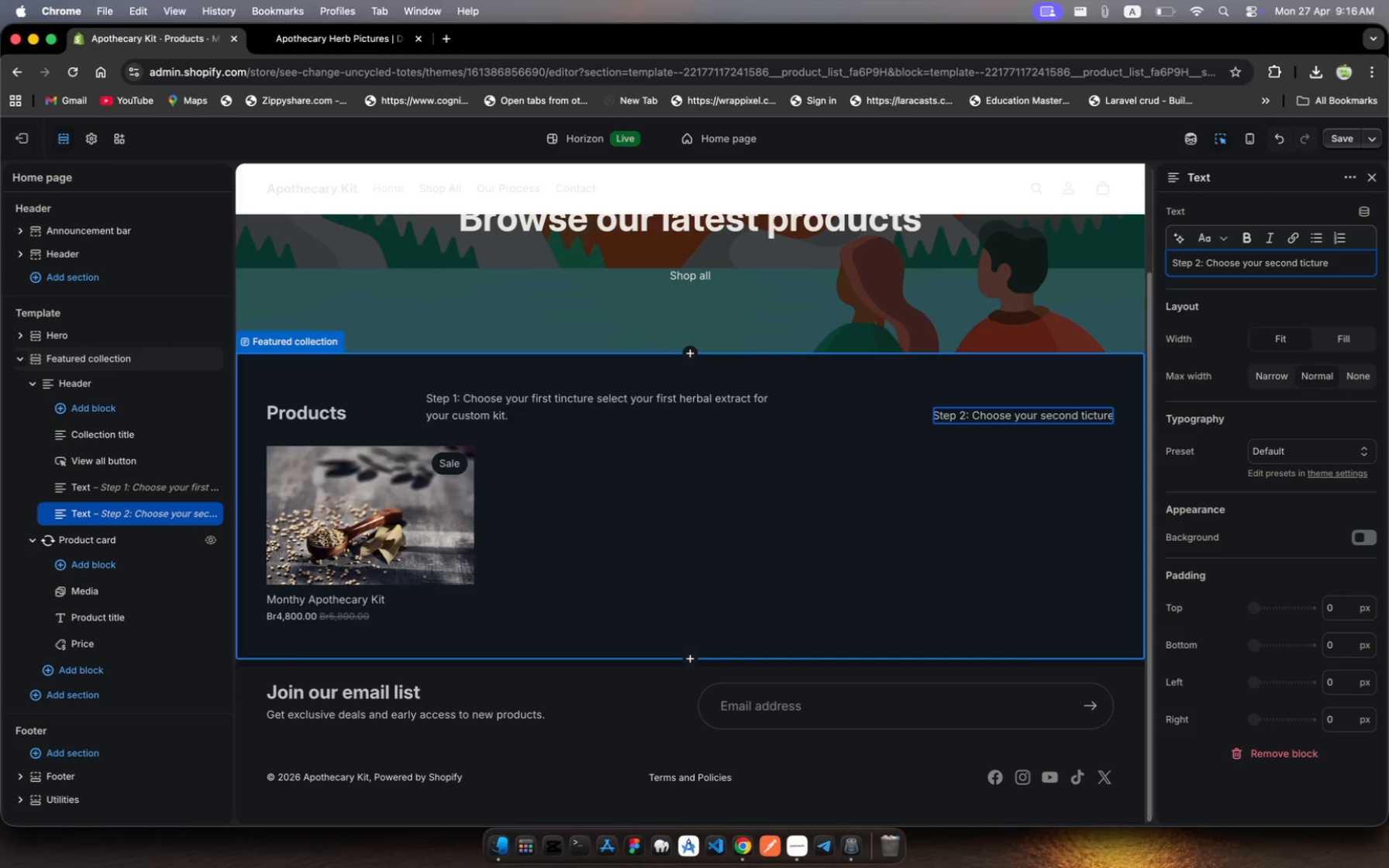 
key(ArrowLeft)
 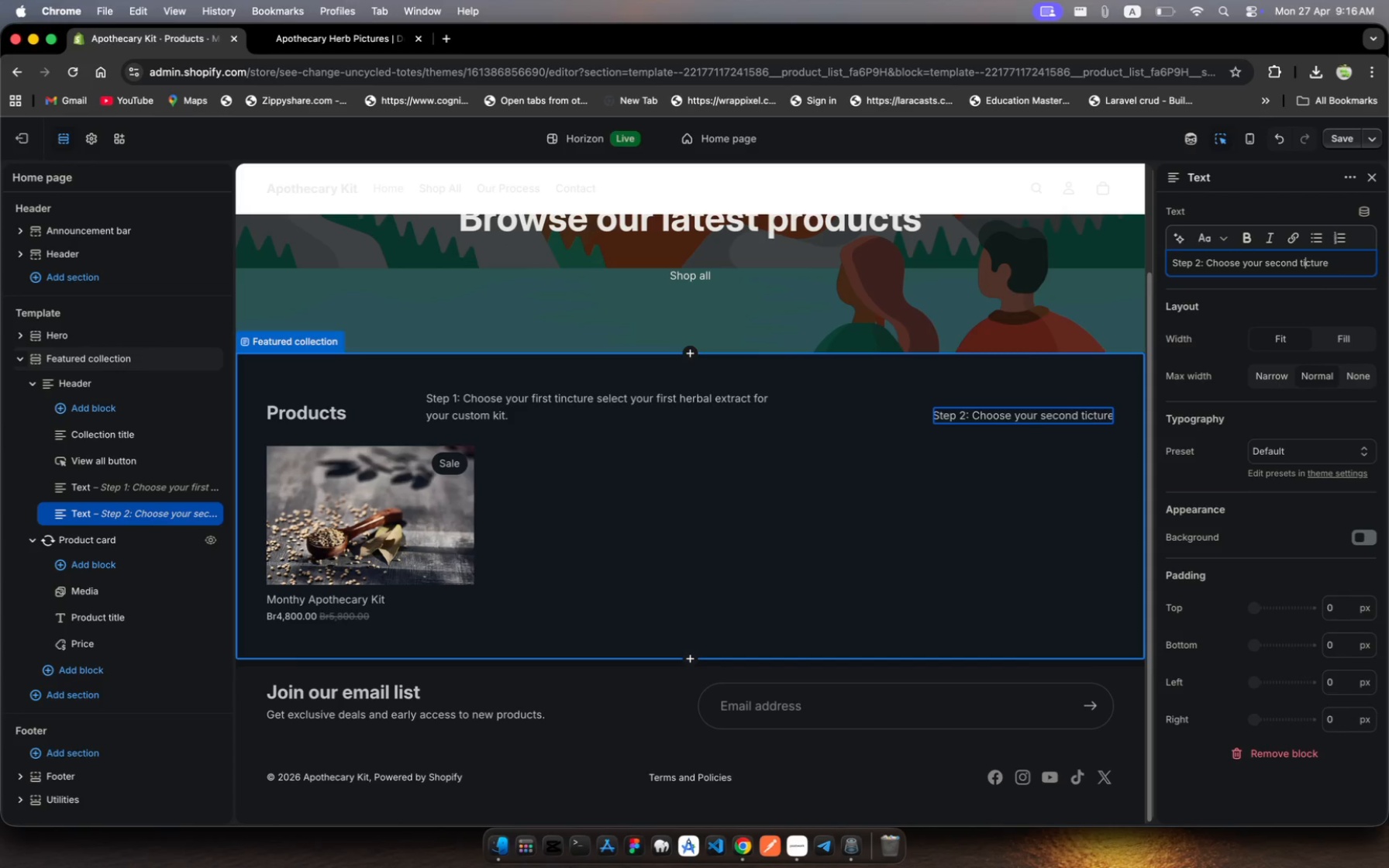 
key(N)
 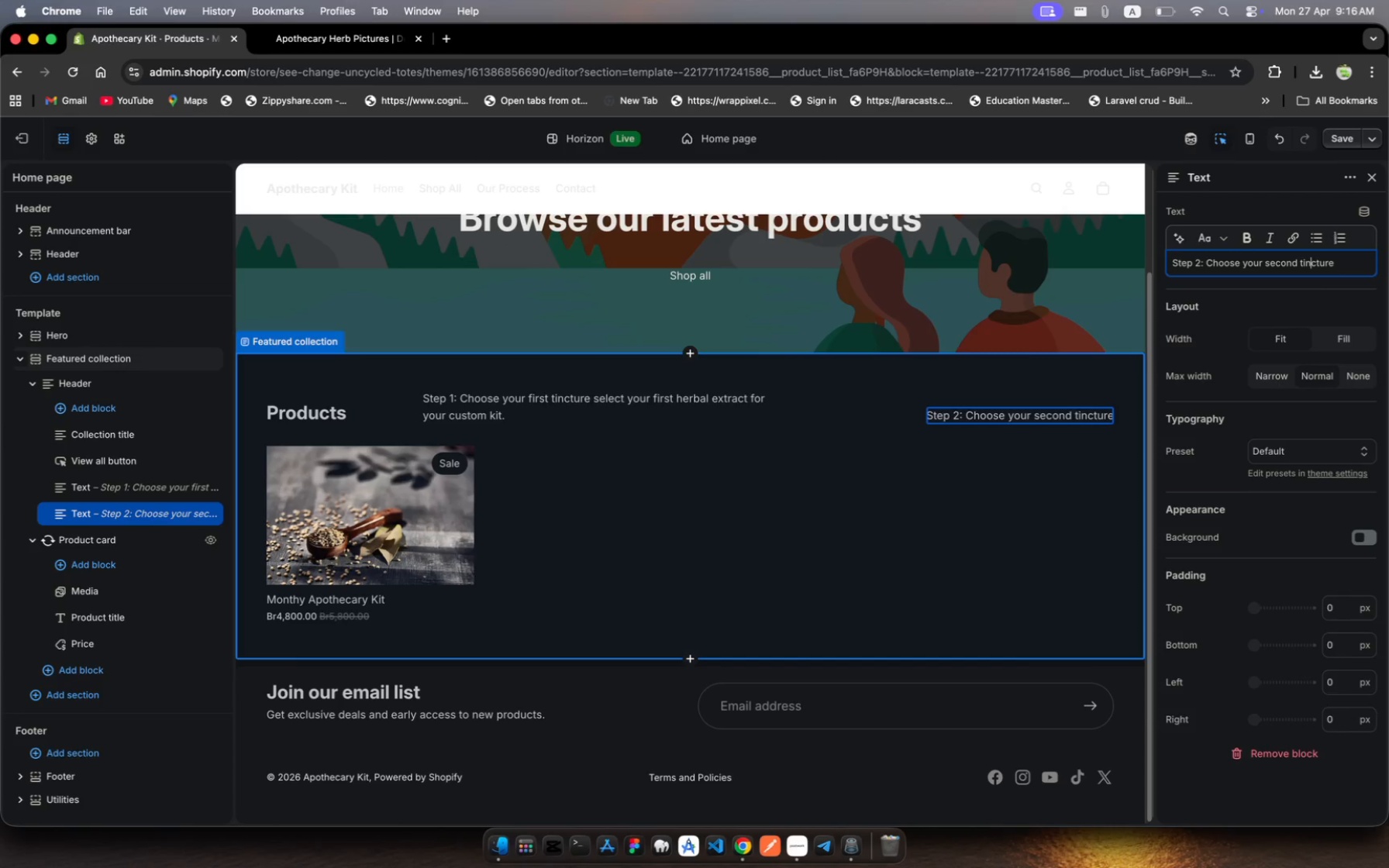 
key(ArrowLeft)
 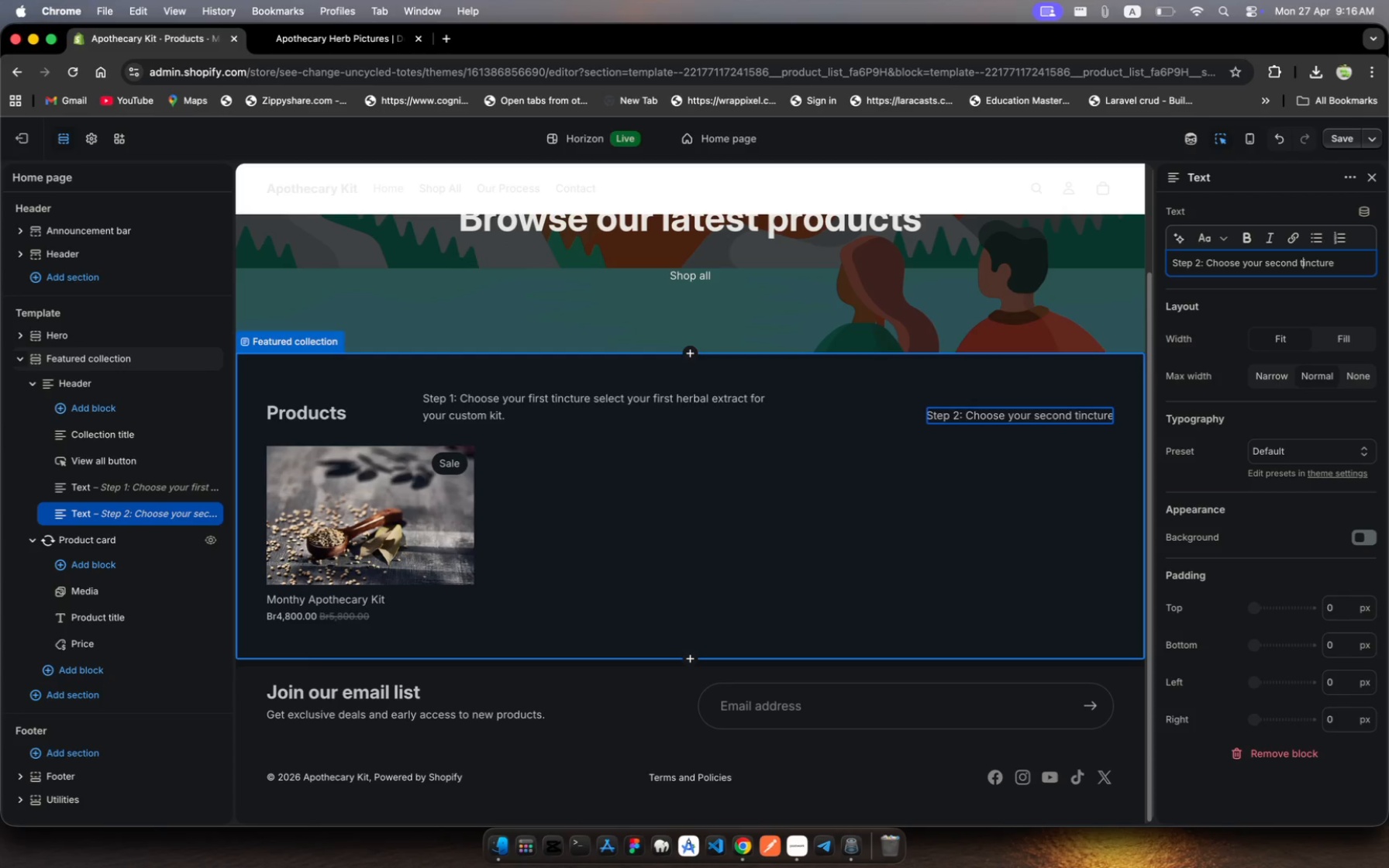 
key(ArrowLeft)
 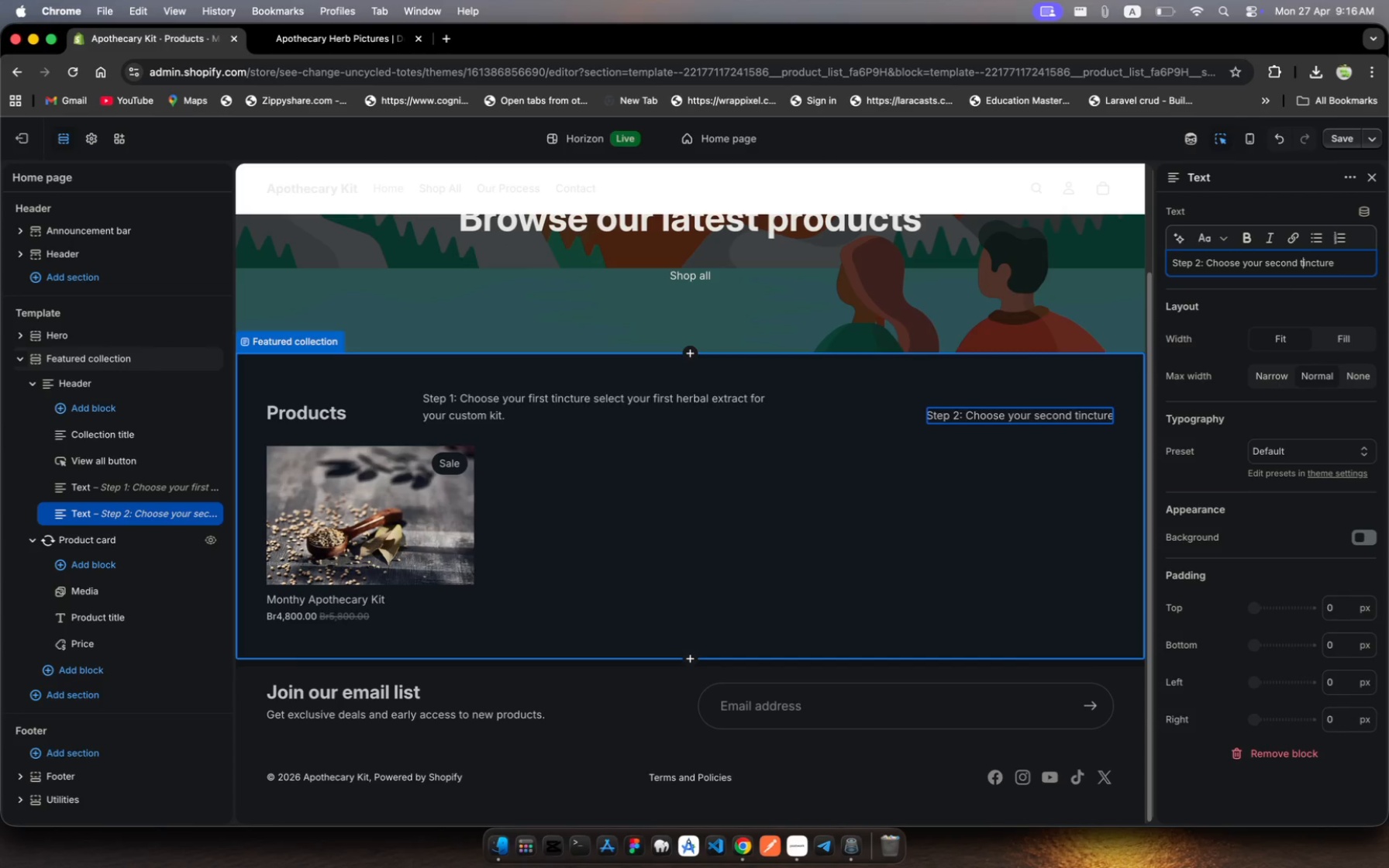 
key(Backspace)
 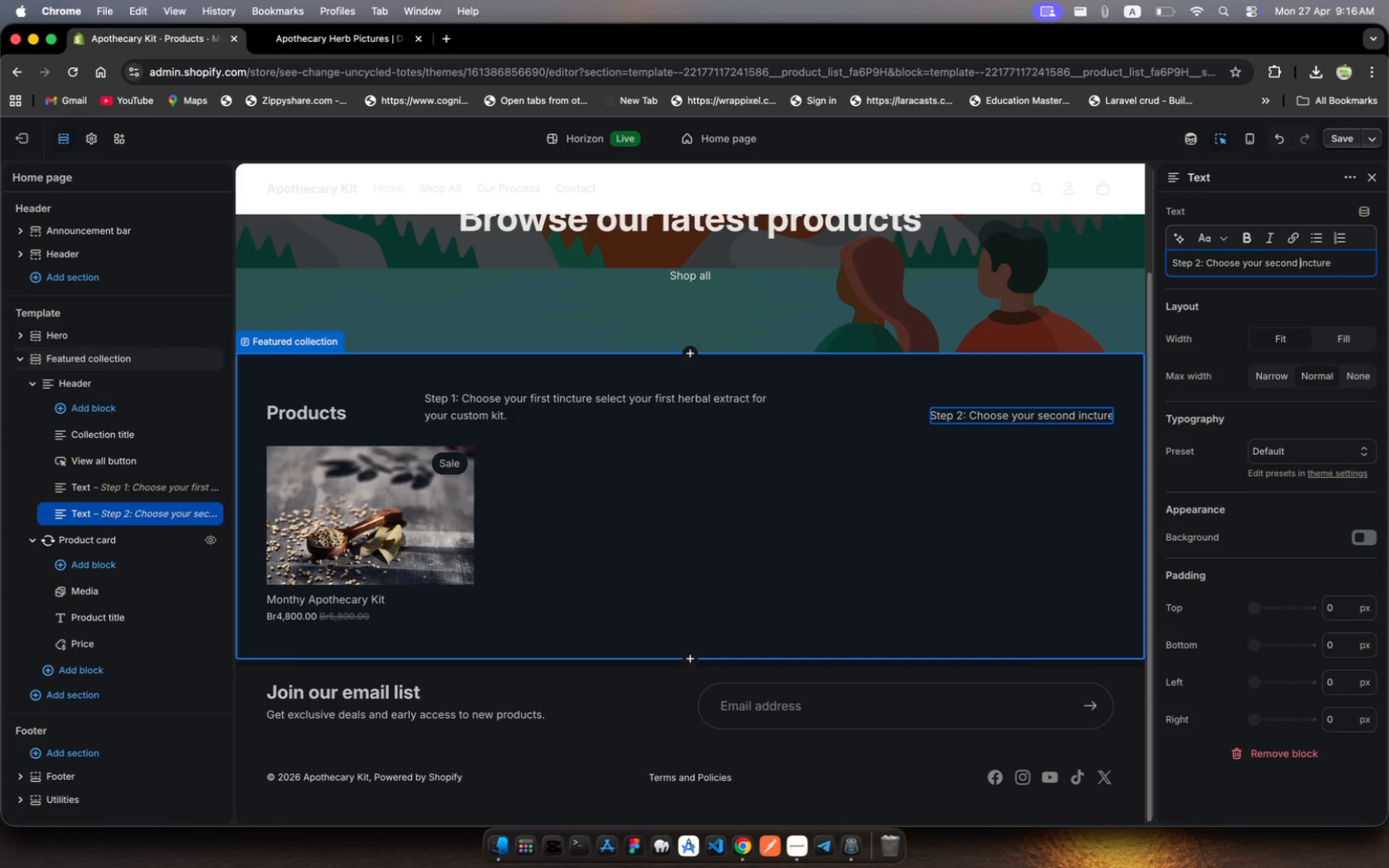 
key(Shift+T)
 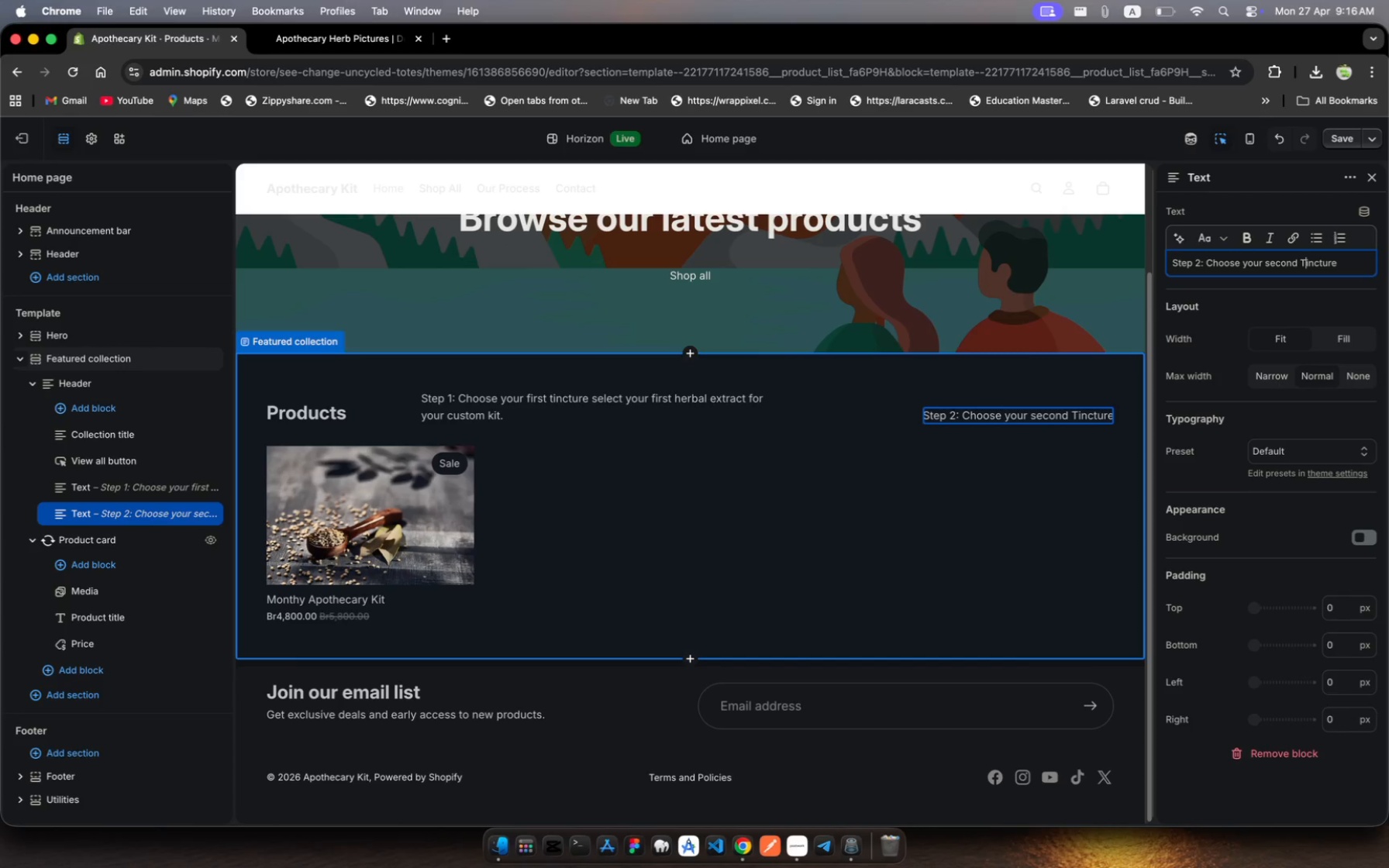 
hold_key(key=ArrowRight, duration=1.5)
 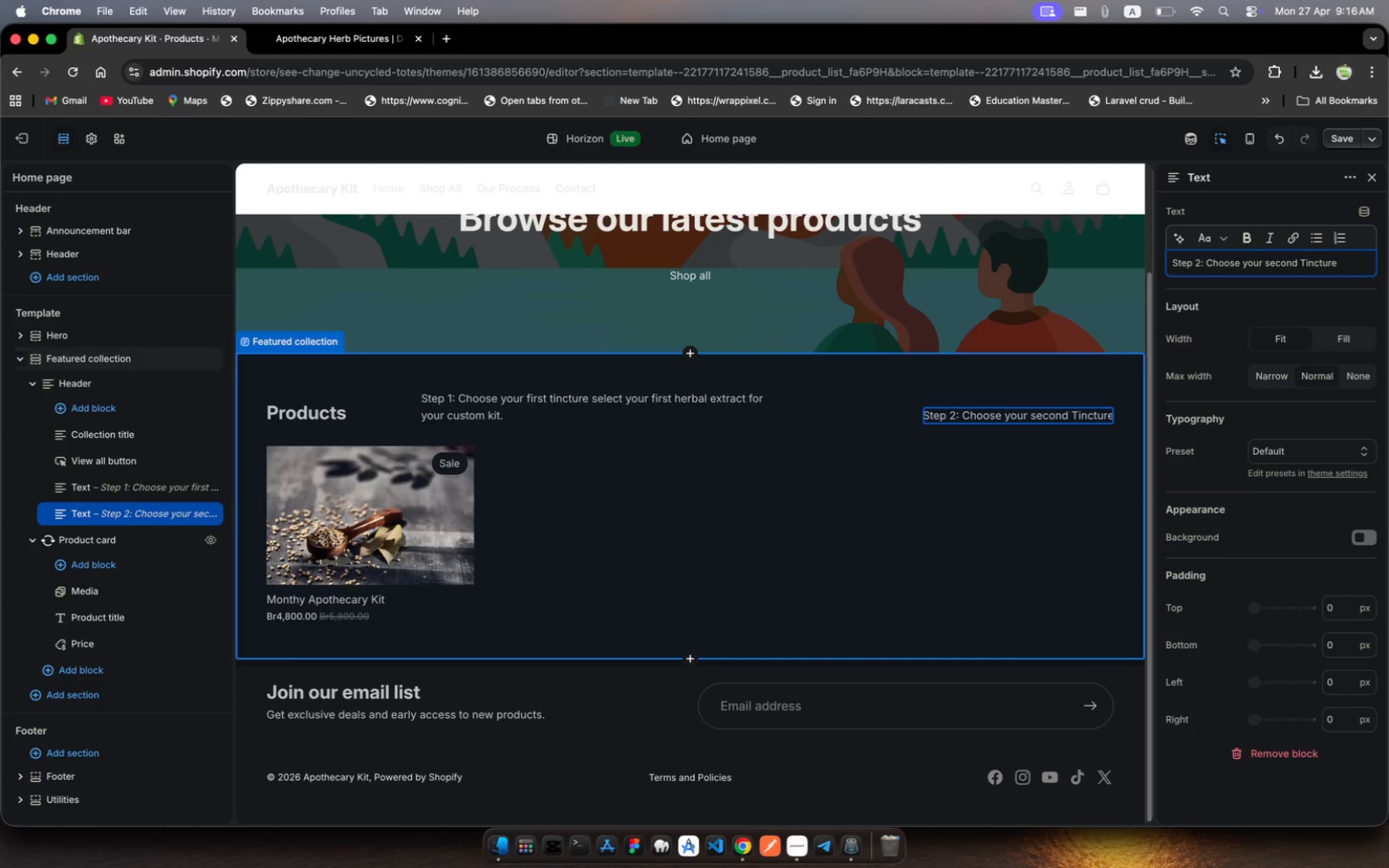 
key(ArrowRight)
 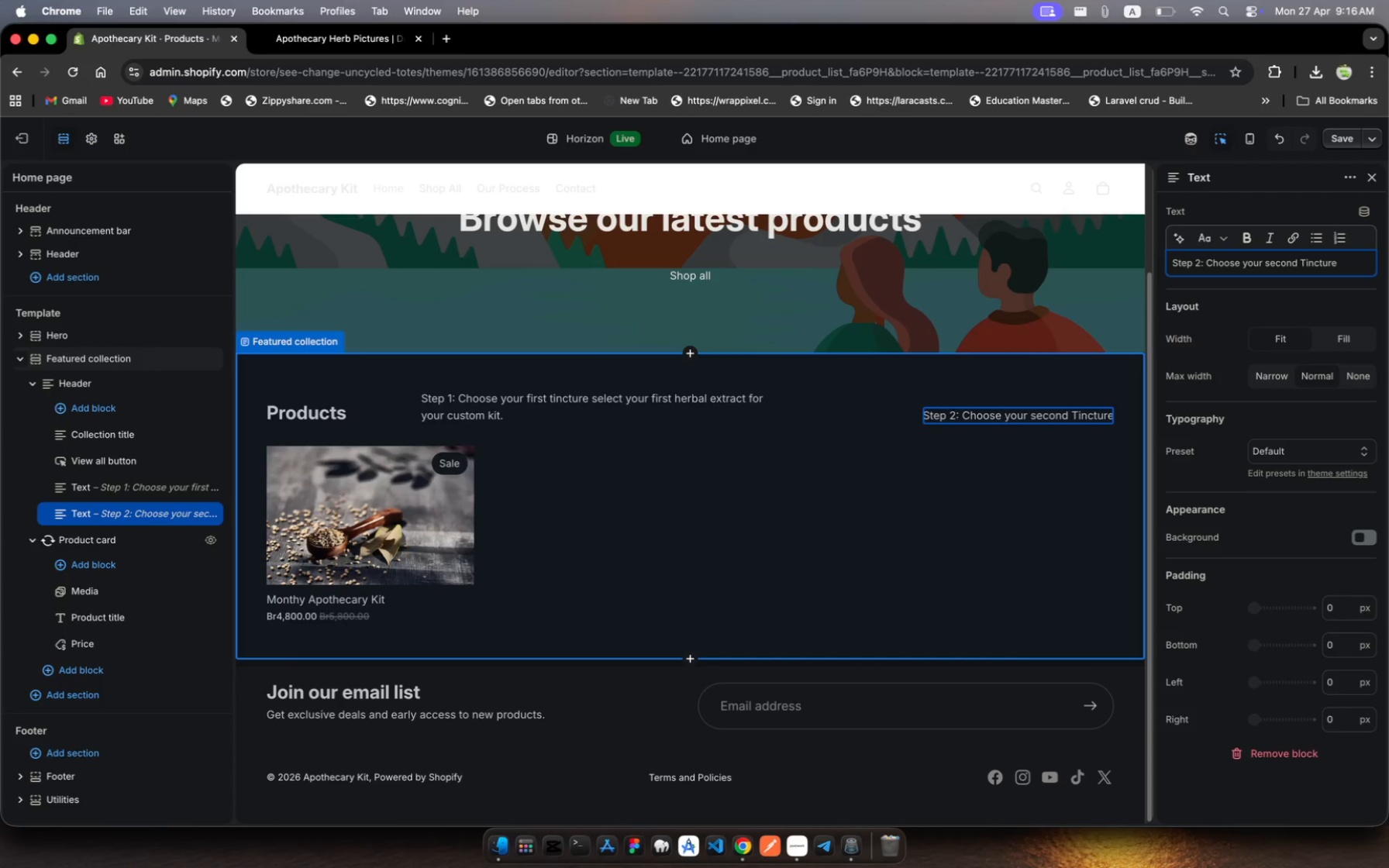 
type(choose )
 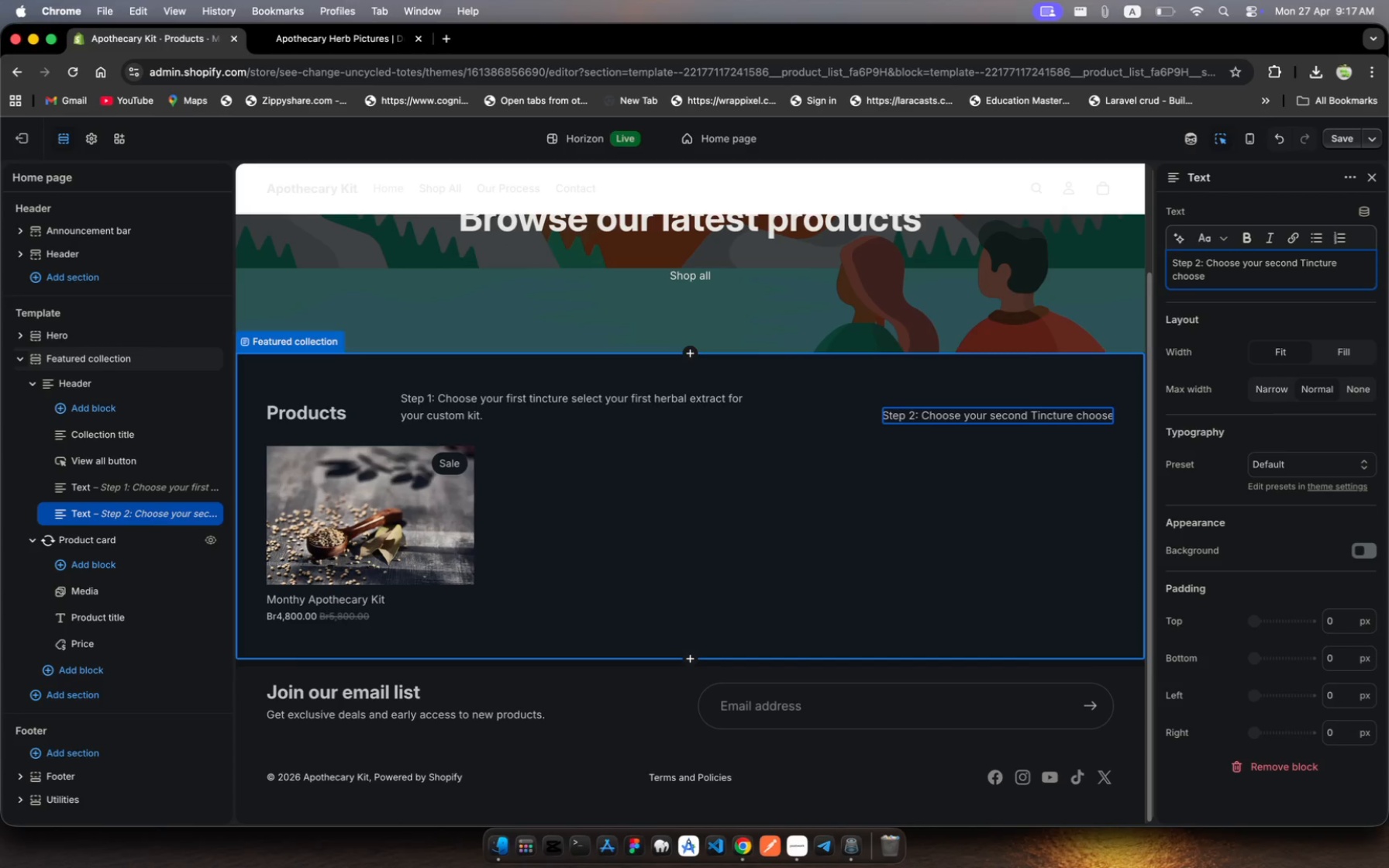 
wait(52.59)
 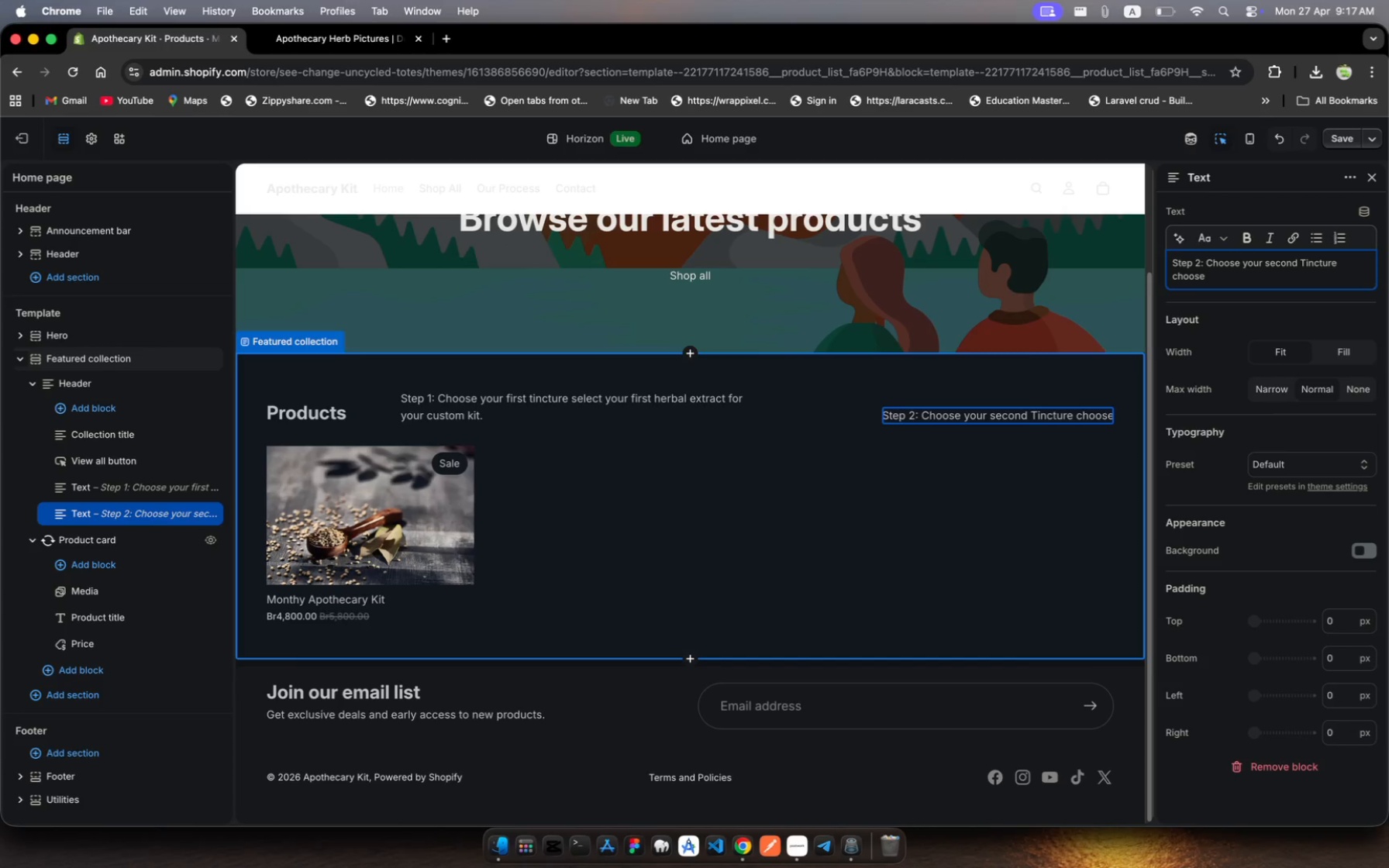 
left_click([1094, 411])
 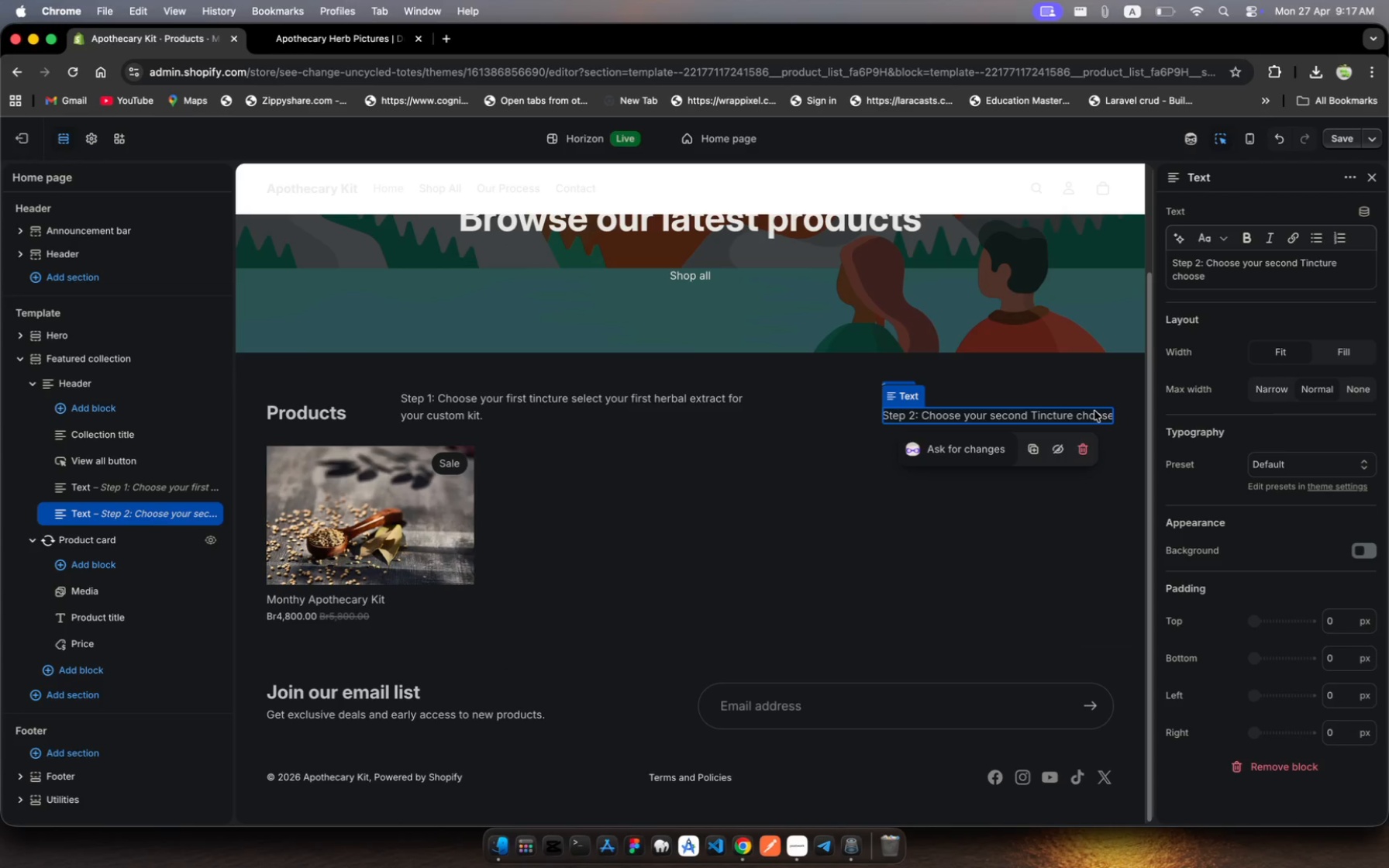 
left_click([1094, 411])
 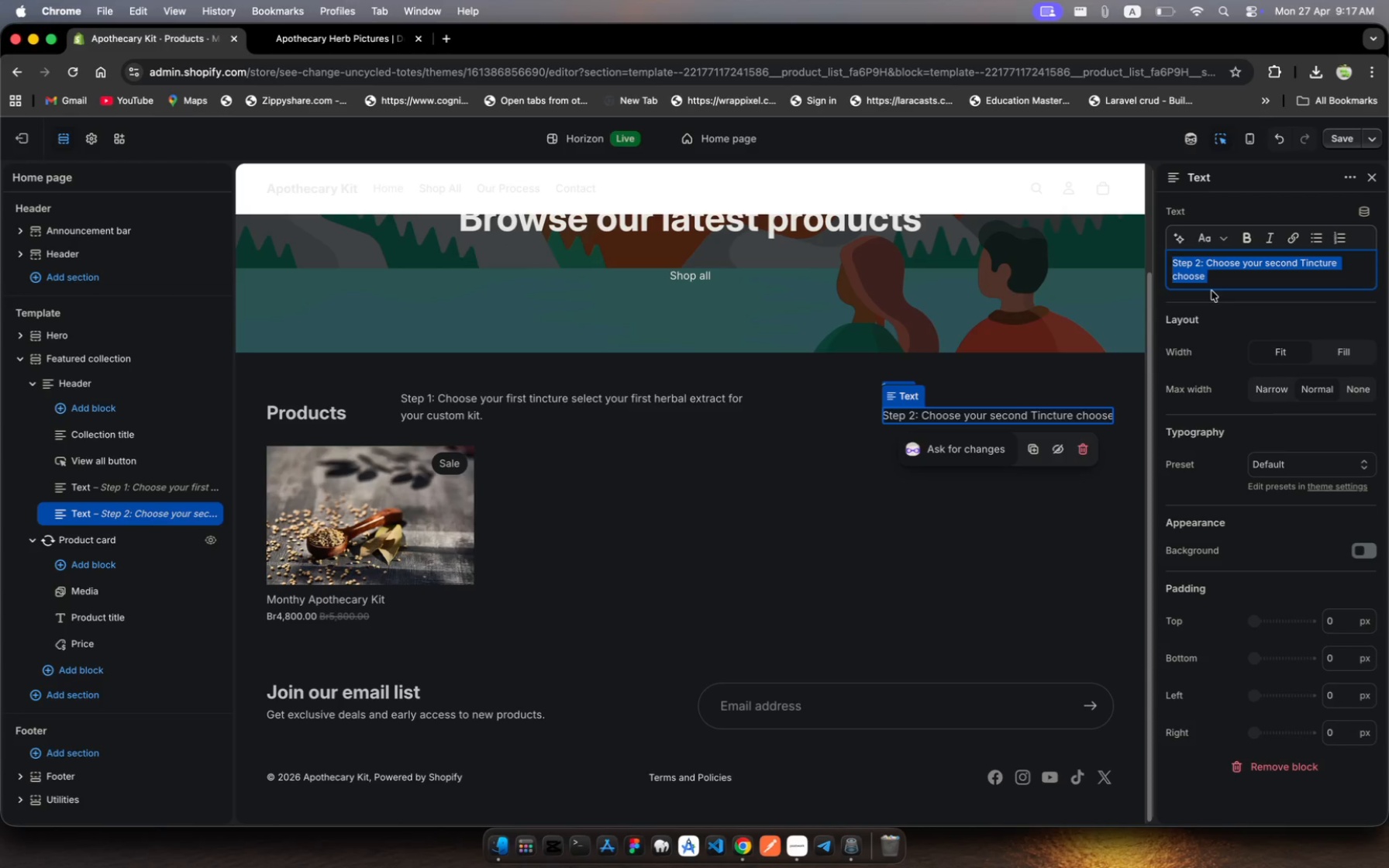 
left_click([1205, 278])
 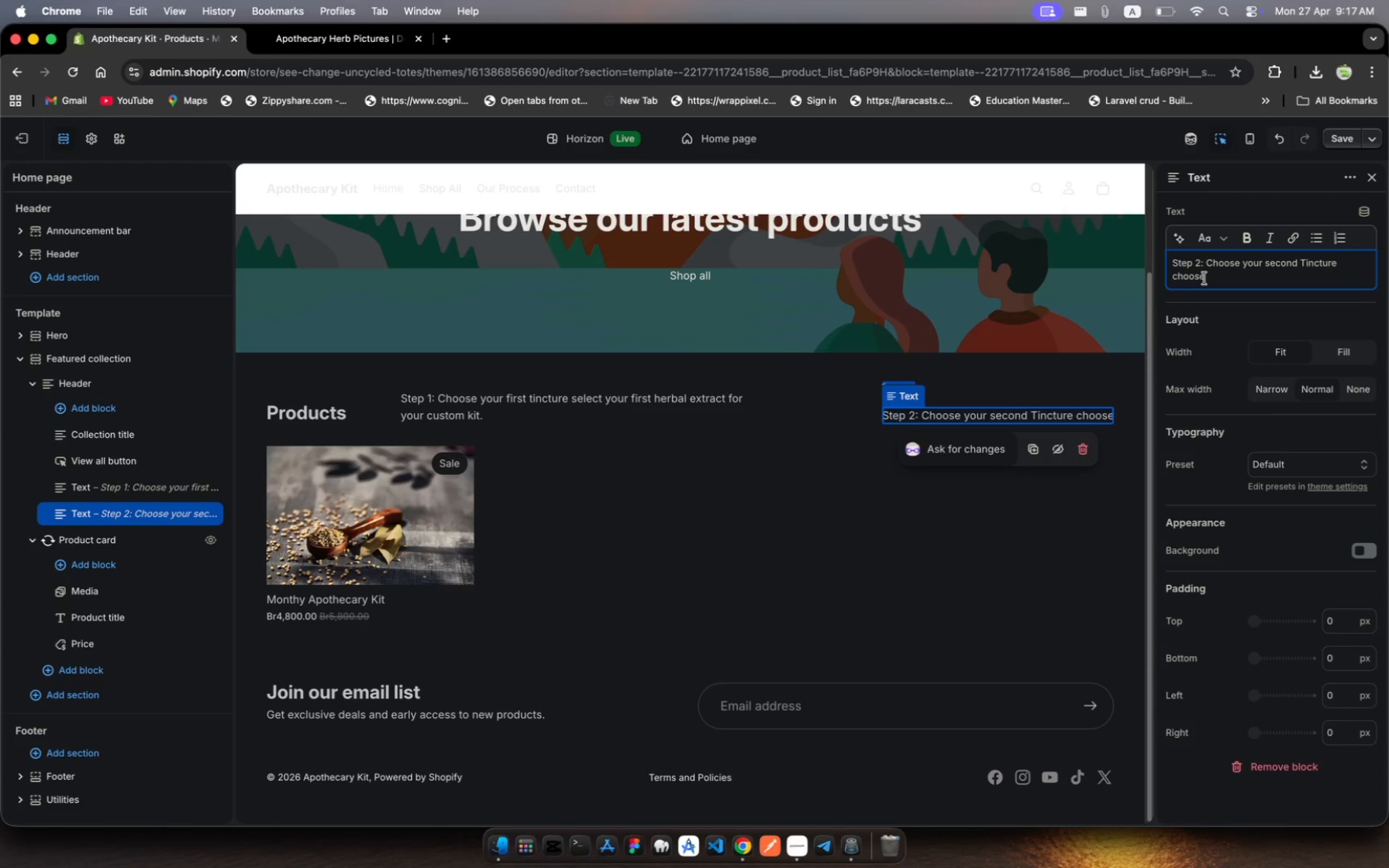 
key(Backspace)
 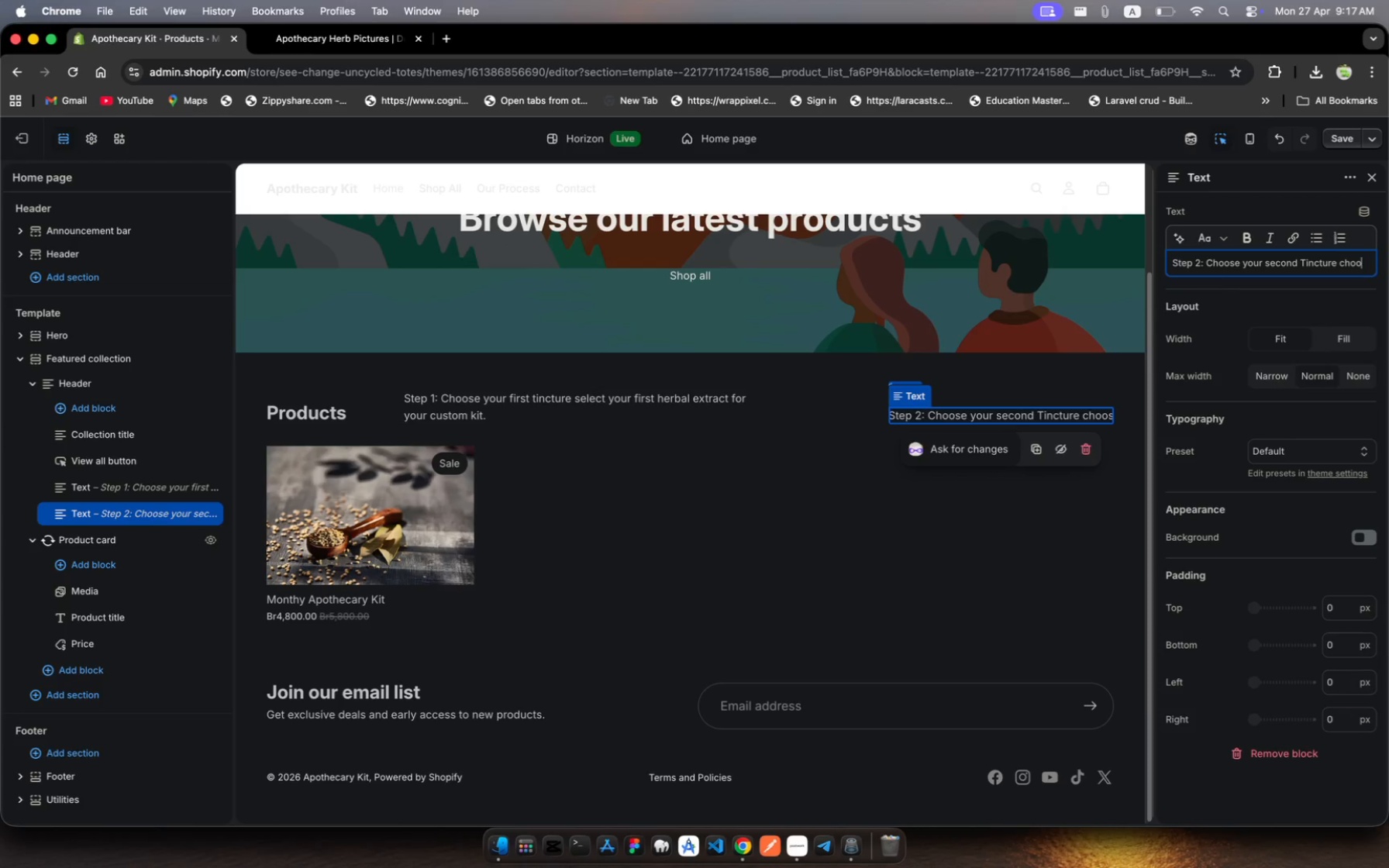 
key(Backspace)
 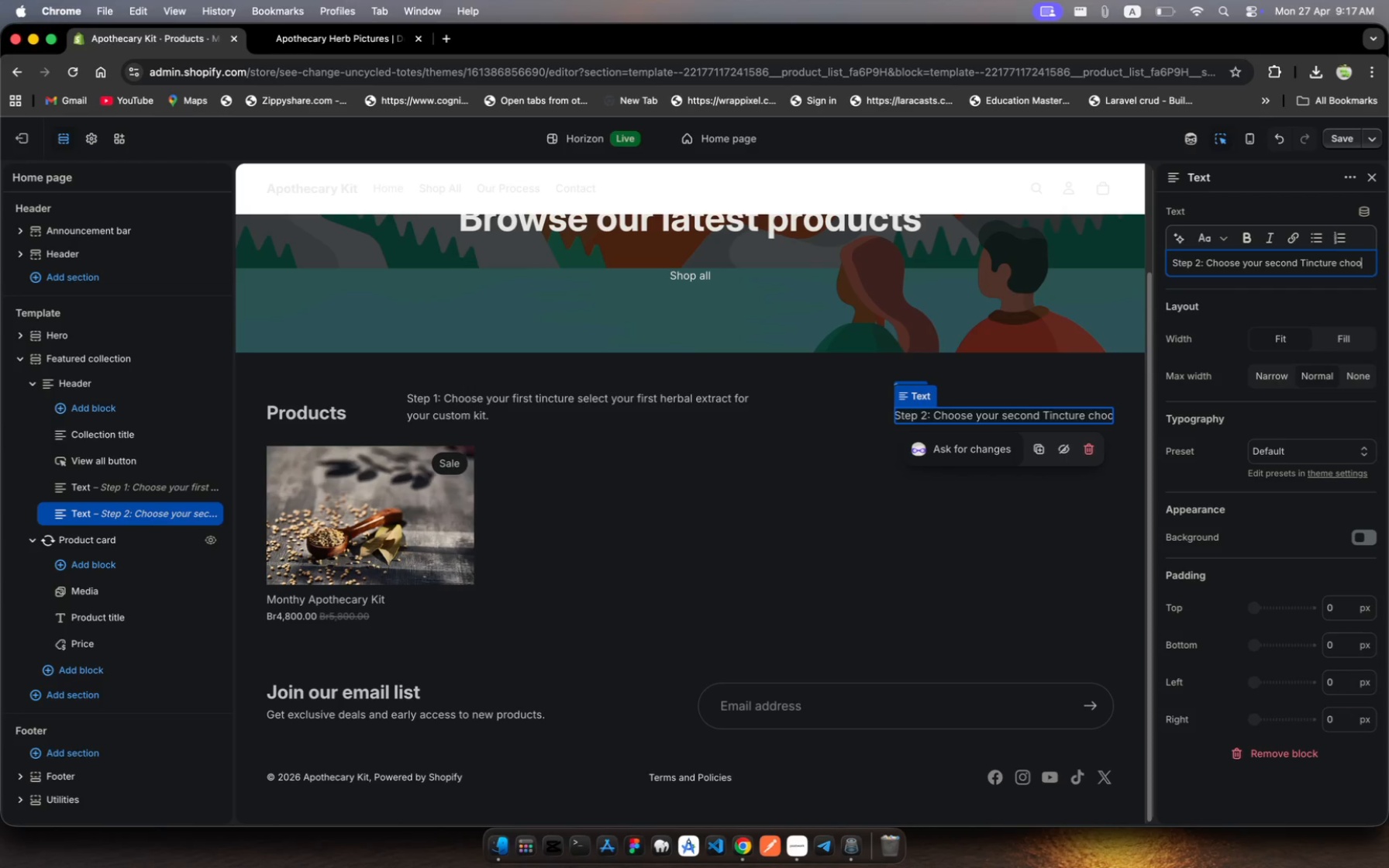 
key(Backspace)
 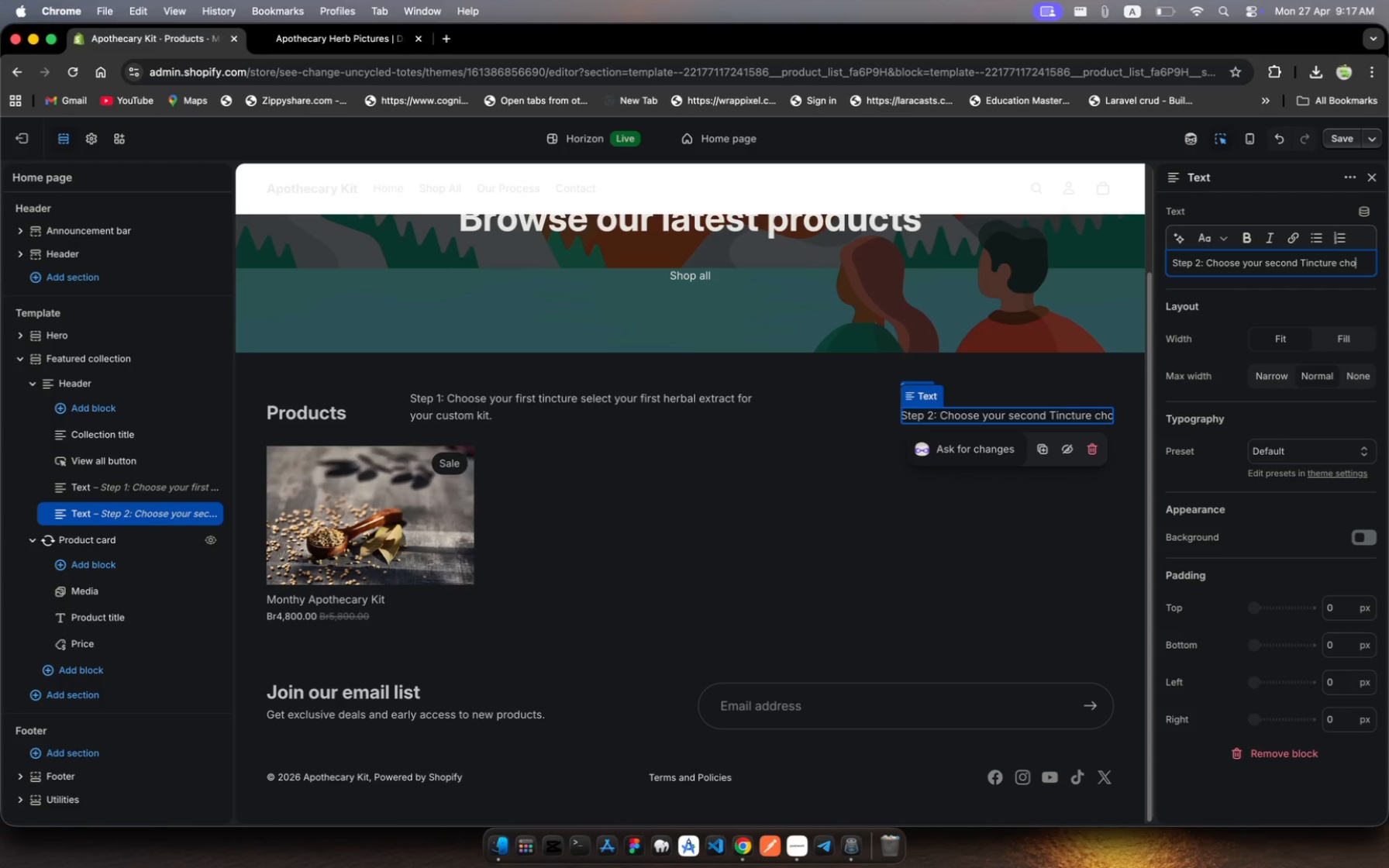 
key(Backspace)
 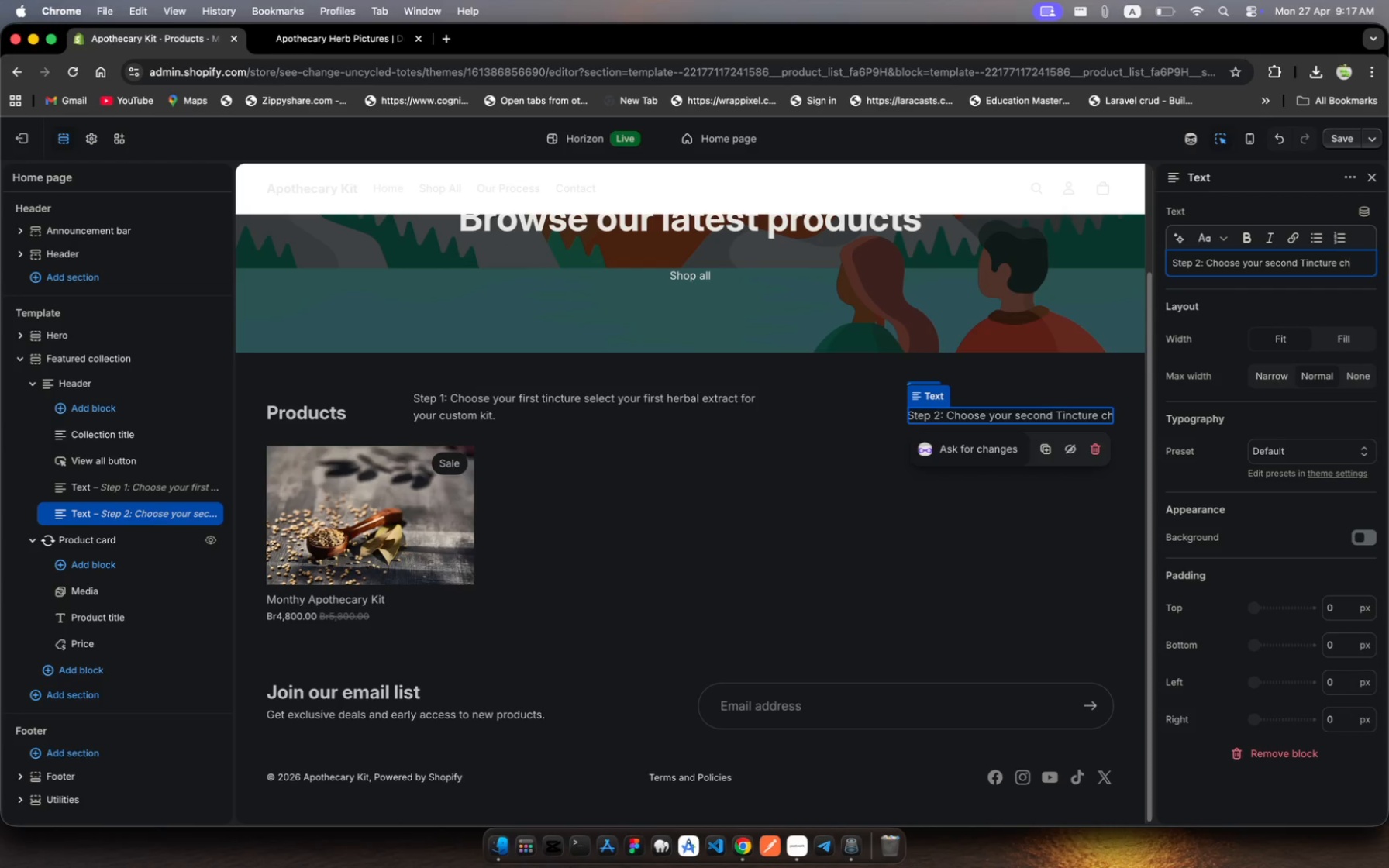 
key(Backspace)
 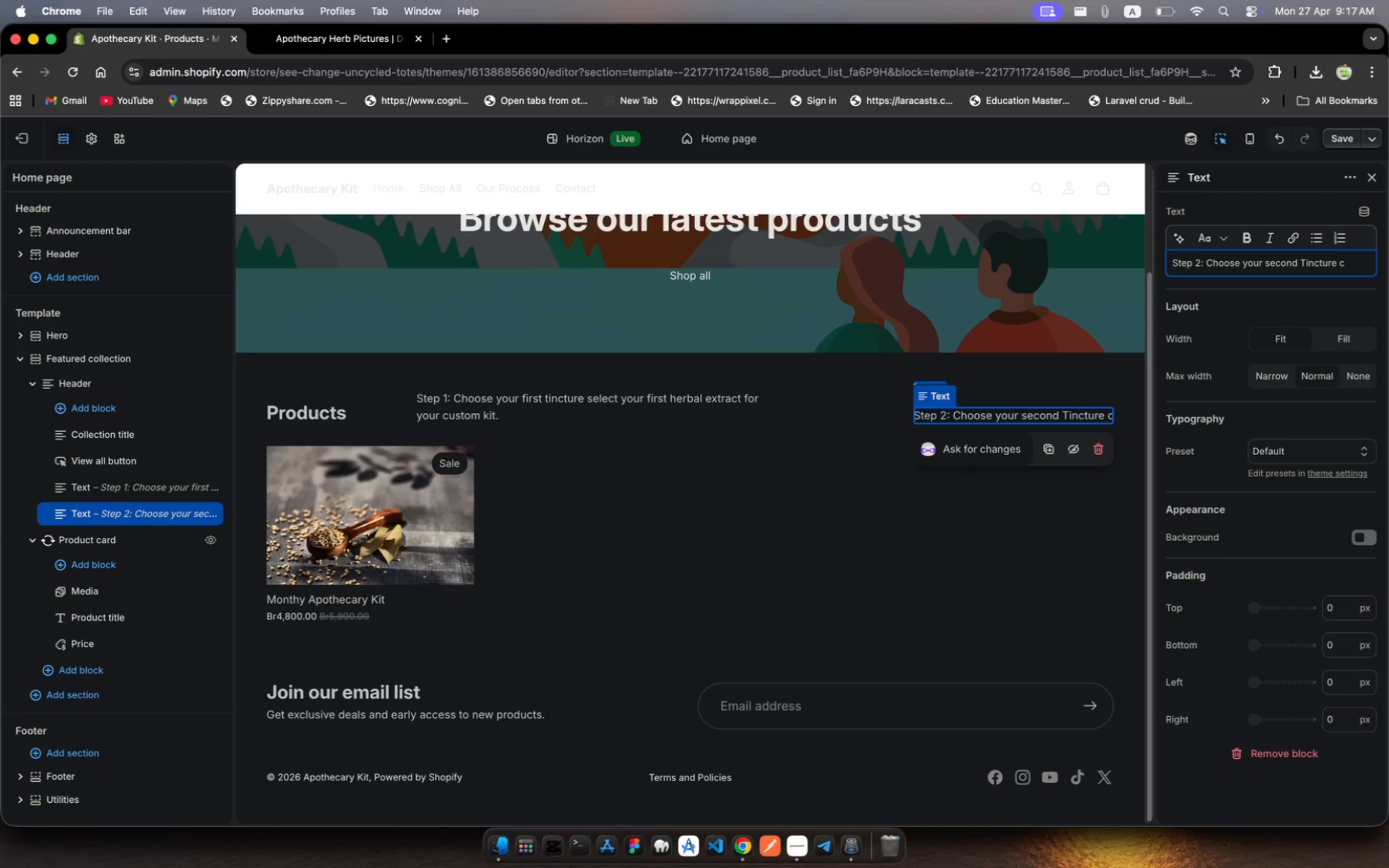 
key(Backspace)
 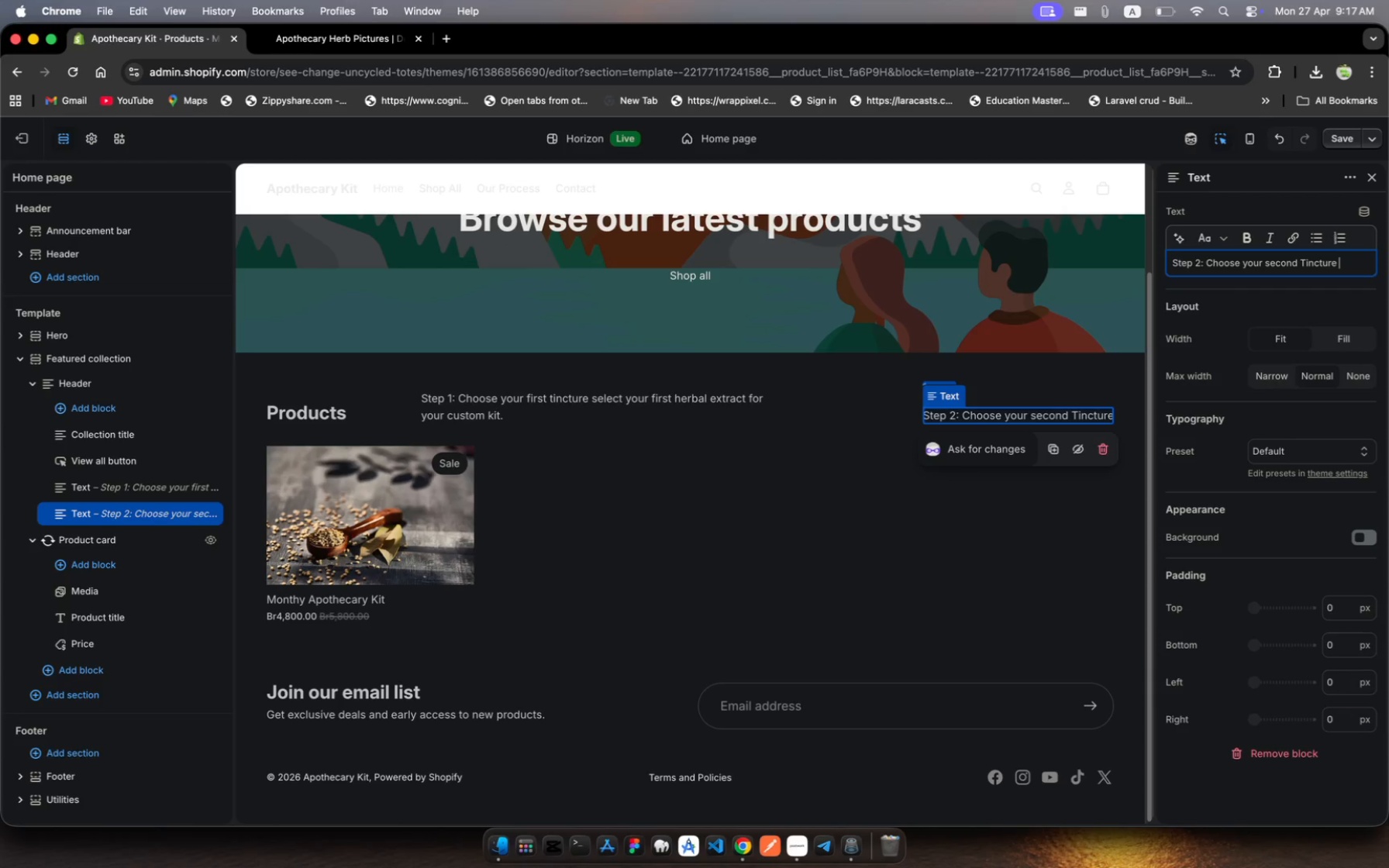 
wait(11.35)
 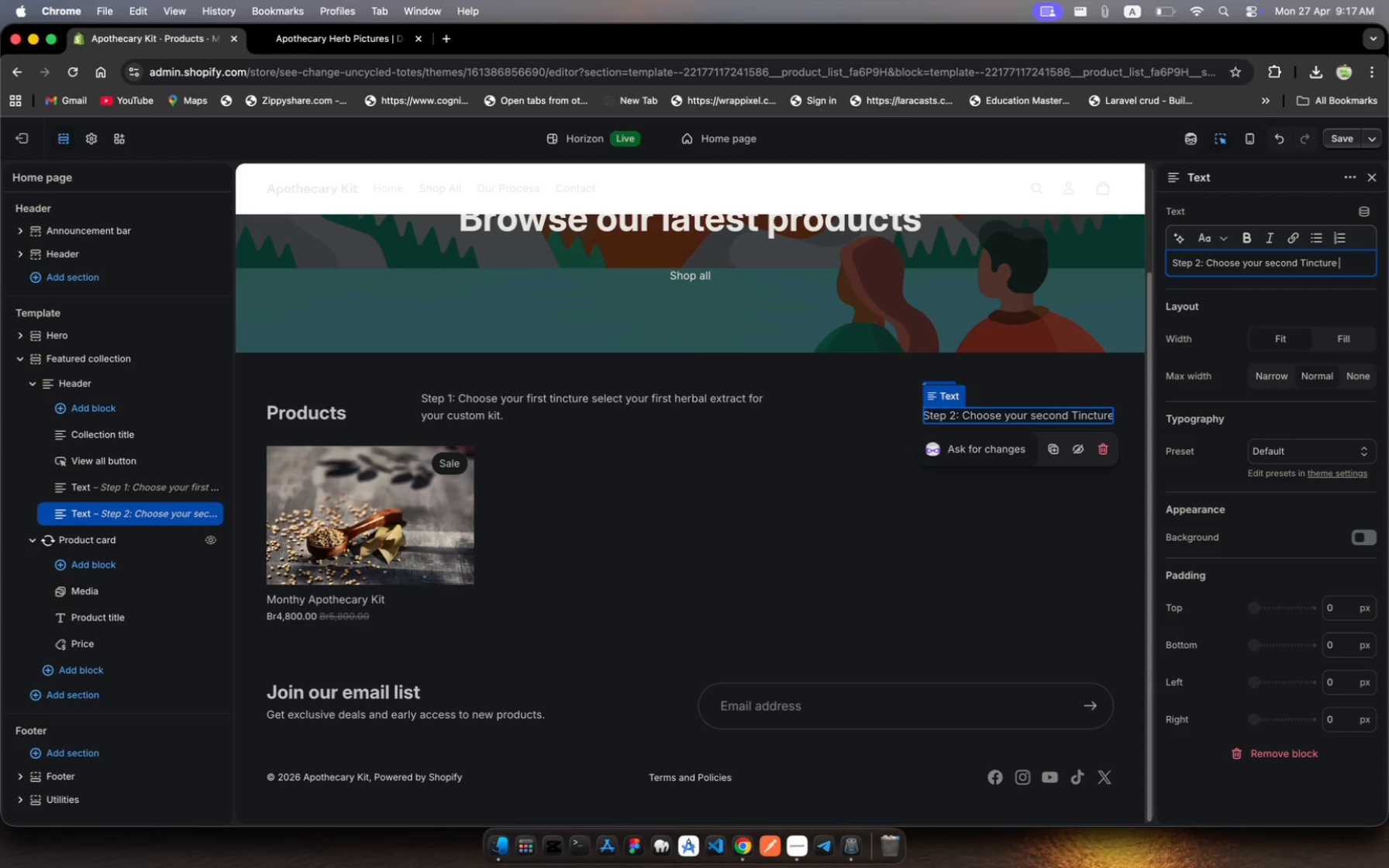 
type(mix and match your prefered herbal)
 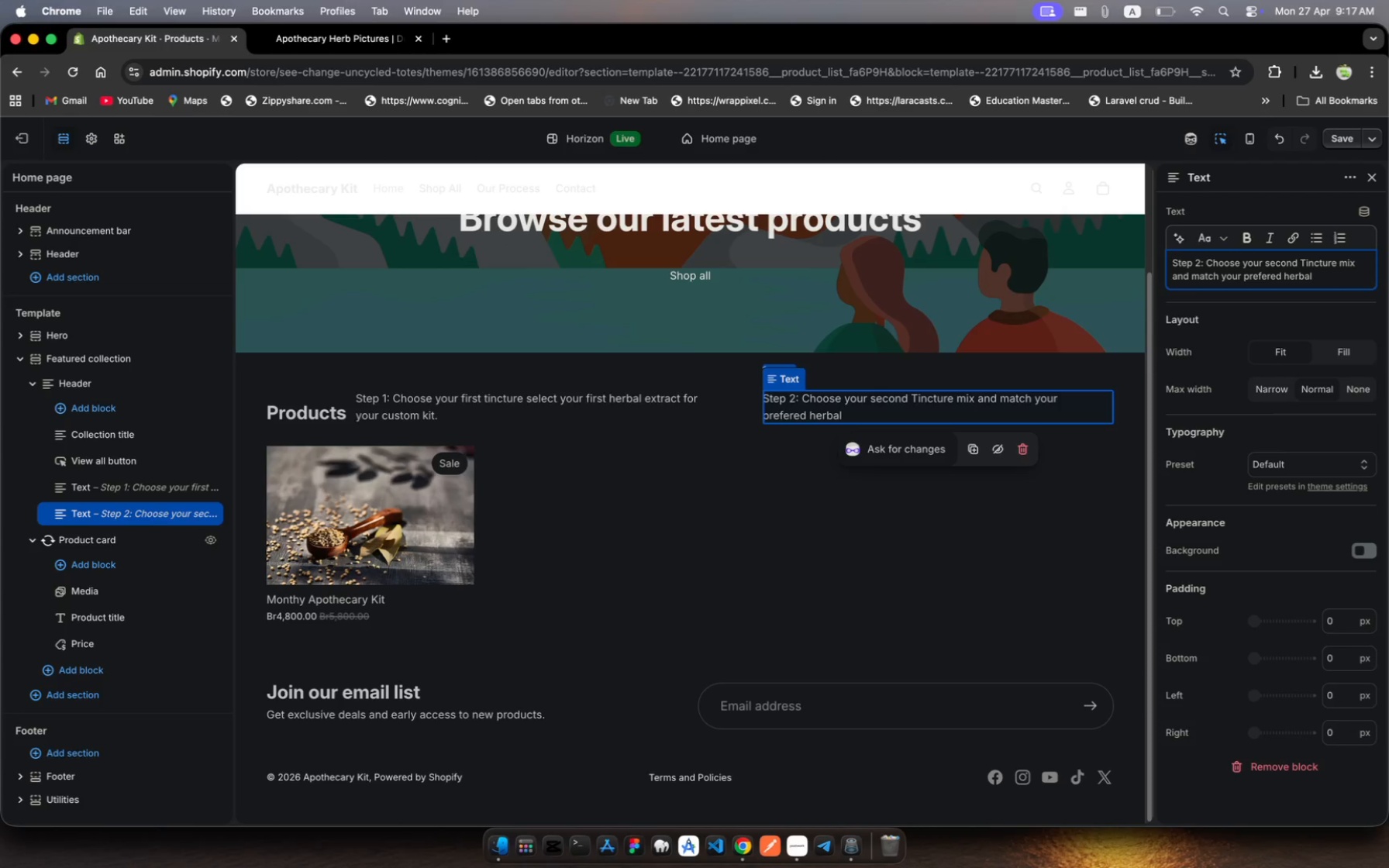 
wait(9.77)
 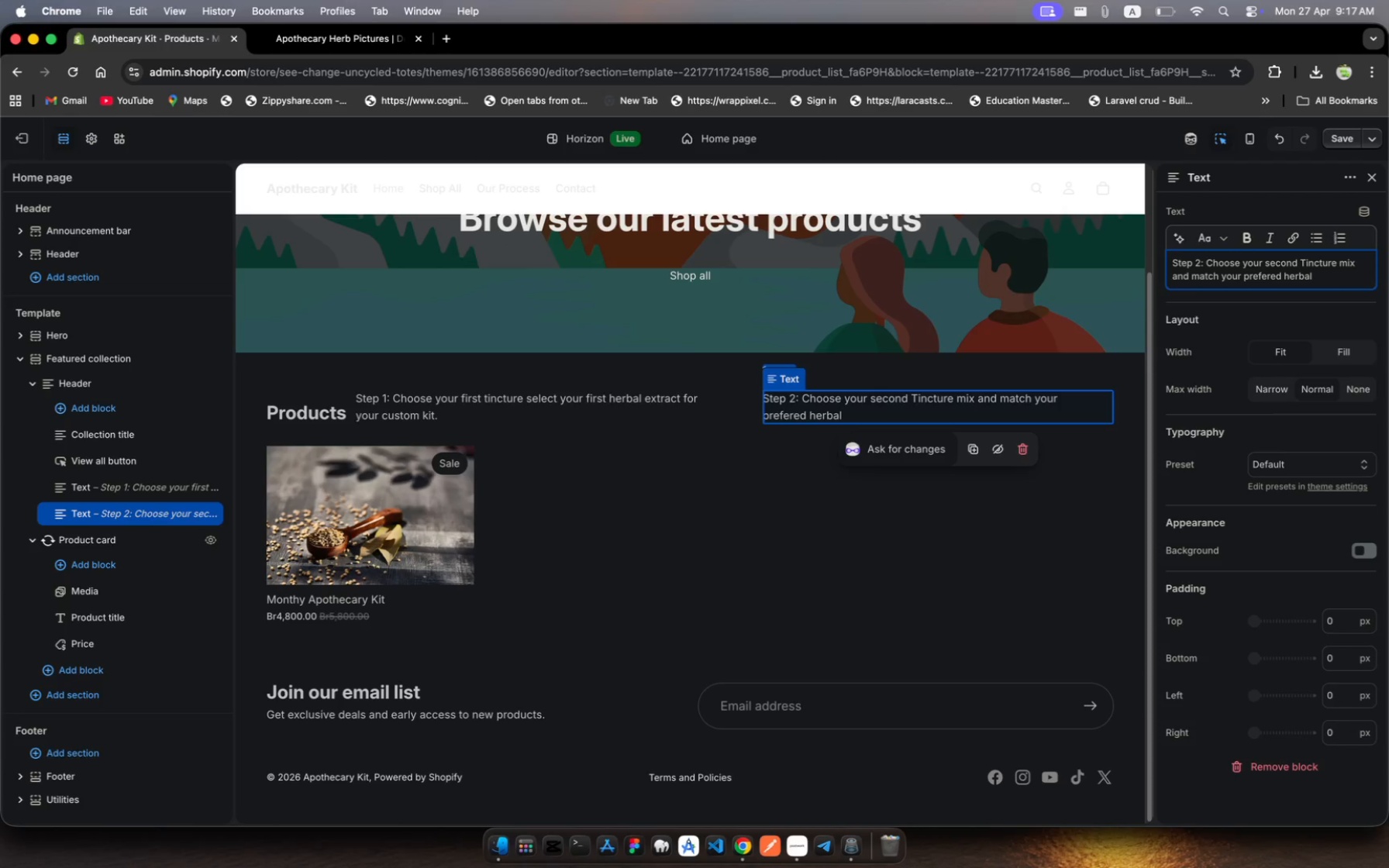 
type(c)
key(Backspace)
type( combinatins.)
 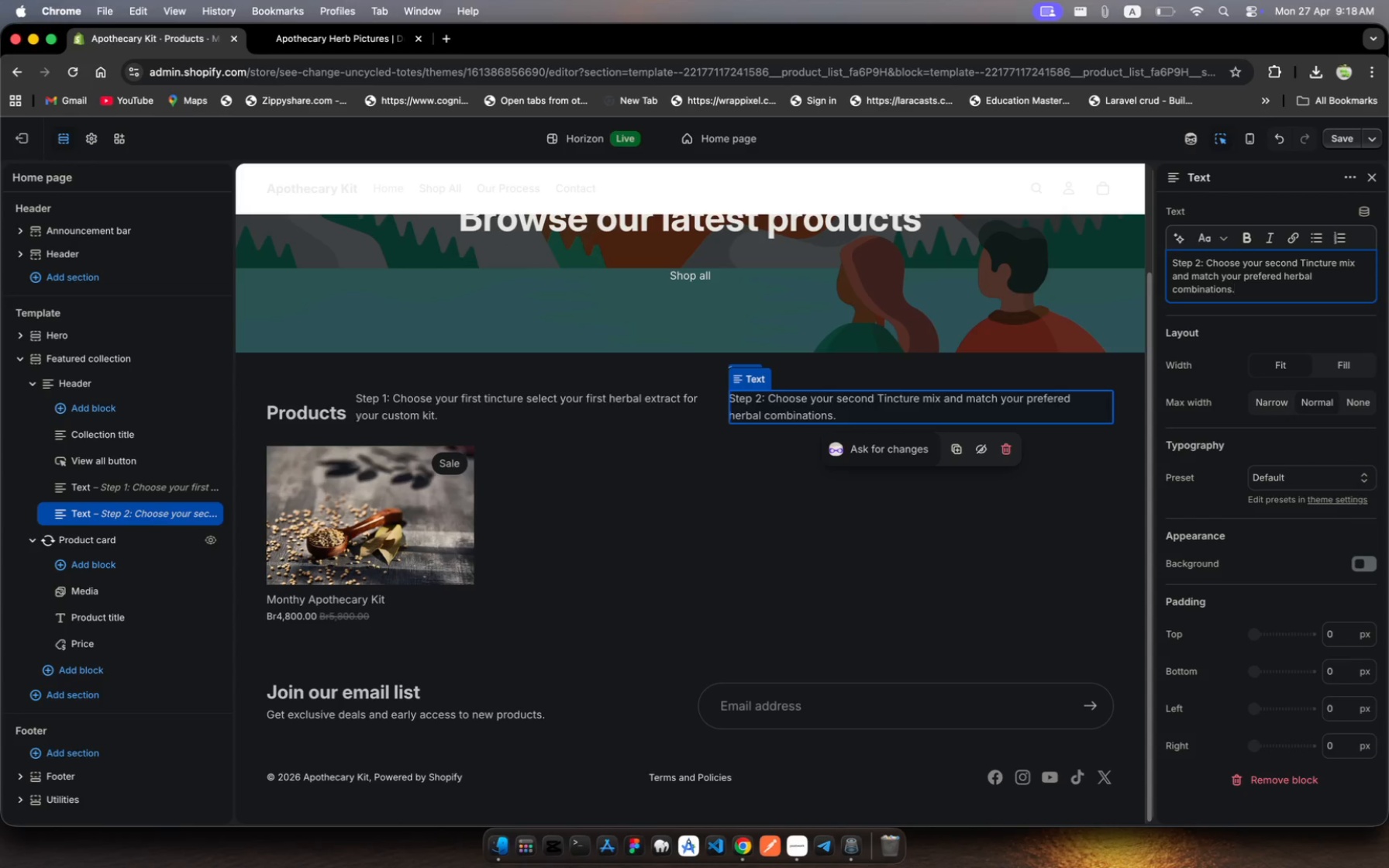 
wait(10.83)
 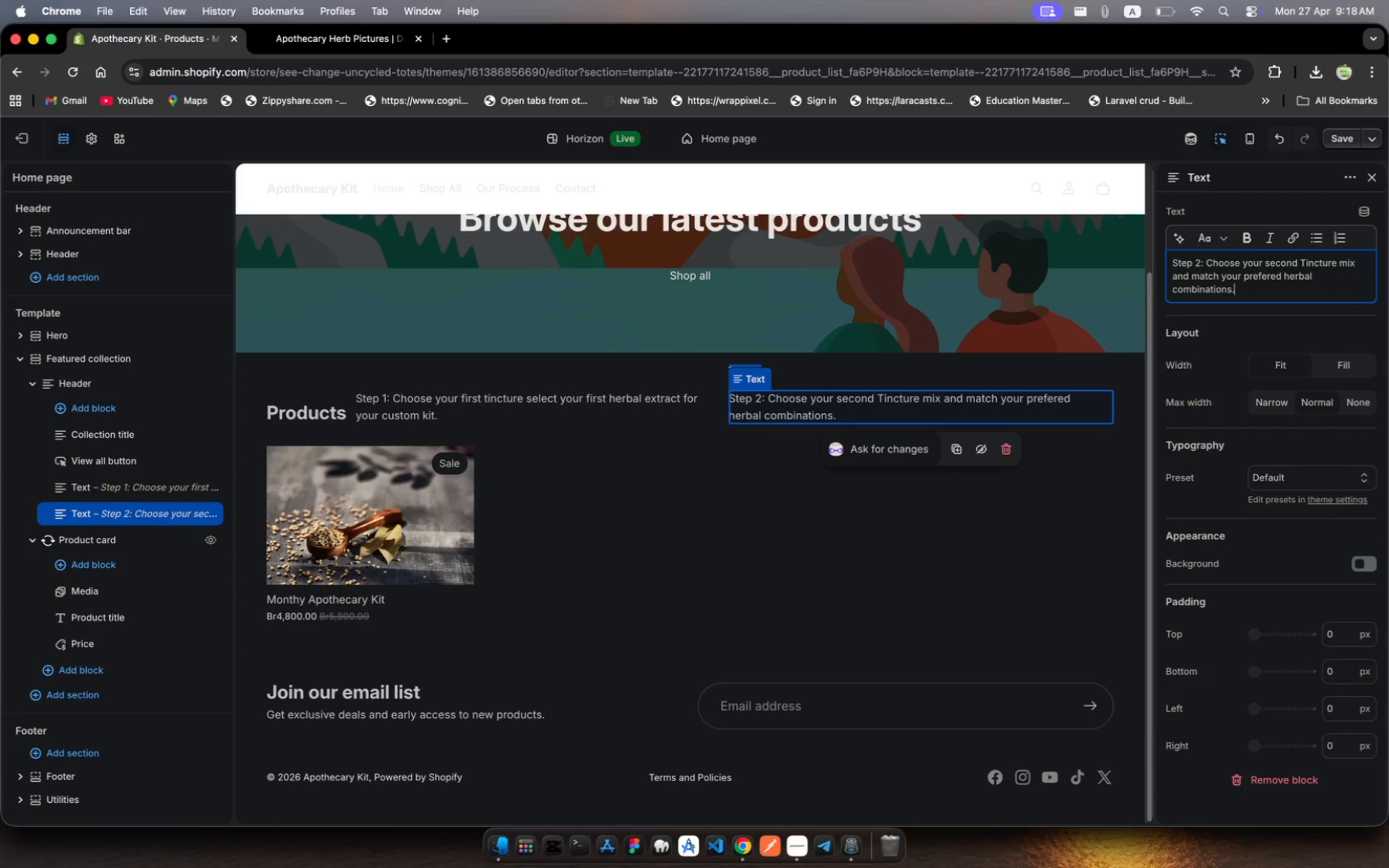 
left_click([103, 399])
 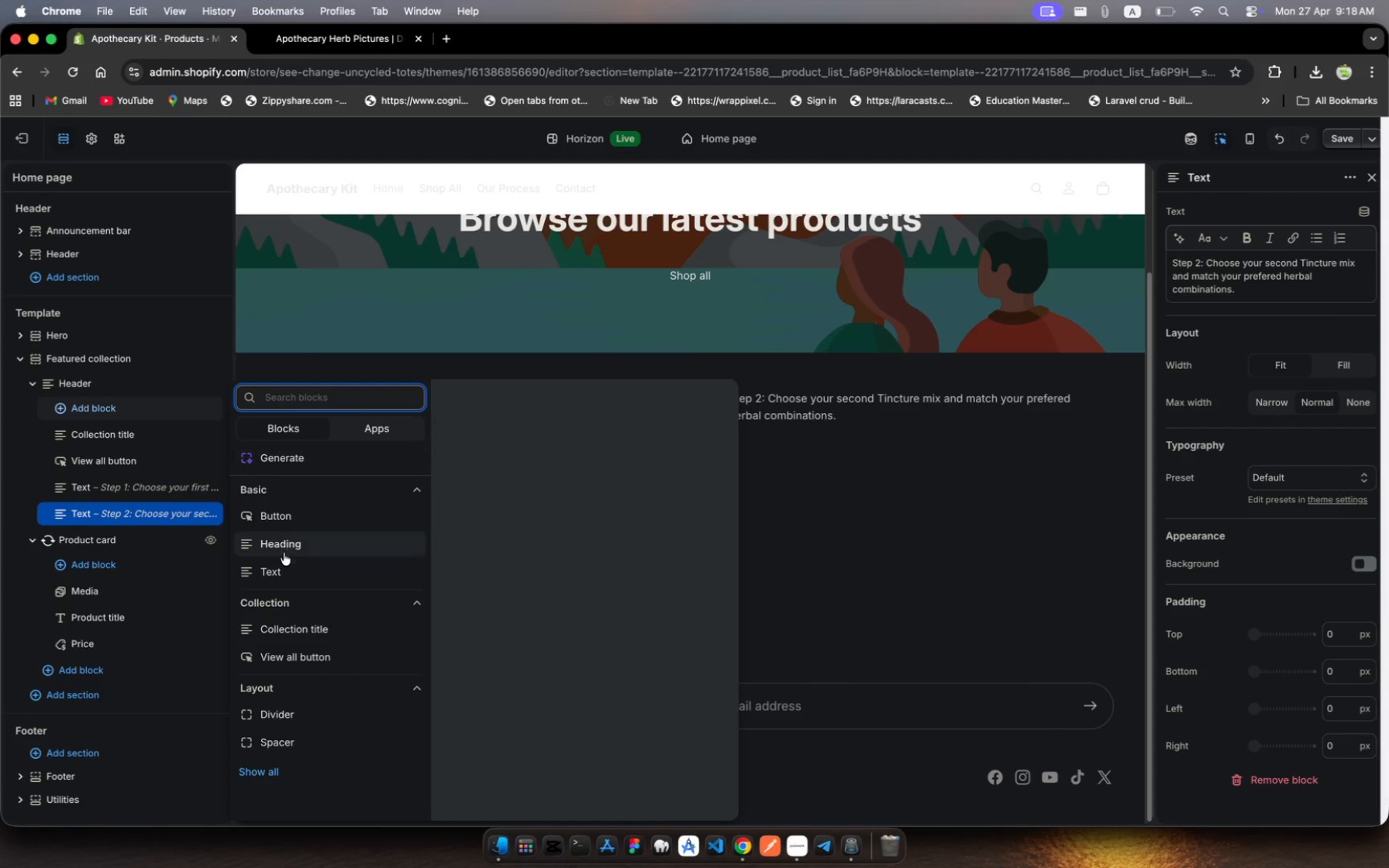 
left_click([284, 567])
 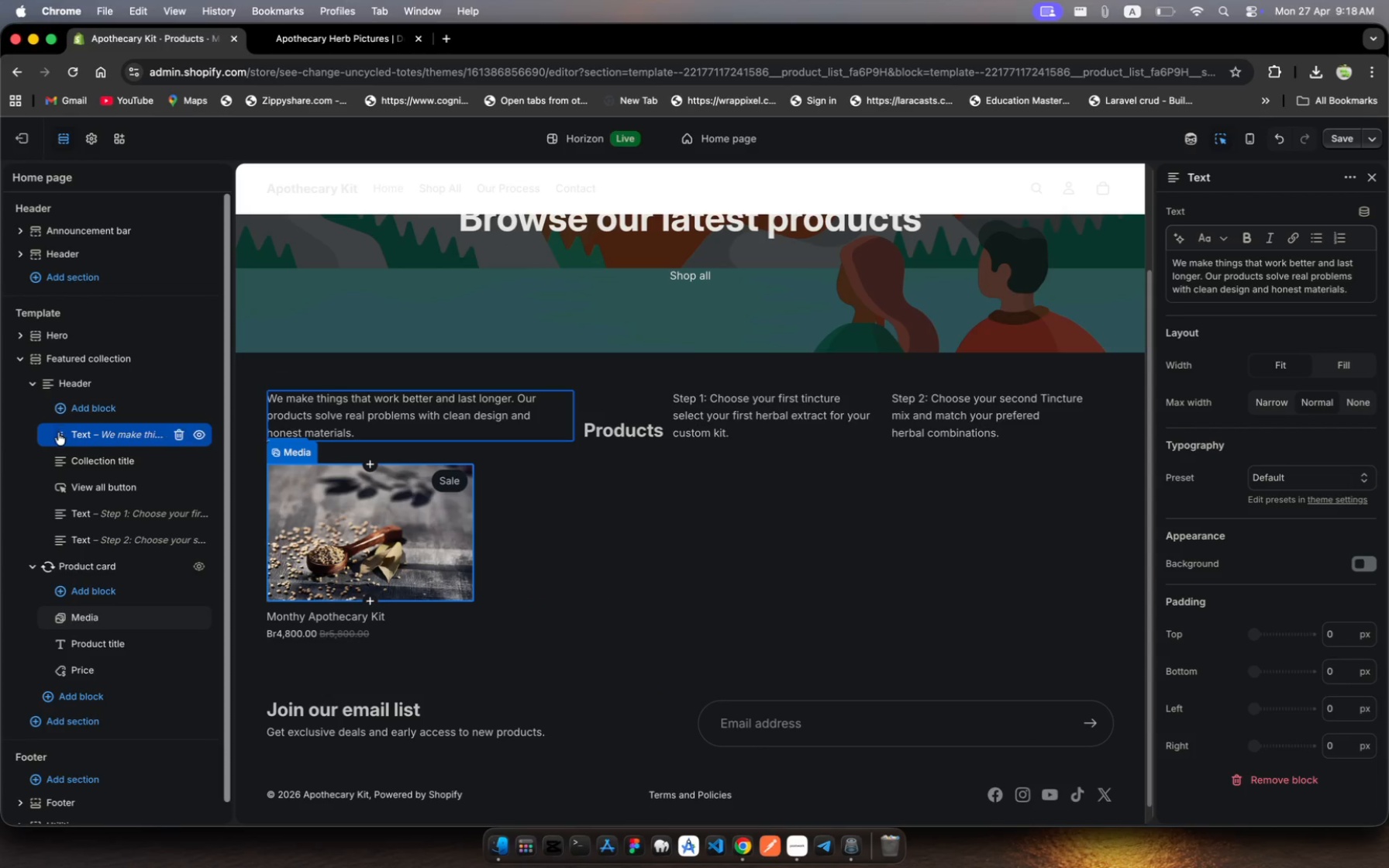 
left_click_drag(start_coordinate=[58, 432], to_coordinate=[78, 559])
 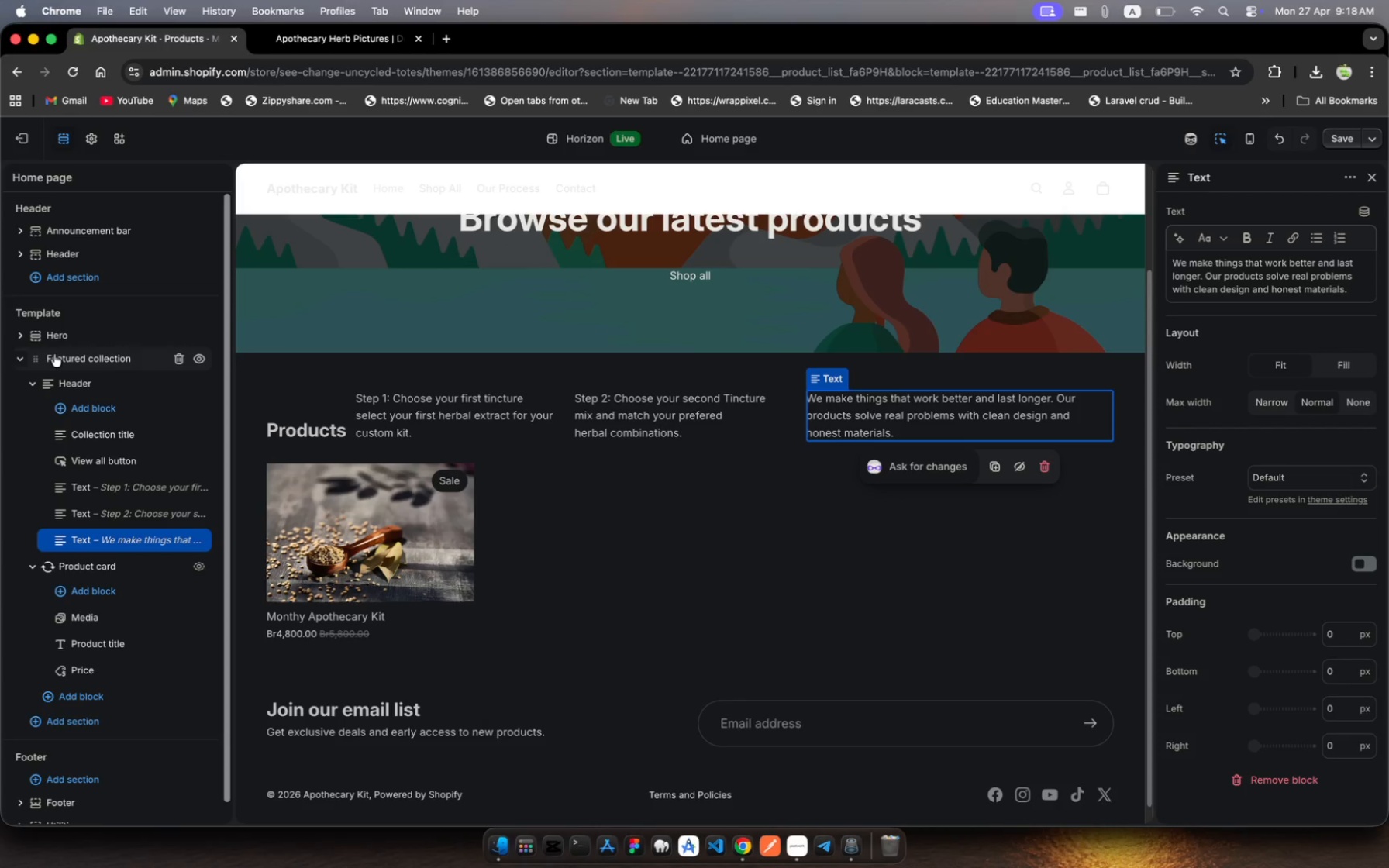 
wait(22.9)
 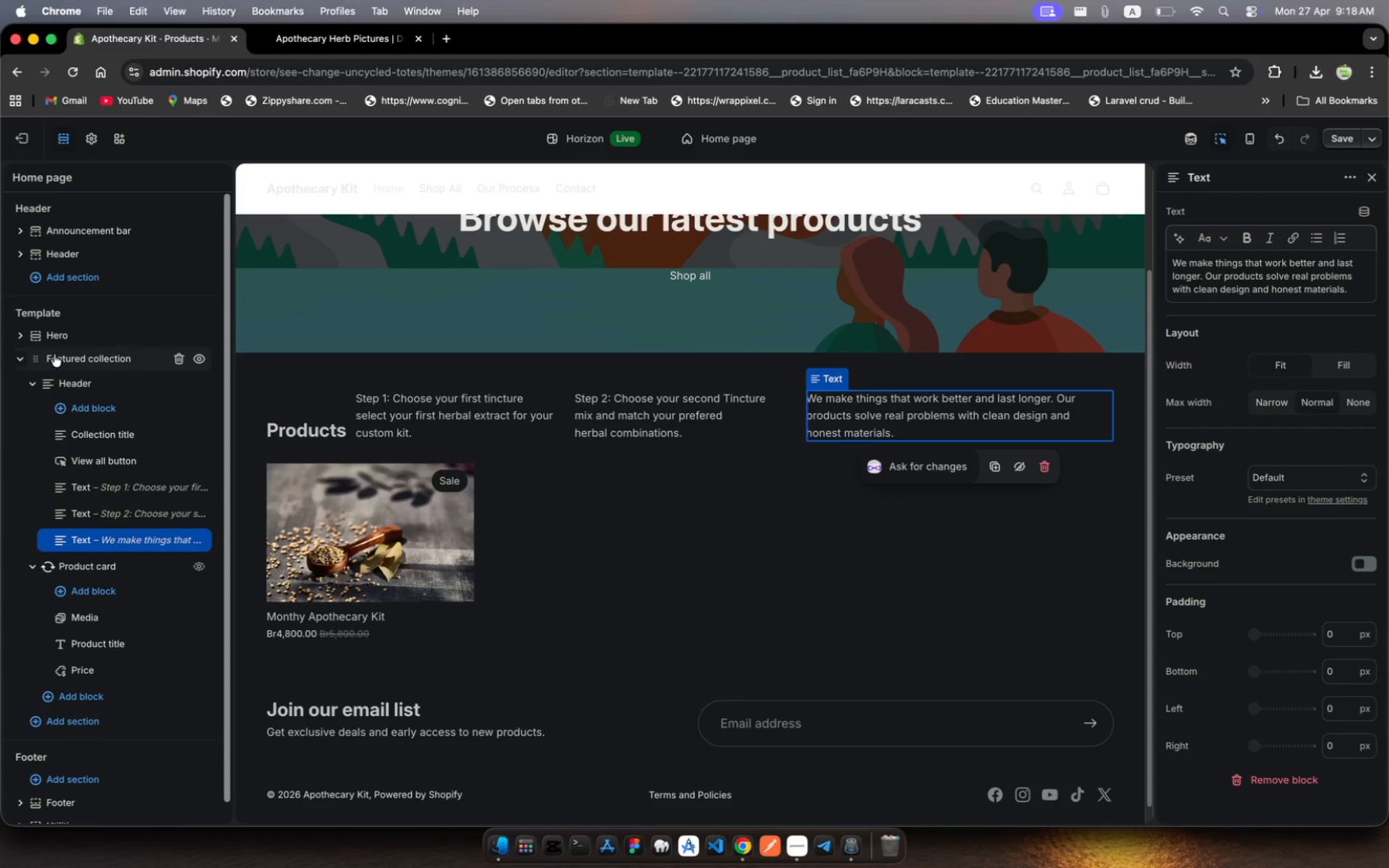 
left_click([35, 384])
 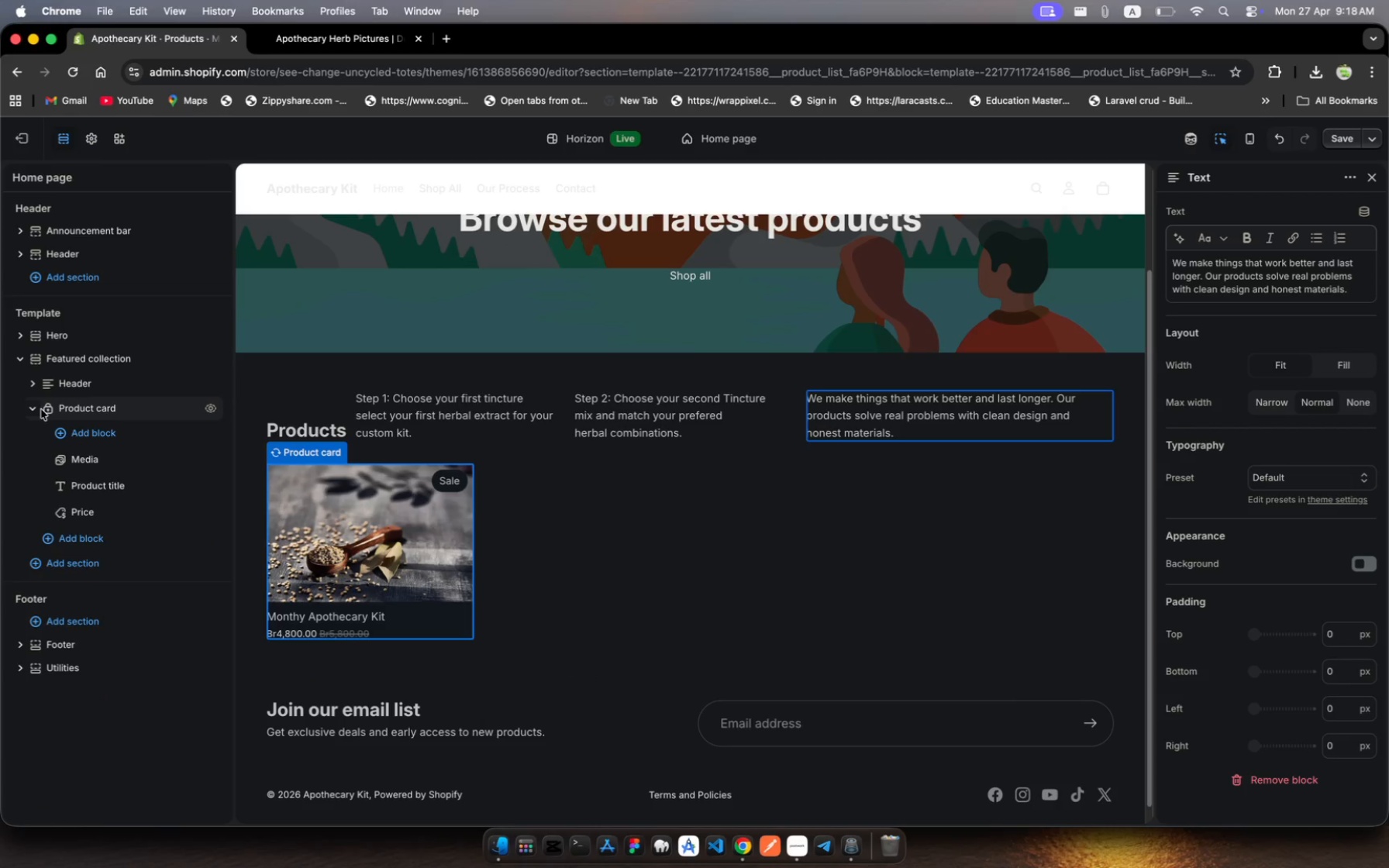 
left_click([38, 410])
 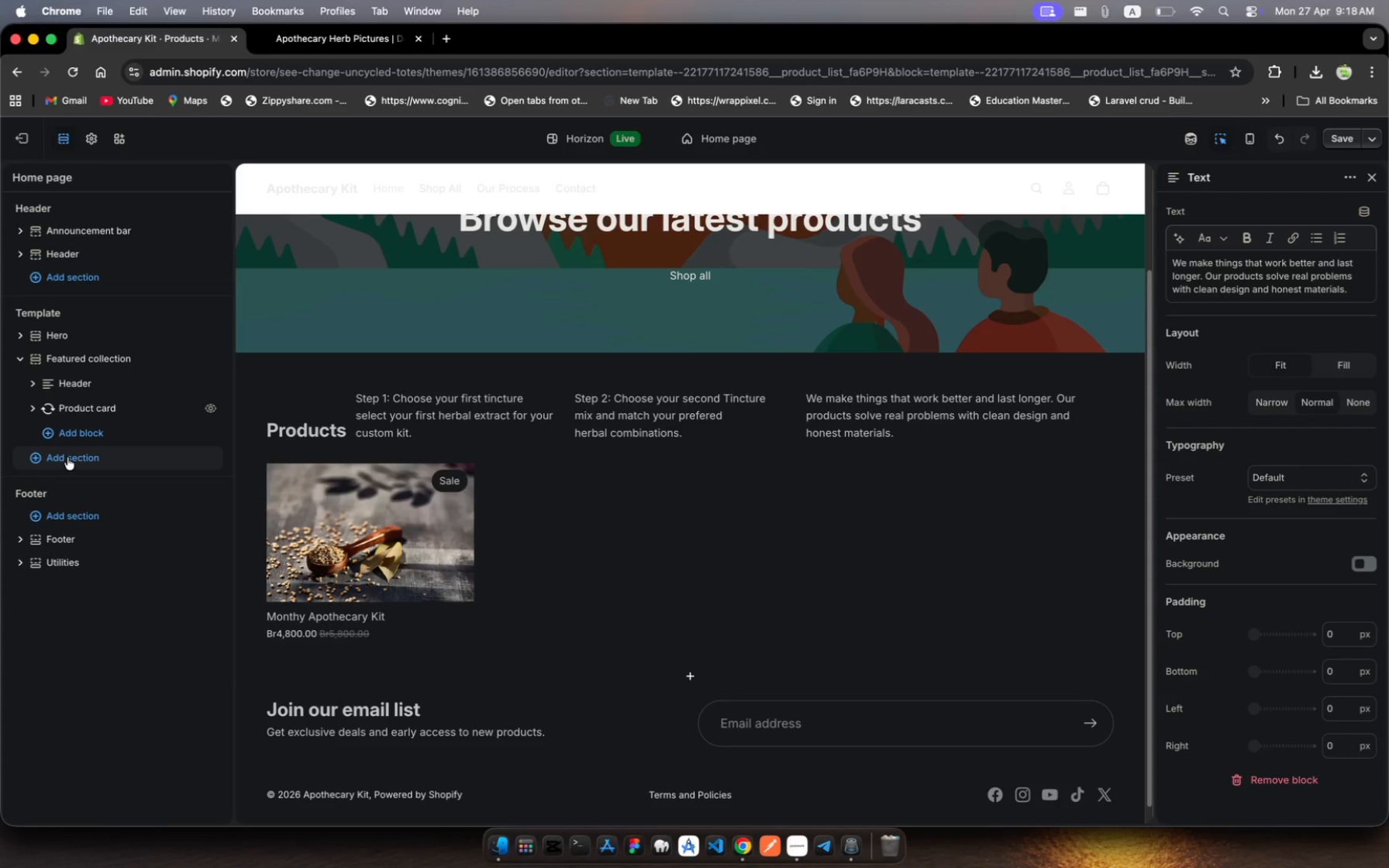 
left_click([67, 457])
 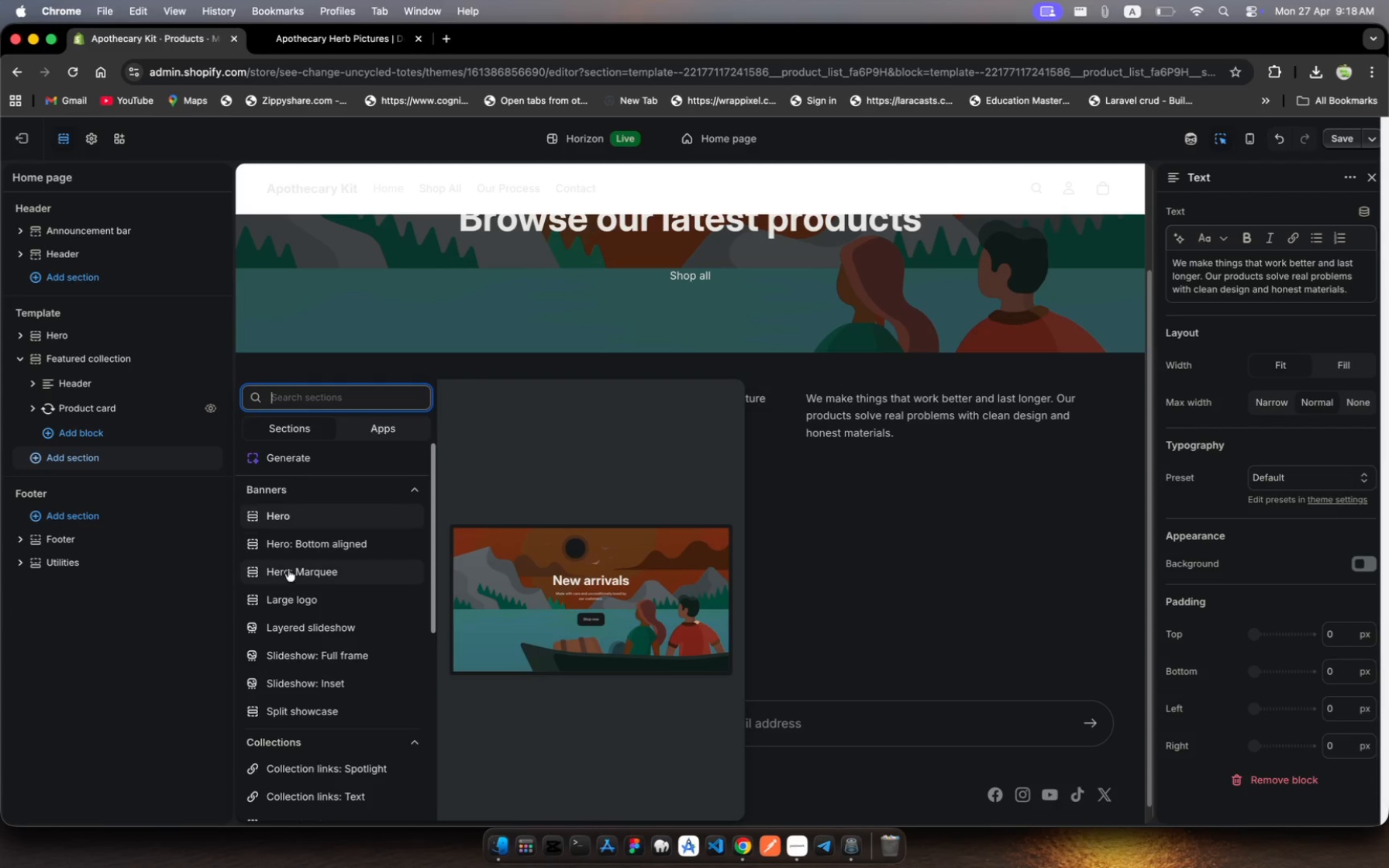 
wait(7.41)
 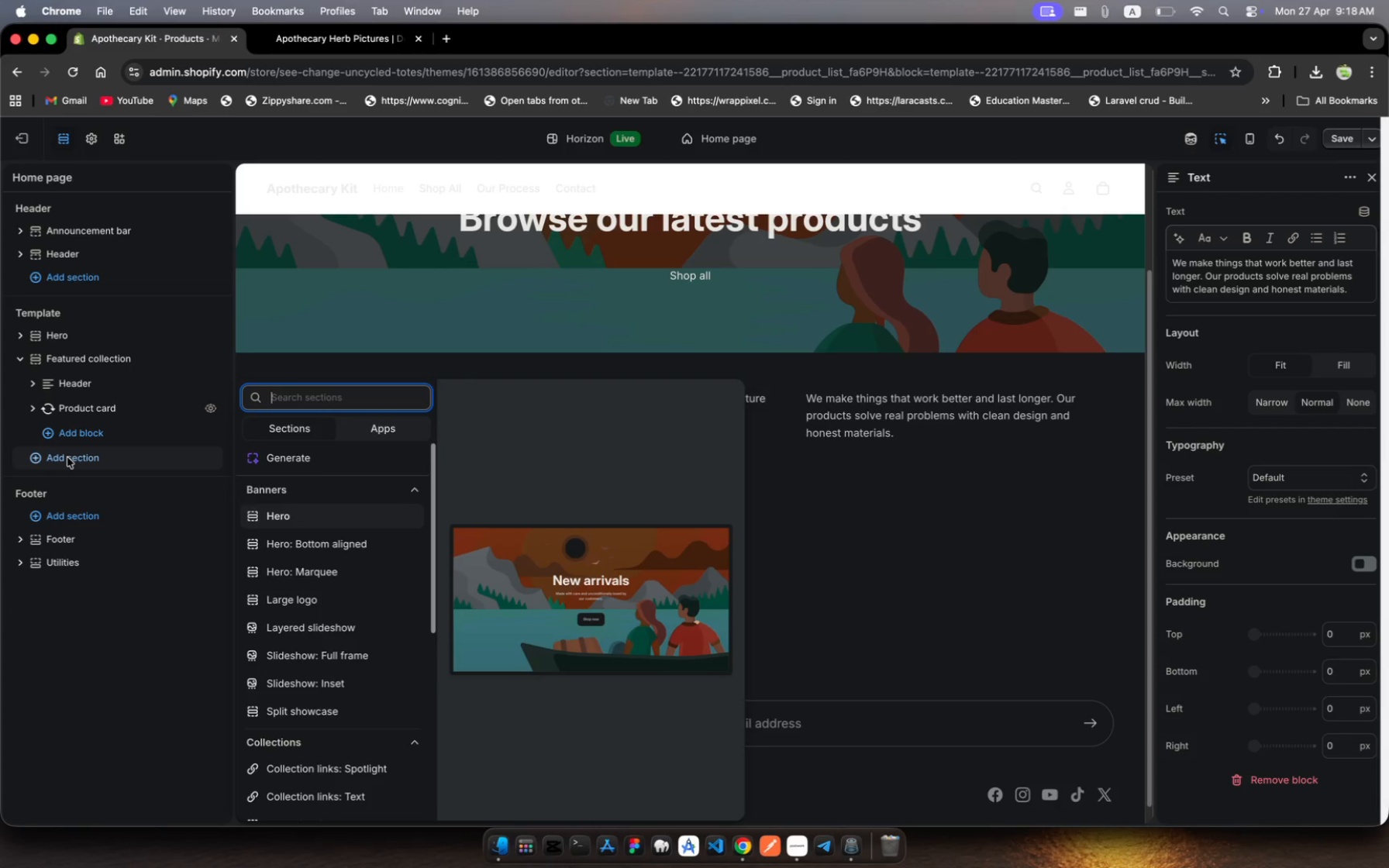 
type(text)
 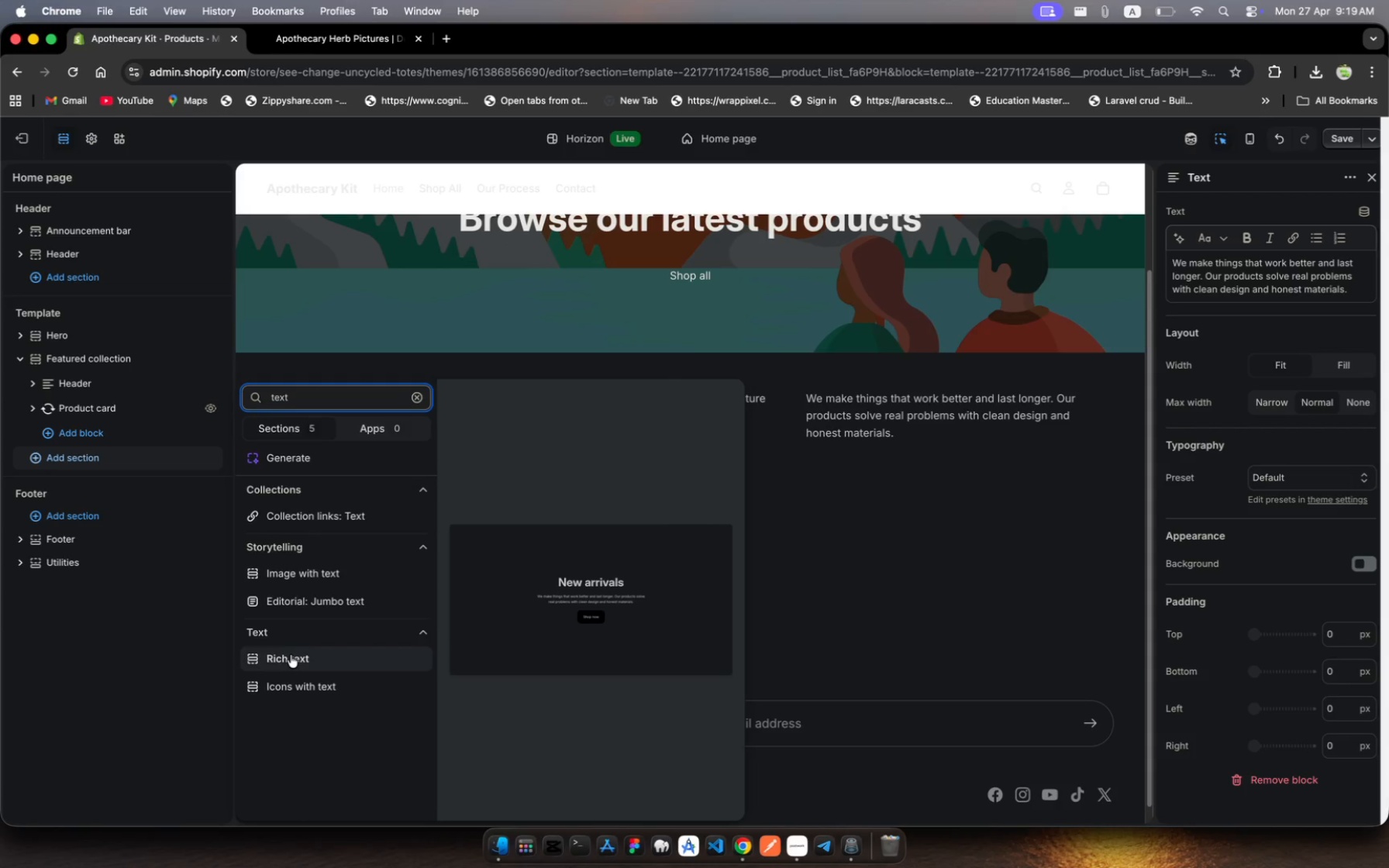 
wait(24.49)
 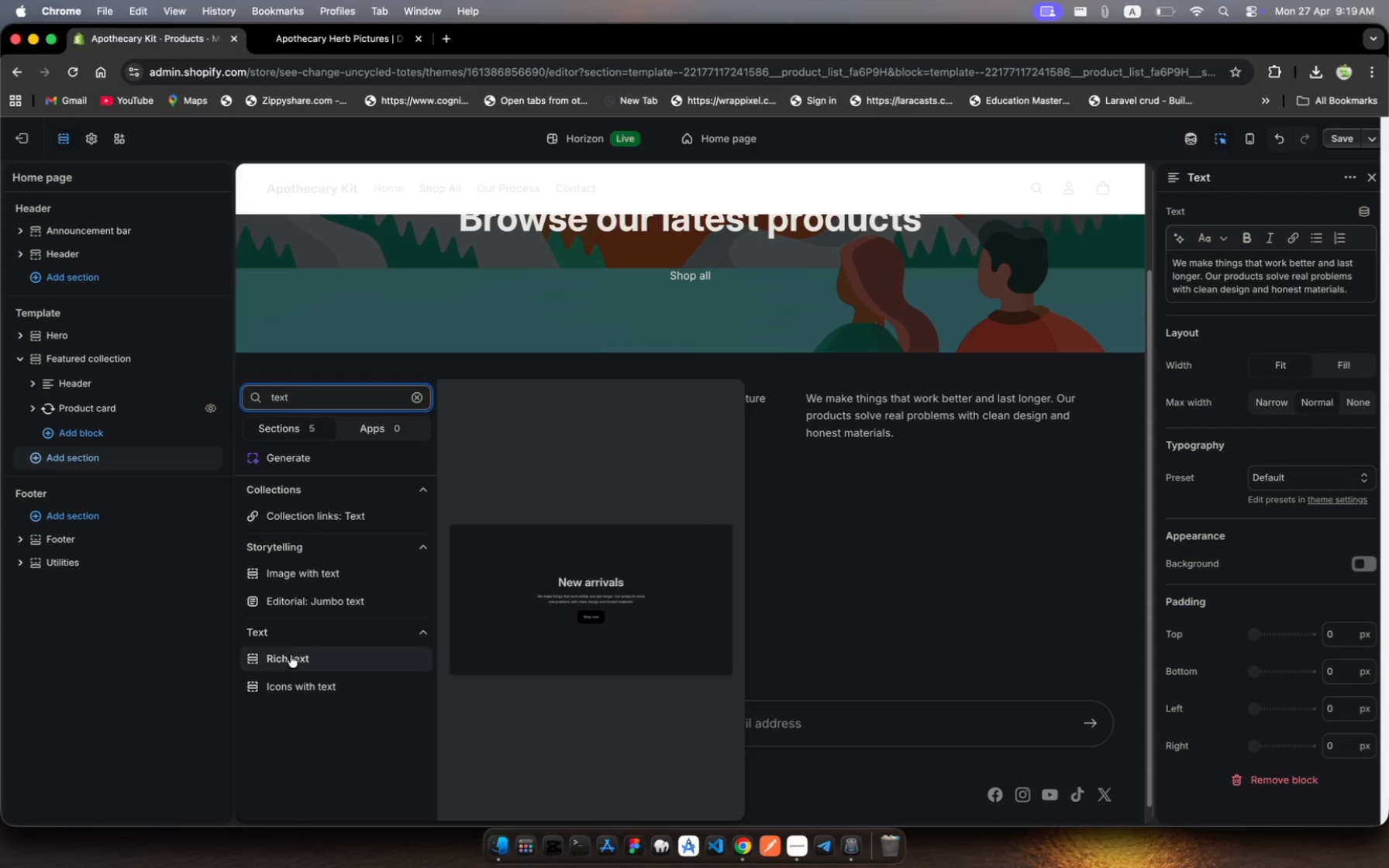 
left_click([291, 655])
 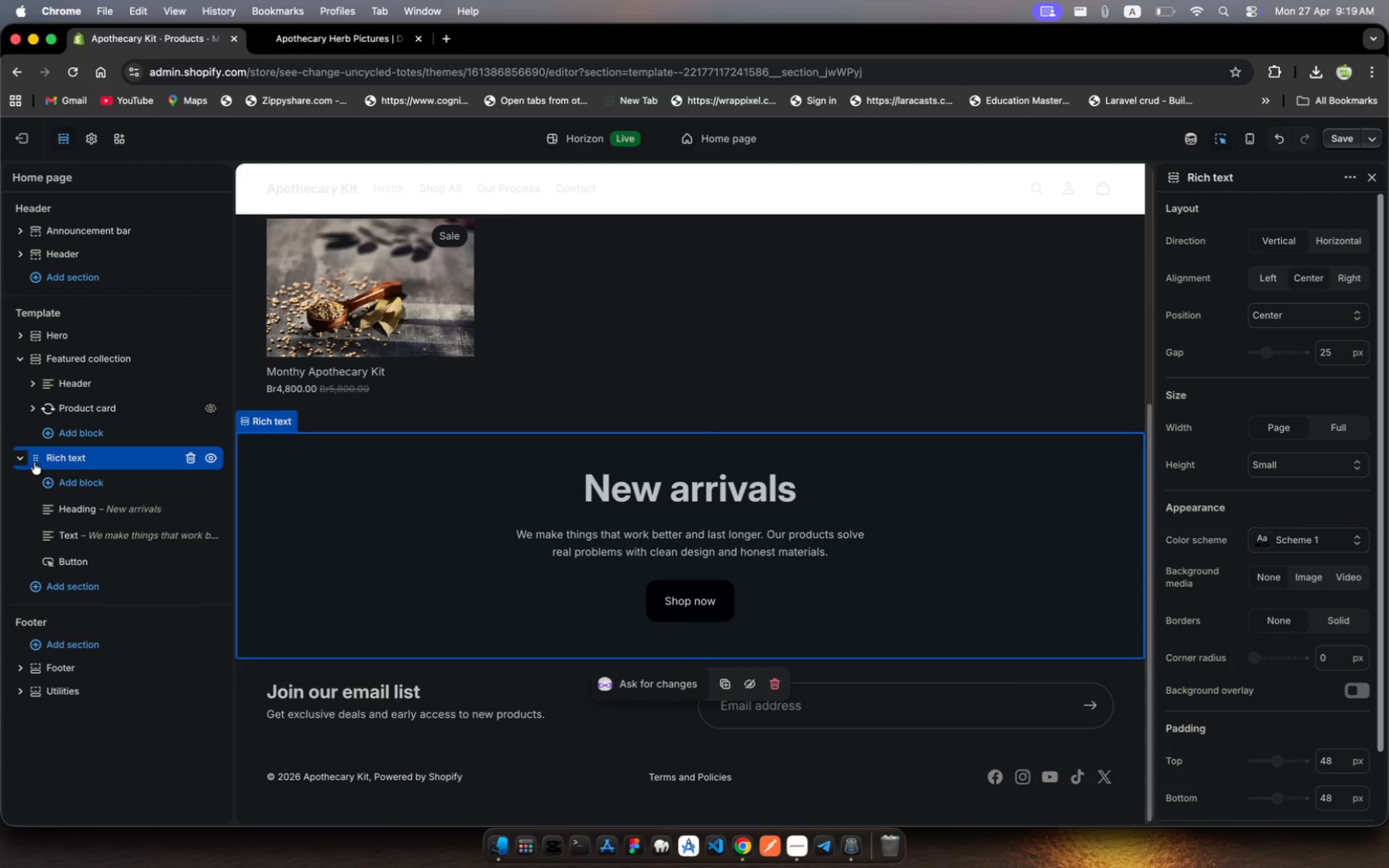 
wait(7.67)
 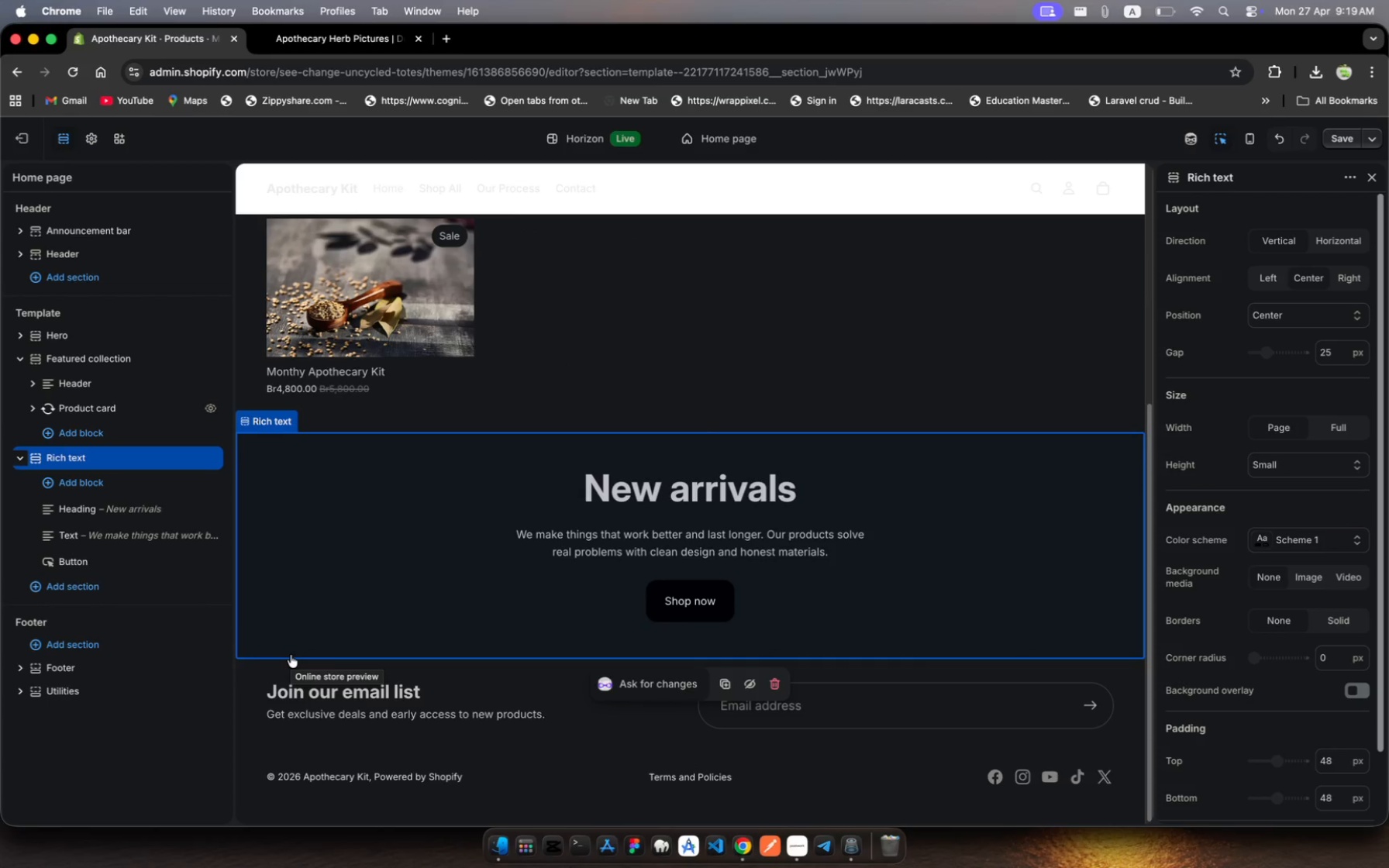 
left_click_drag(start_coordinate=[33, 463], to_coordinate=[26, 398])
 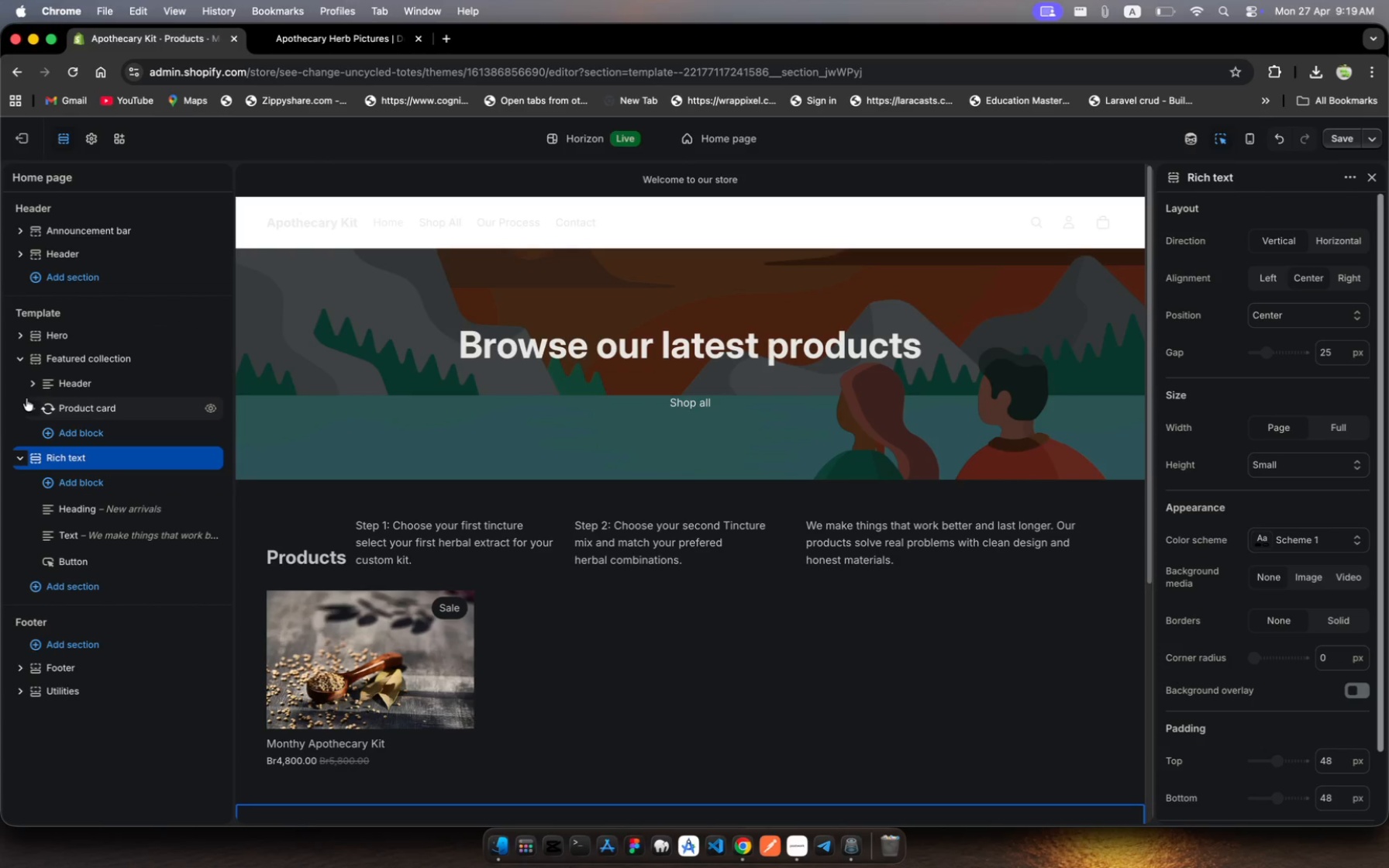 
wait(8.12)
 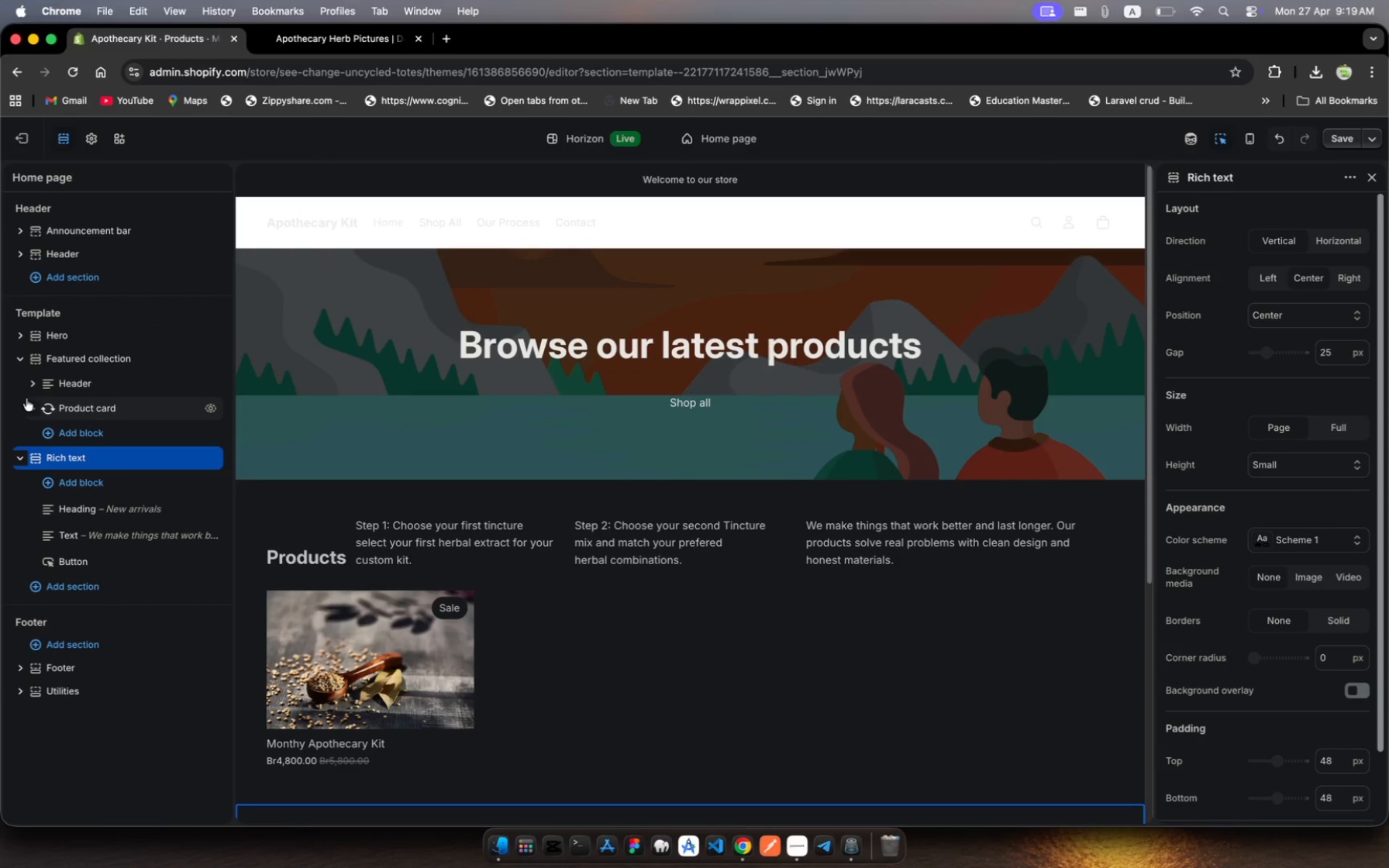 
left_click([74, 405])
 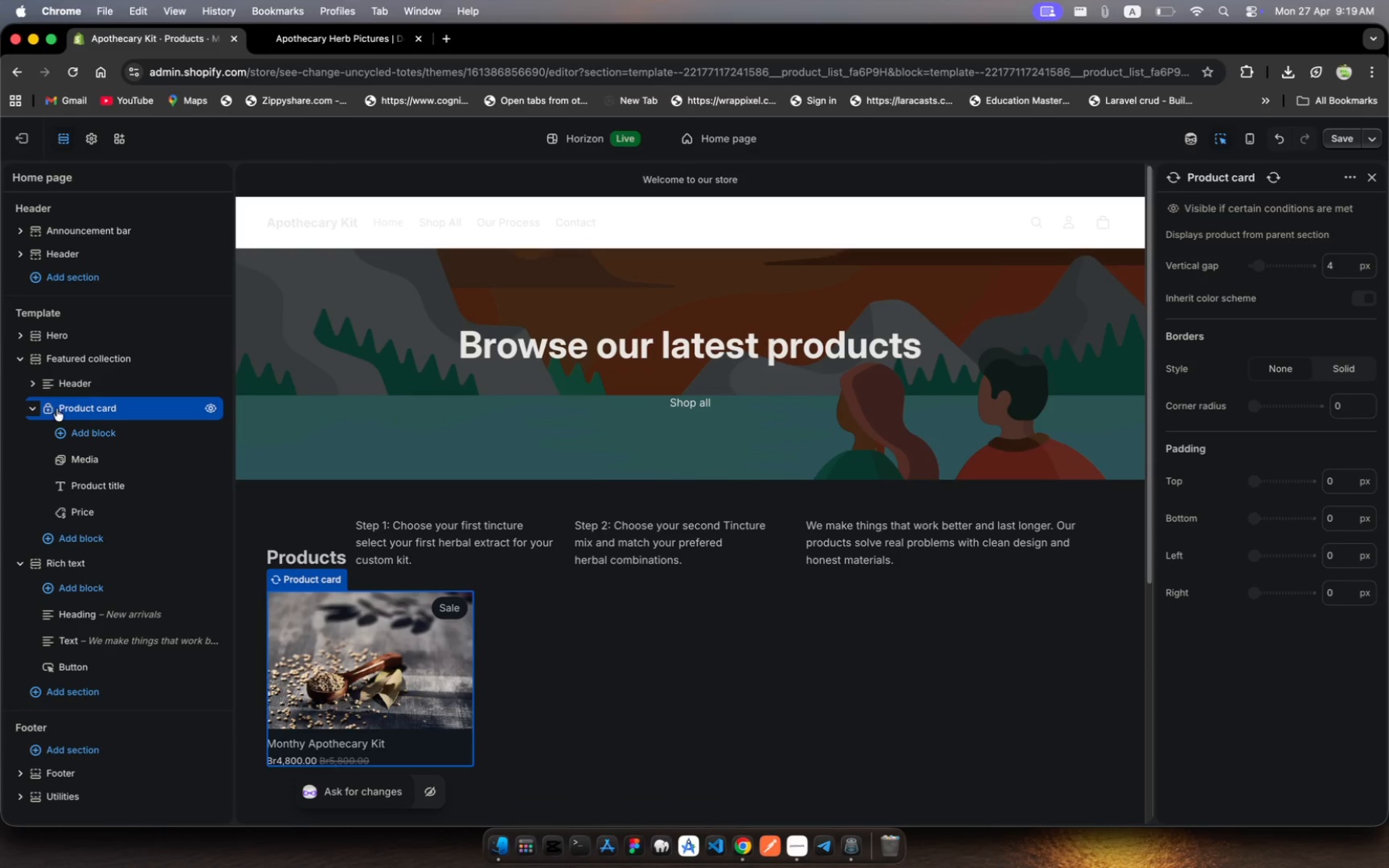 
left_click_drag(start_coordinate=[59, 409], to_coordinate=[29, 709])
 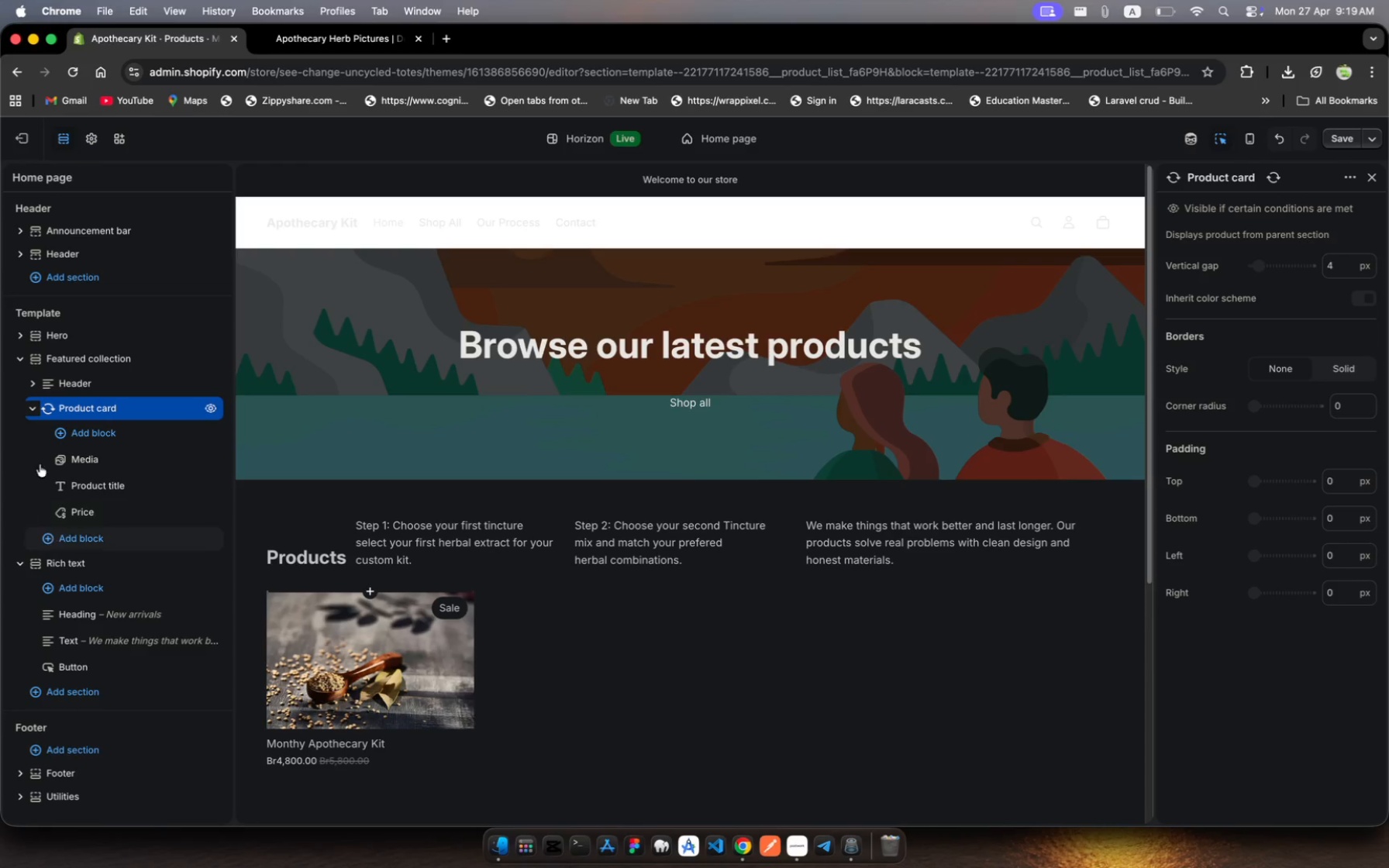 
left_click([33, 409])
 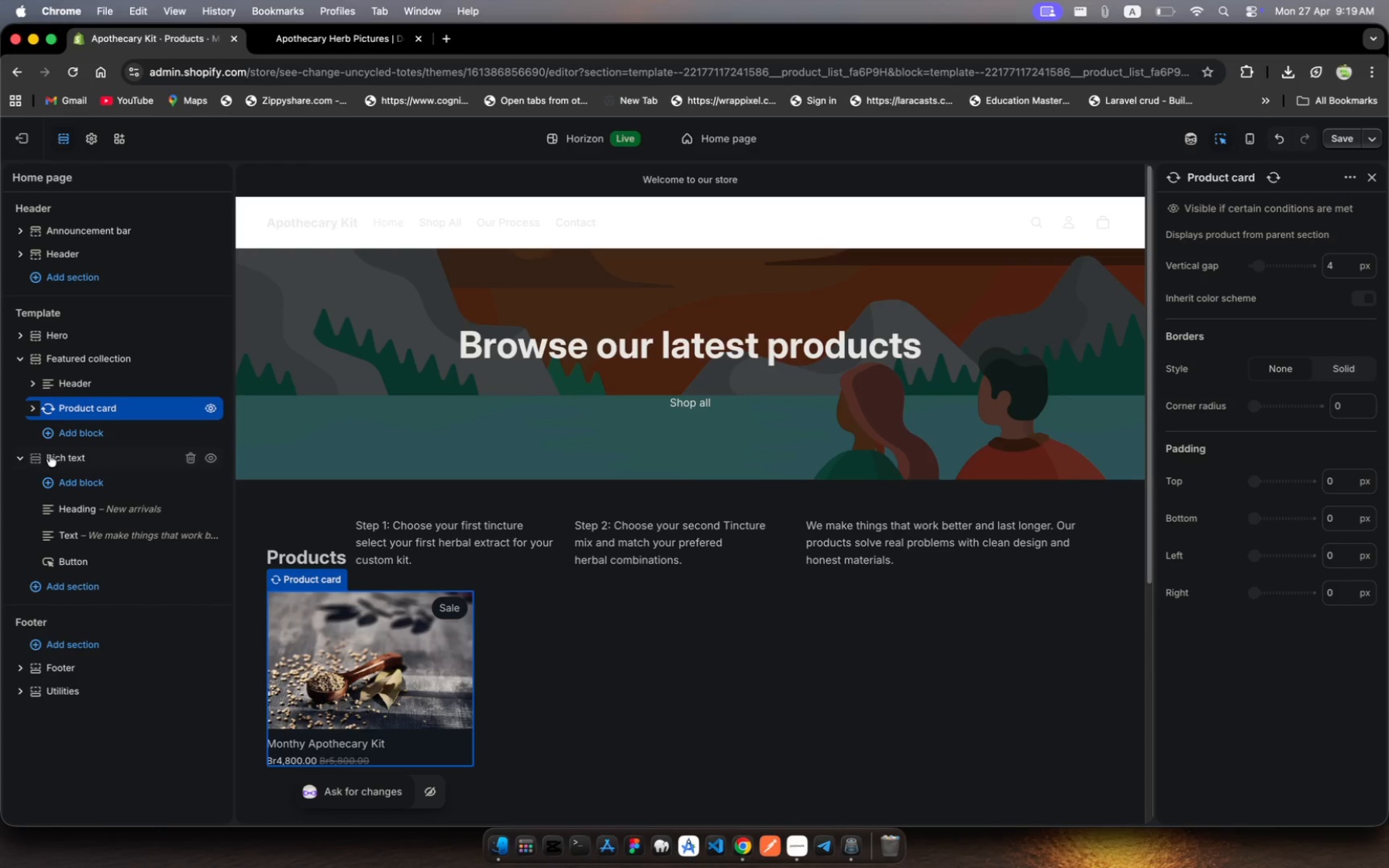 
left_click([52, 459])
 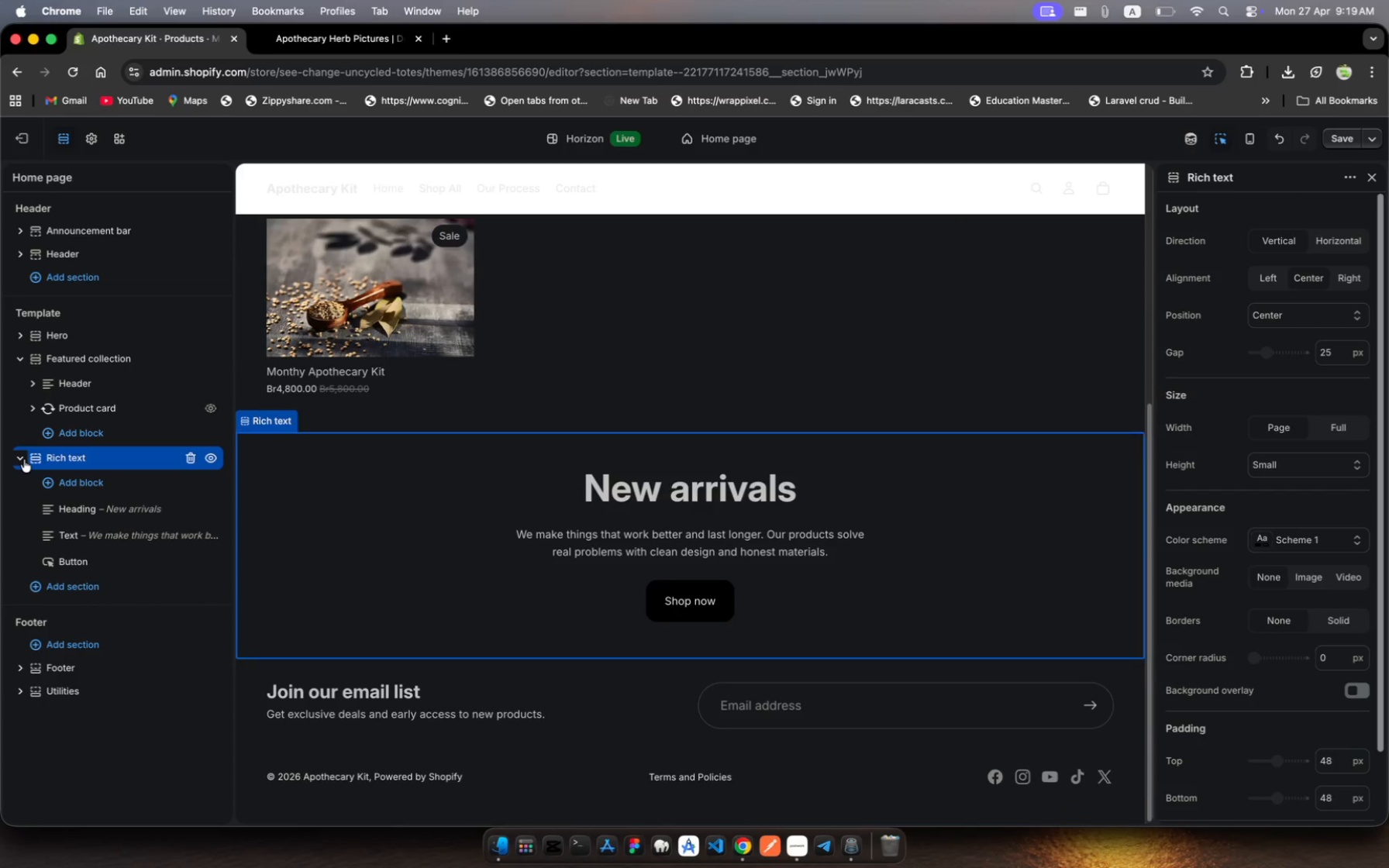 
left_click([22, 460])
 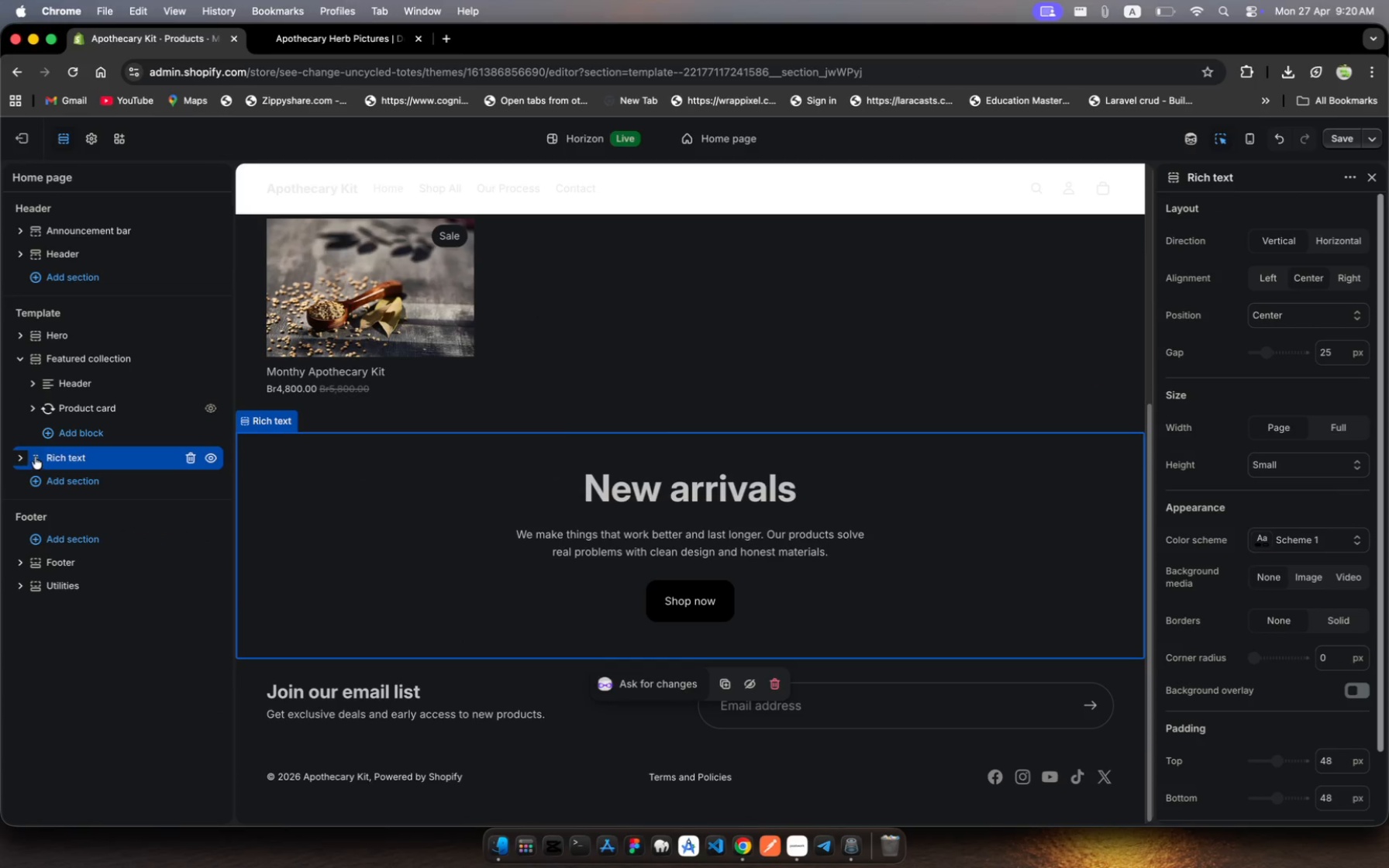 
left_click_drag(start_coordinate=[35, 456], to_coordinate=[18, 366])
 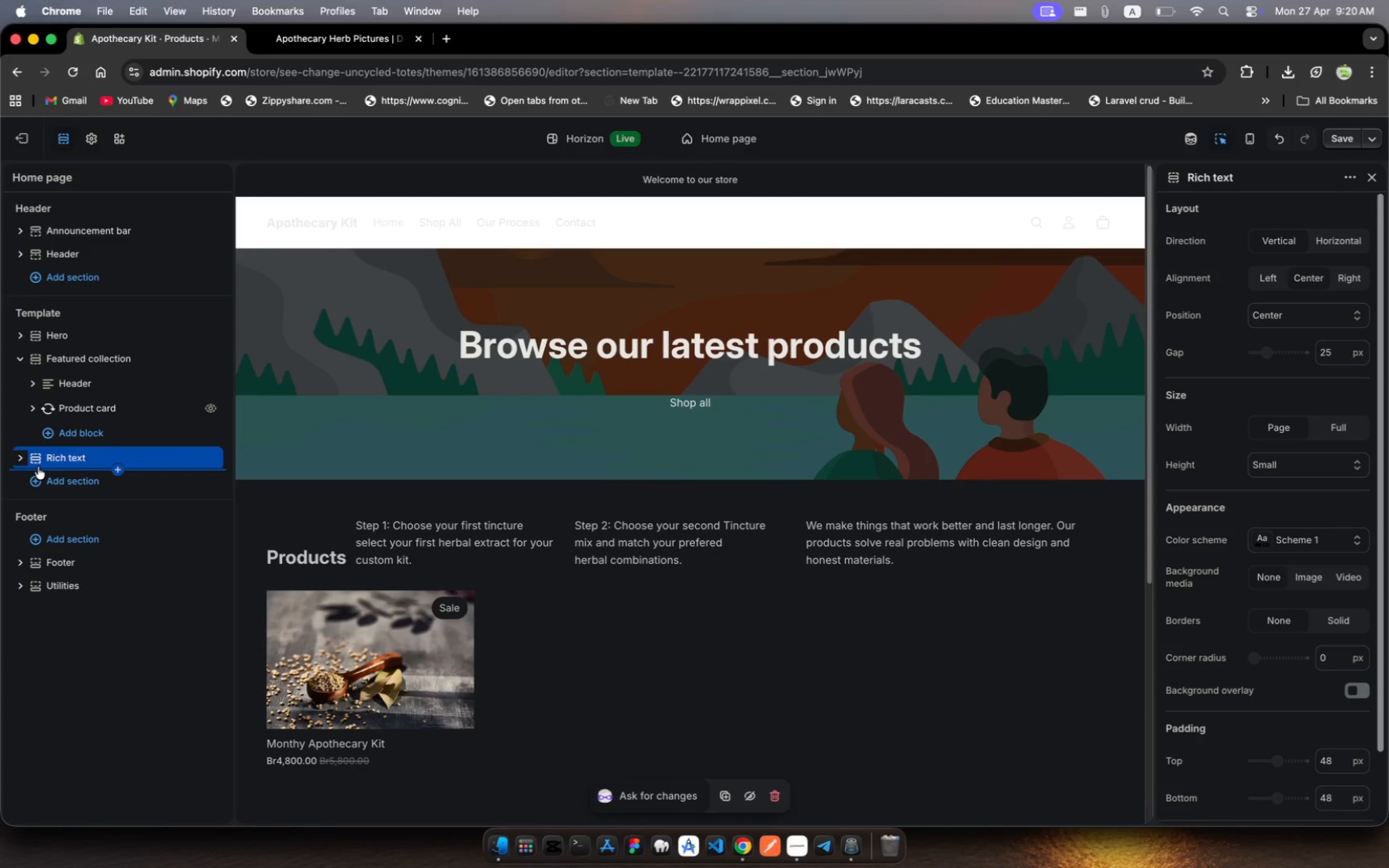 
wait(9.76)
 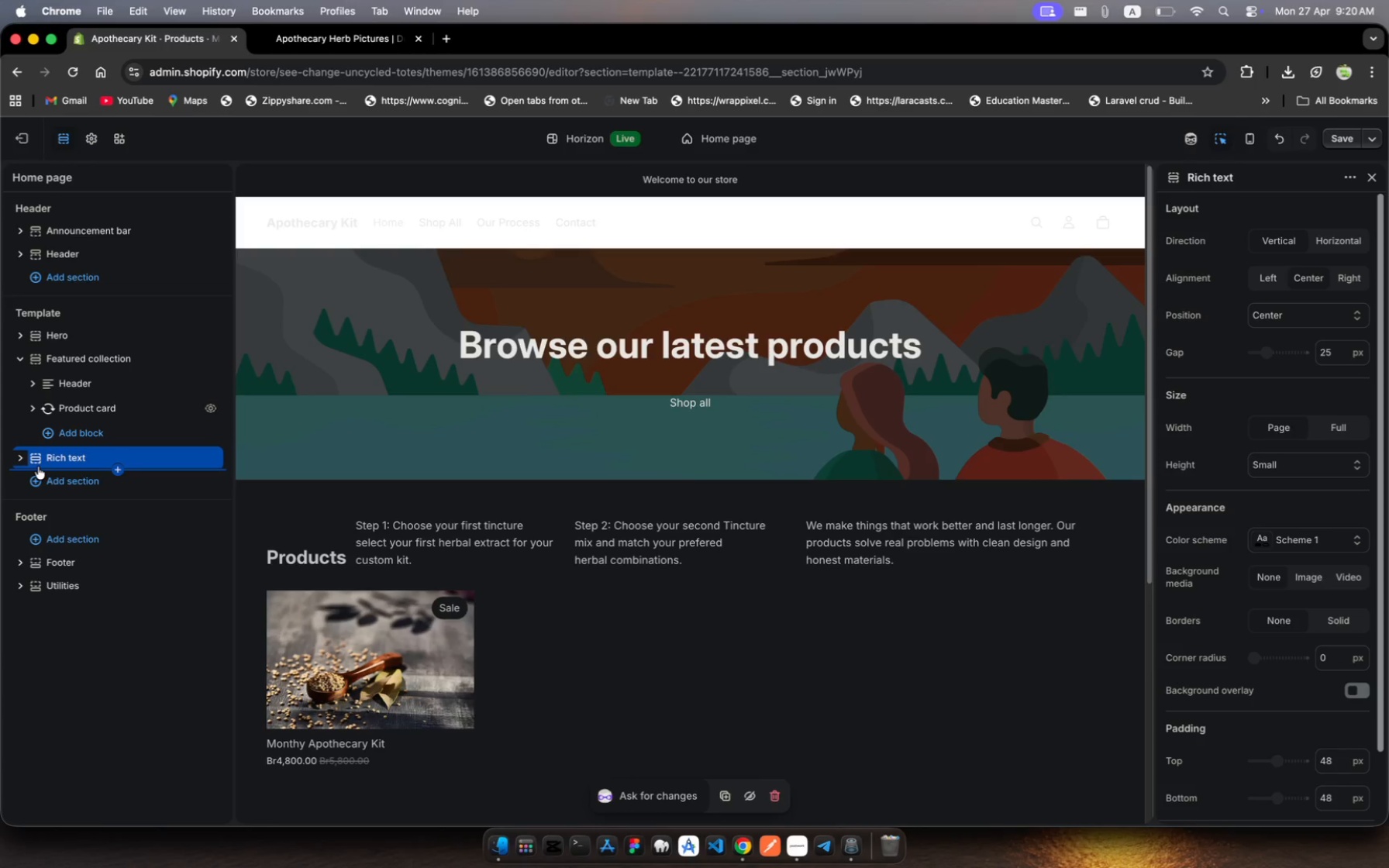 
left_click_drag(start_coordinate=[38, 467], to_coordinate=[50, 356])
 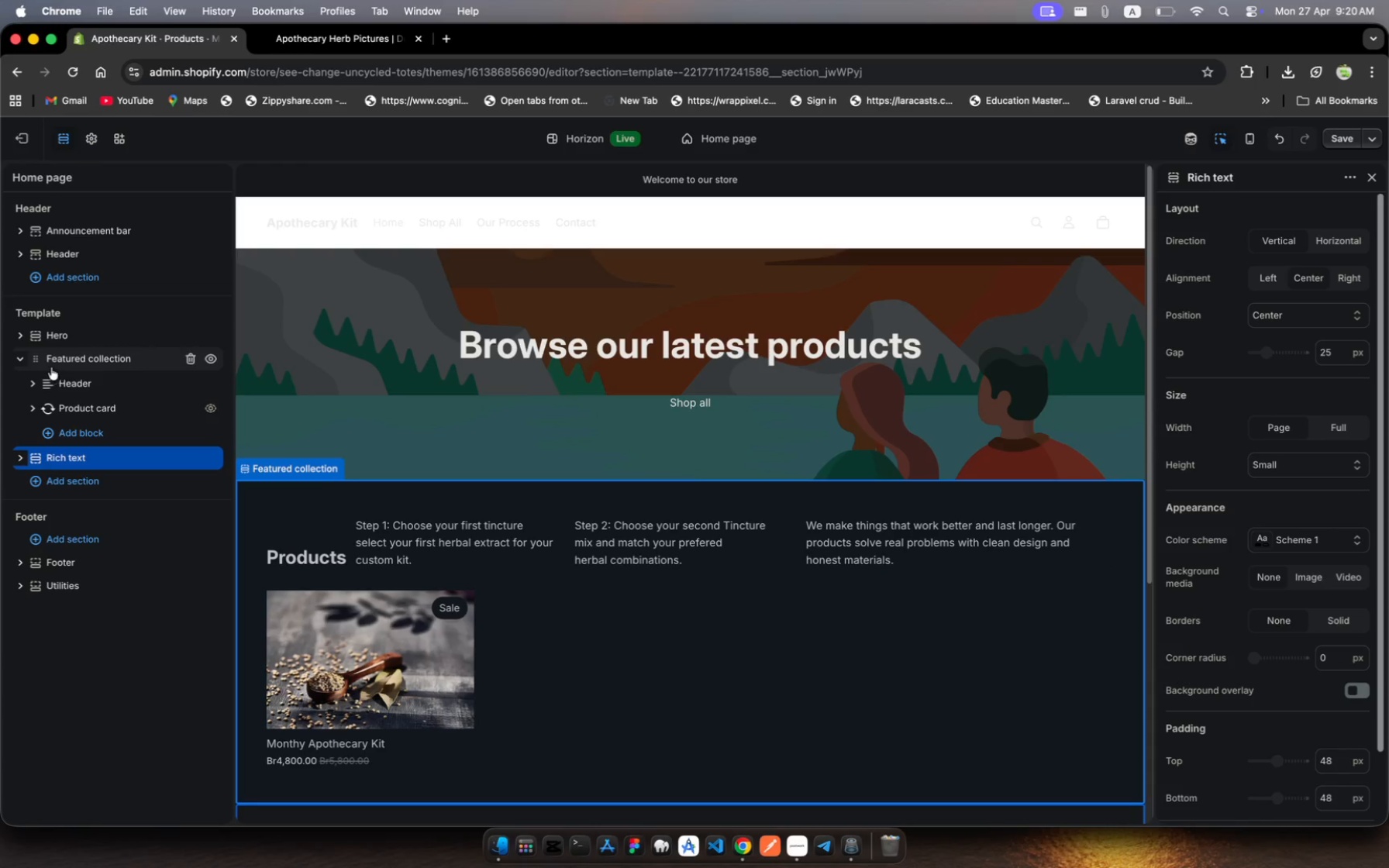 
scroll: coordinate [38, 467], scroll_direction: down, amount: 9.0
 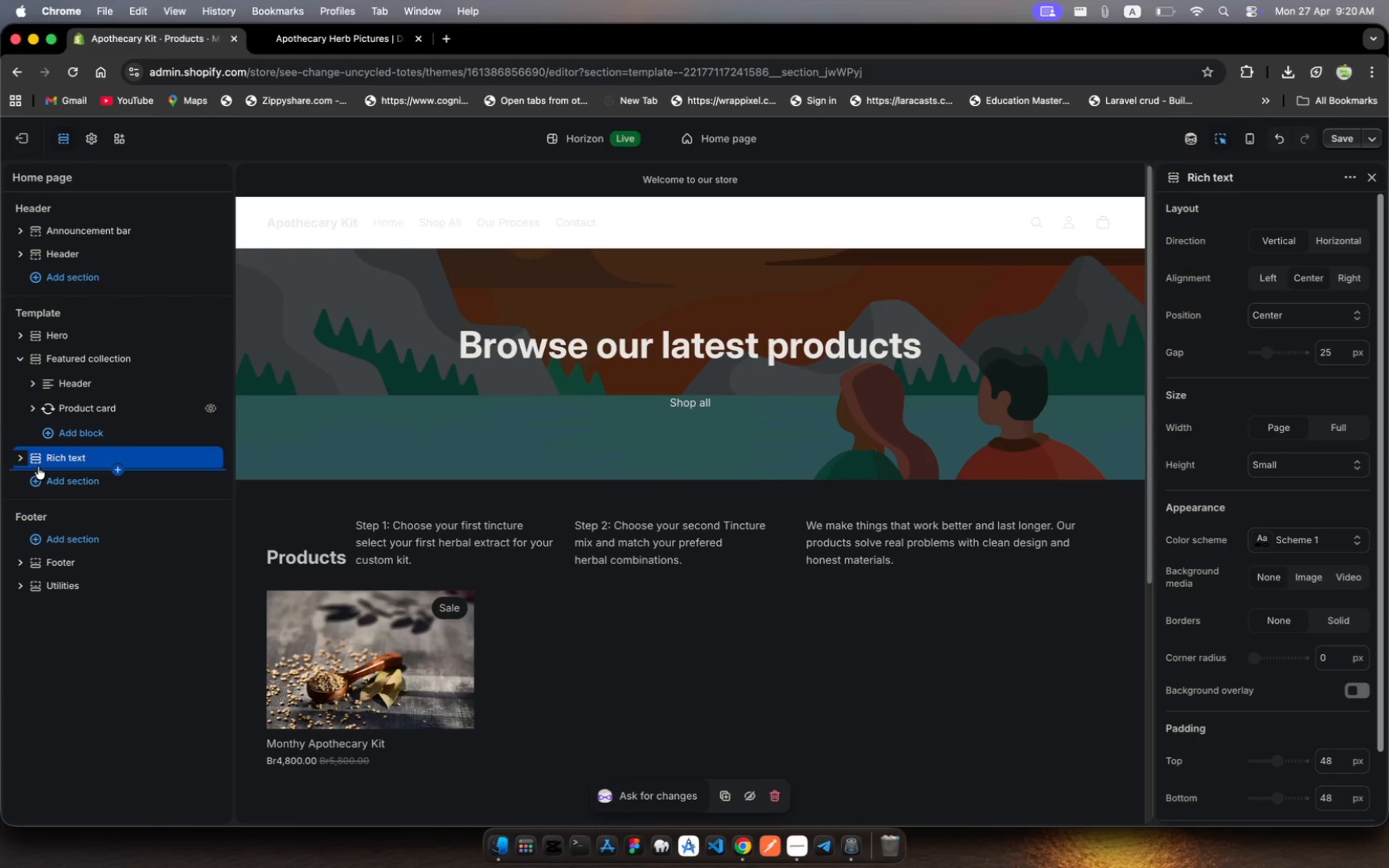 
left_click([36, 360])
 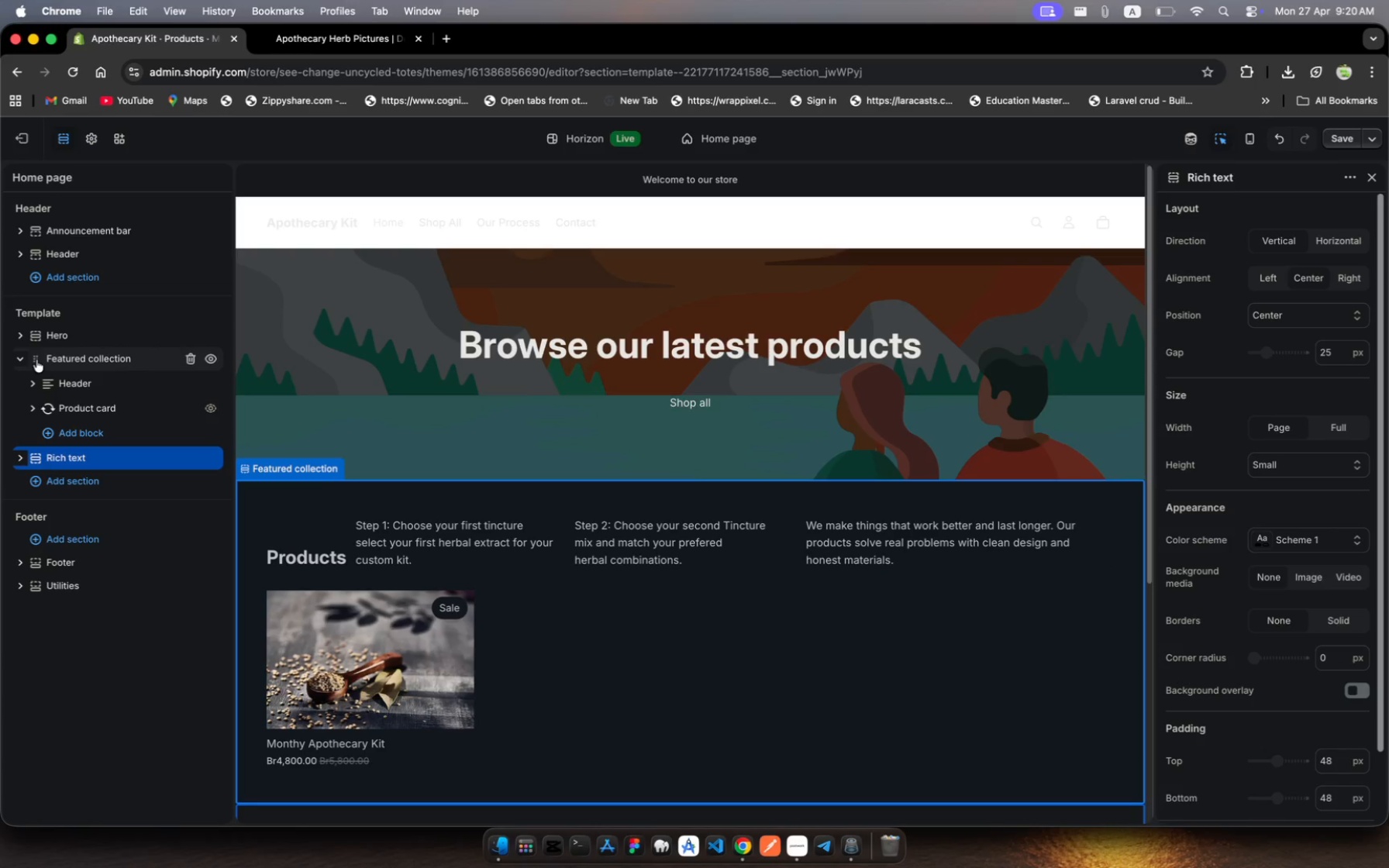 
left_click([36, 360])
 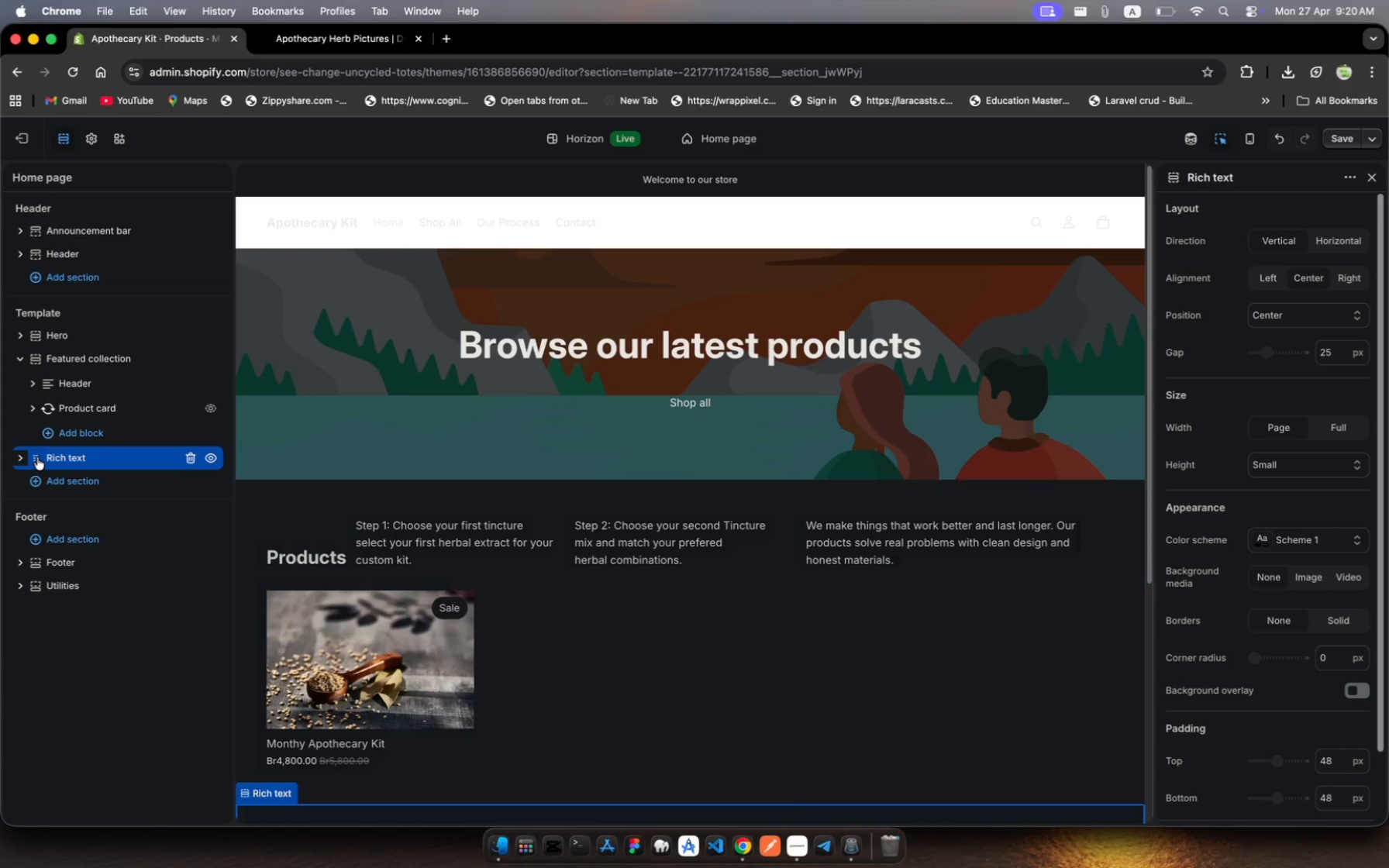 
left_click_drag(start_coordinate=[37, 457], to_coordinate=[41, 350])
 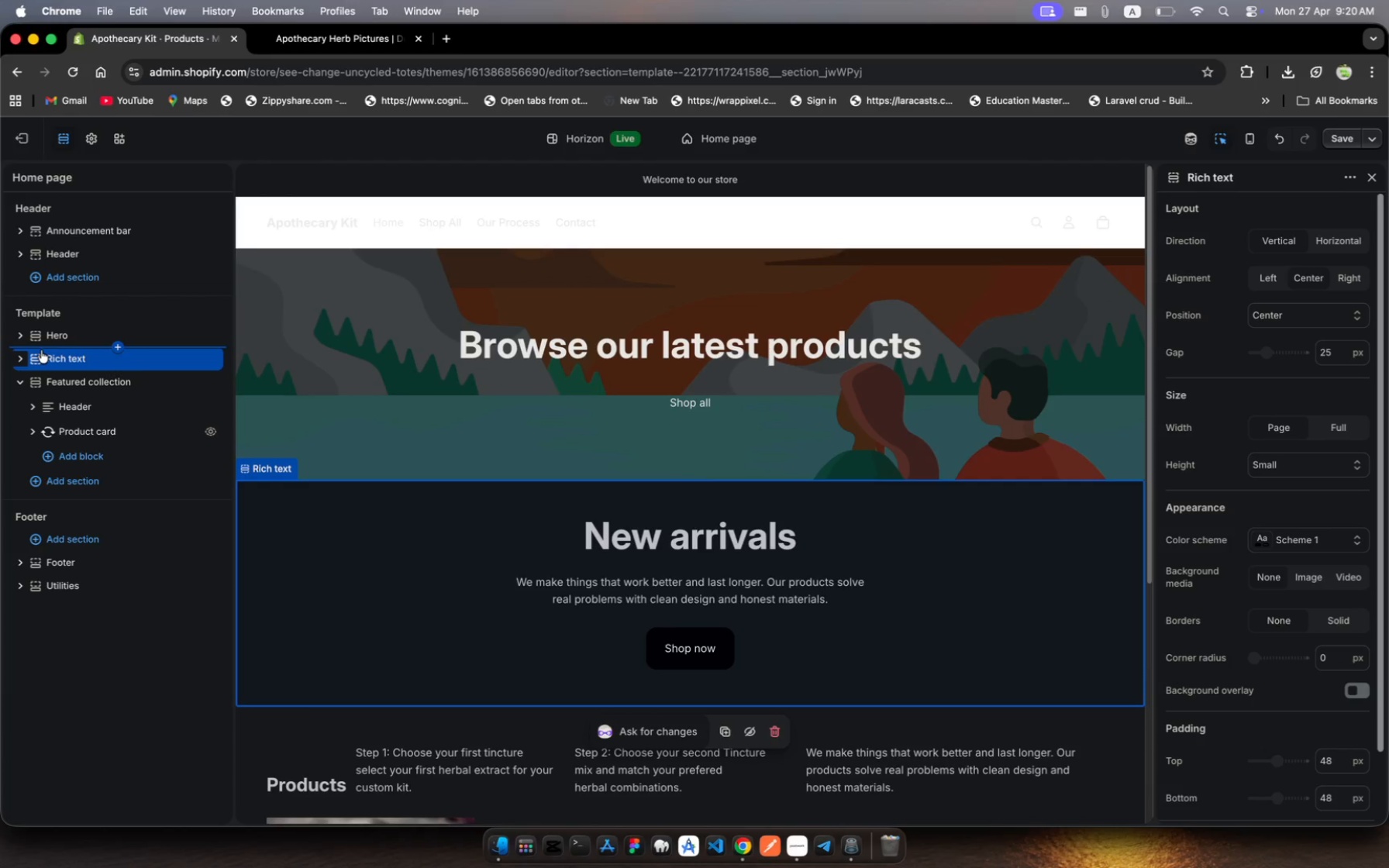 
scroll: coordinate [453, 679], scroll_direction: down, amount: 12.0
 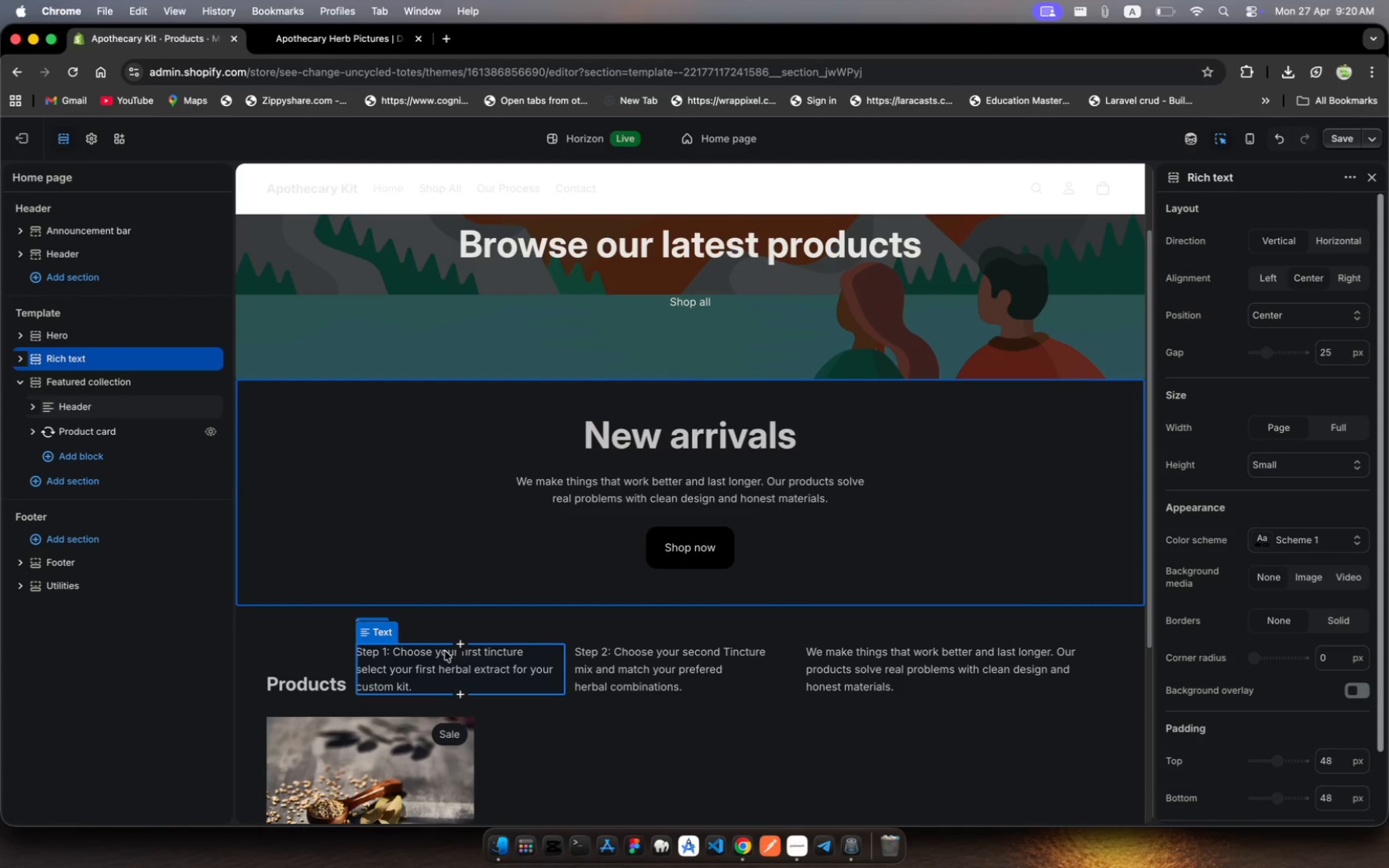 
wait(5.31)
 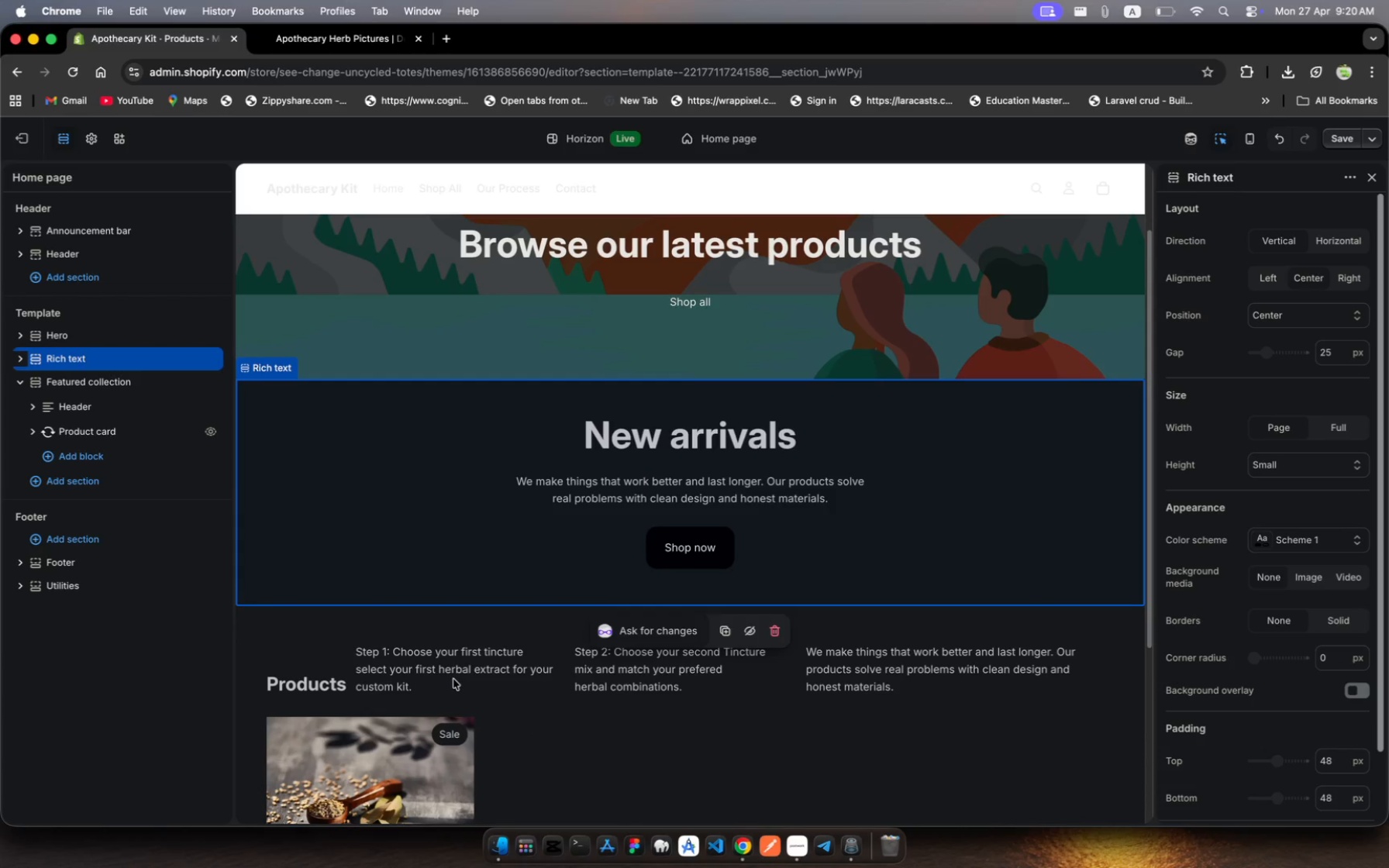 
left_click([78, 354])
 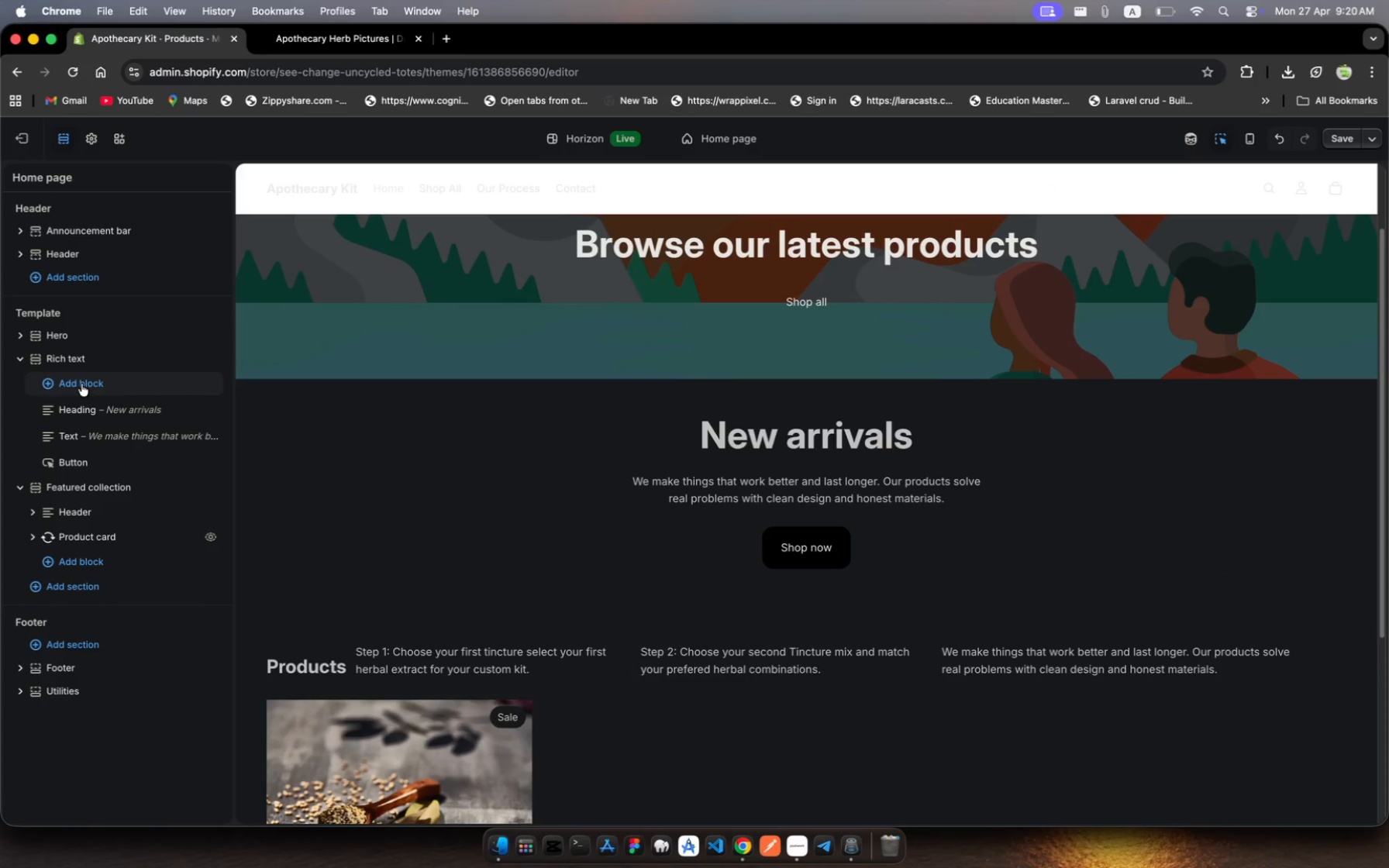 
left_click([81, 413])
 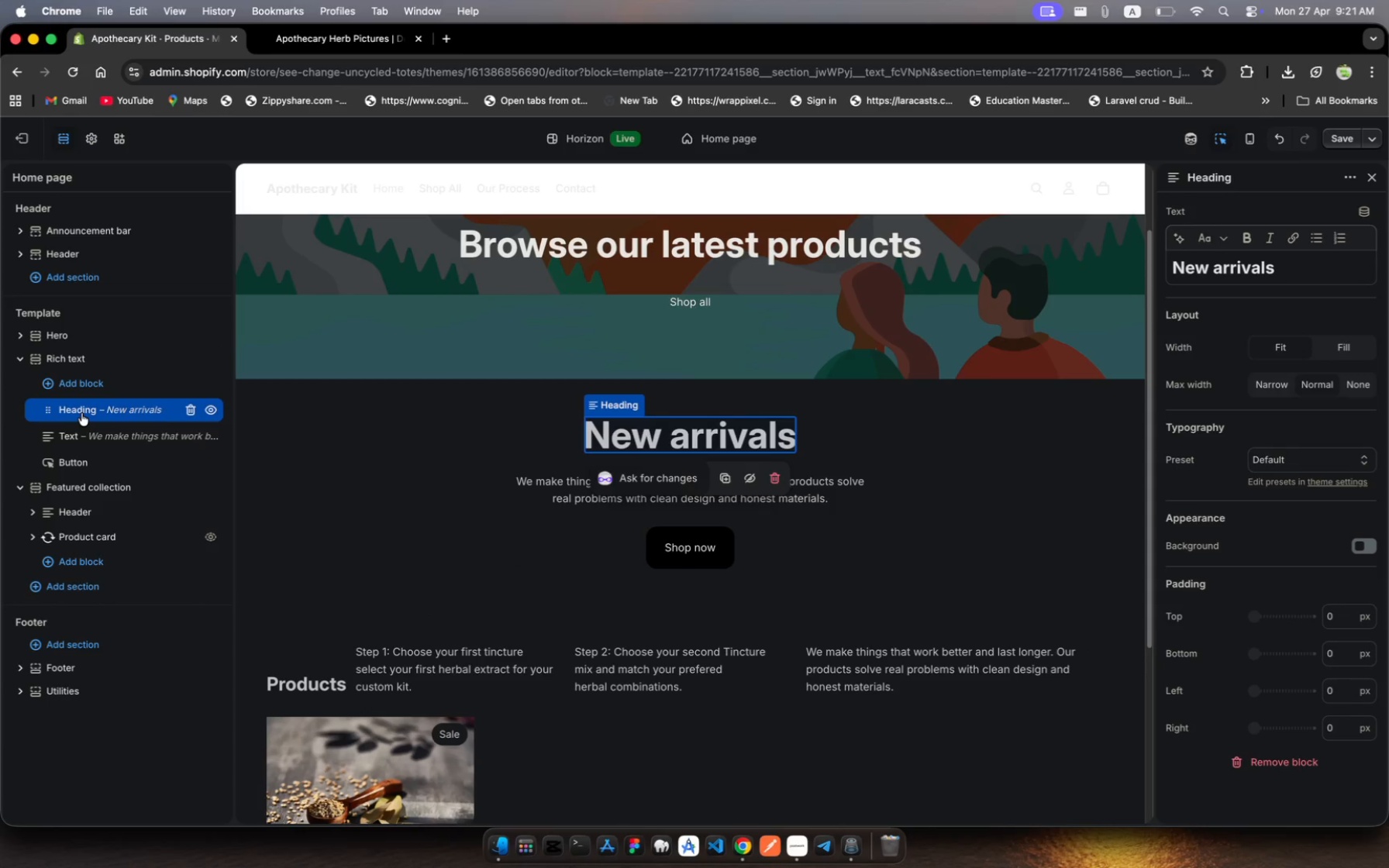 
wait(8.48)
 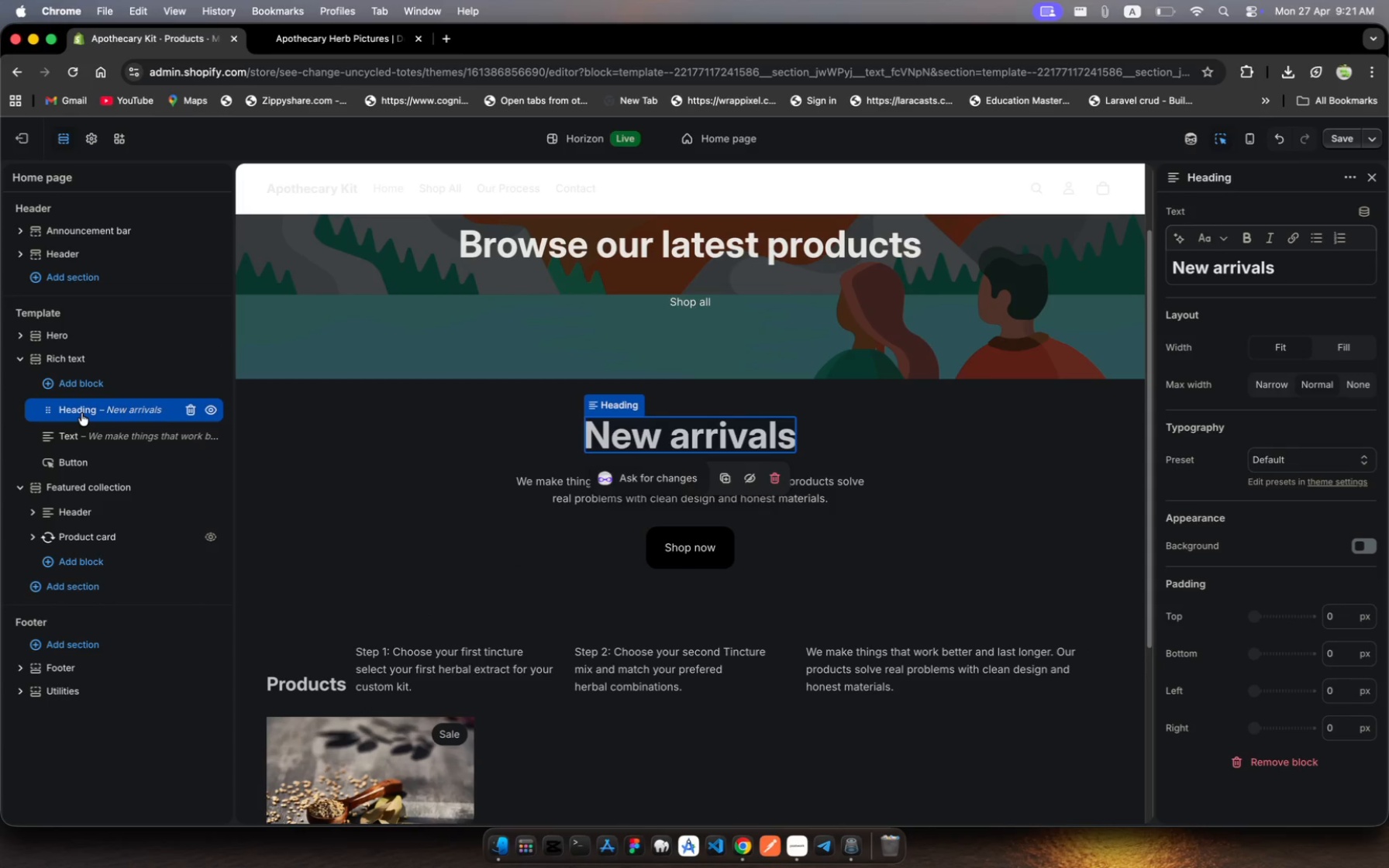 
left_click([1274, 263])
 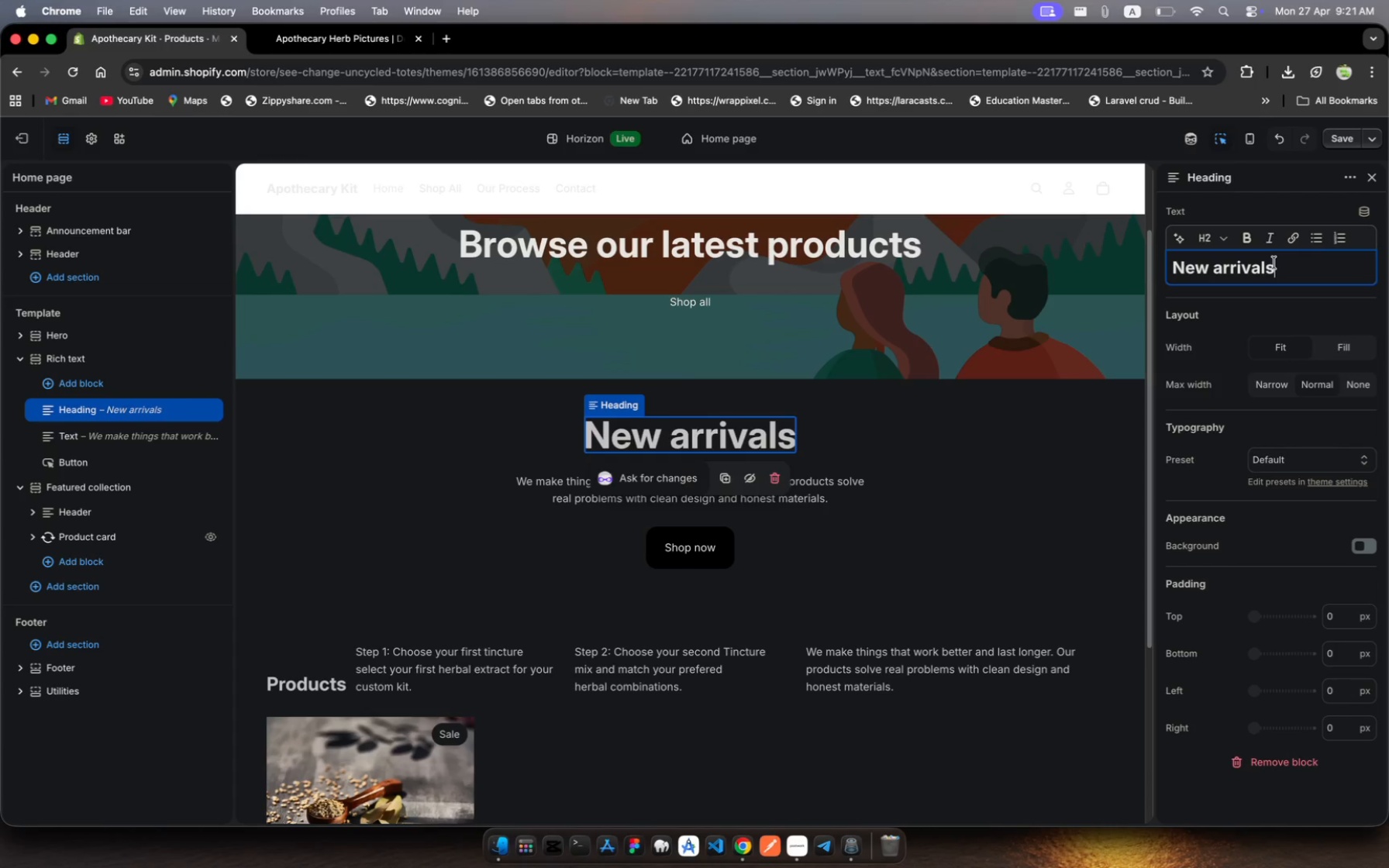 
left_click_drag(start_coordinate=[1274, 263], to_coordinate=[1180, 250])
 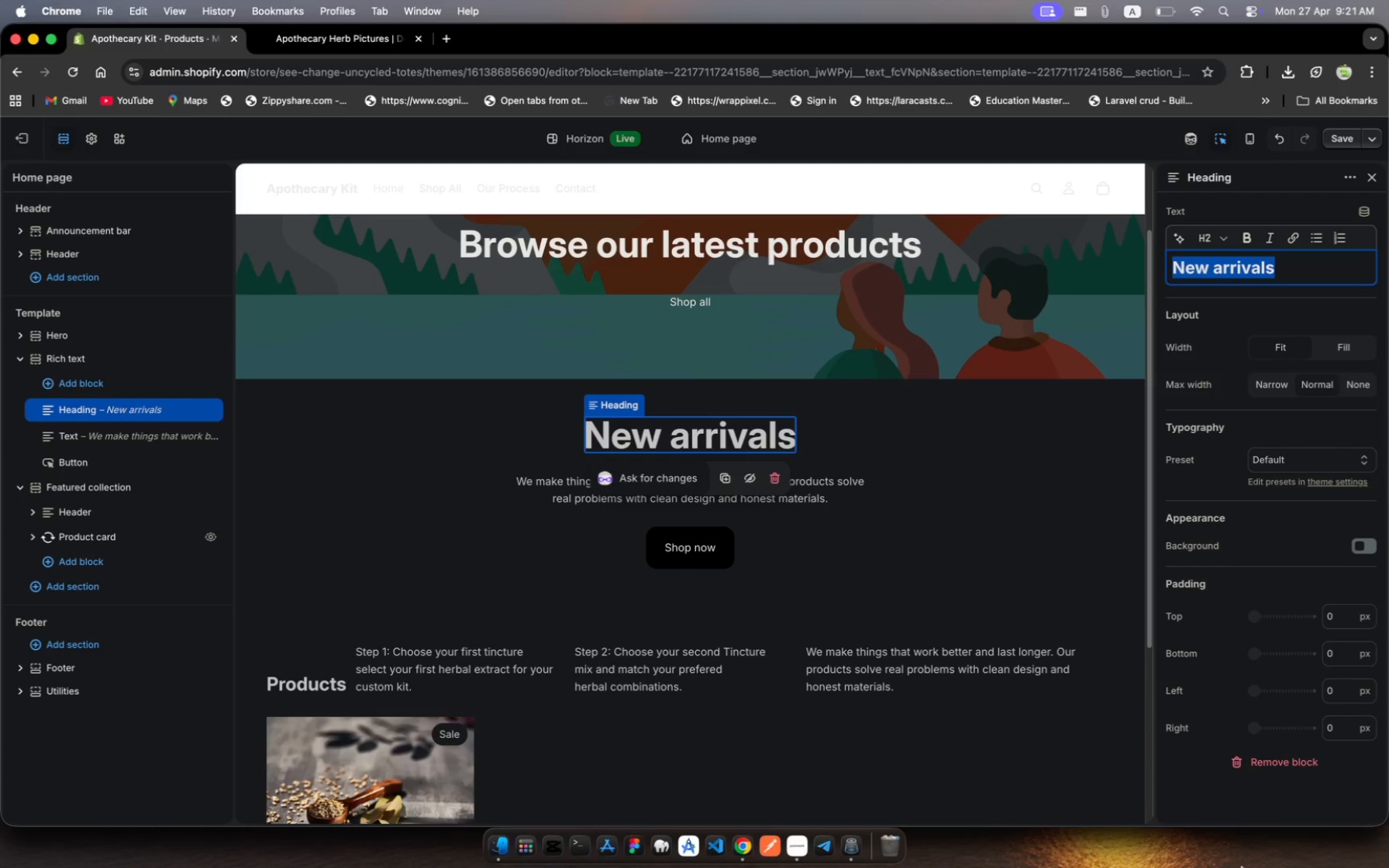 
type(Steps)
key(Escape)
 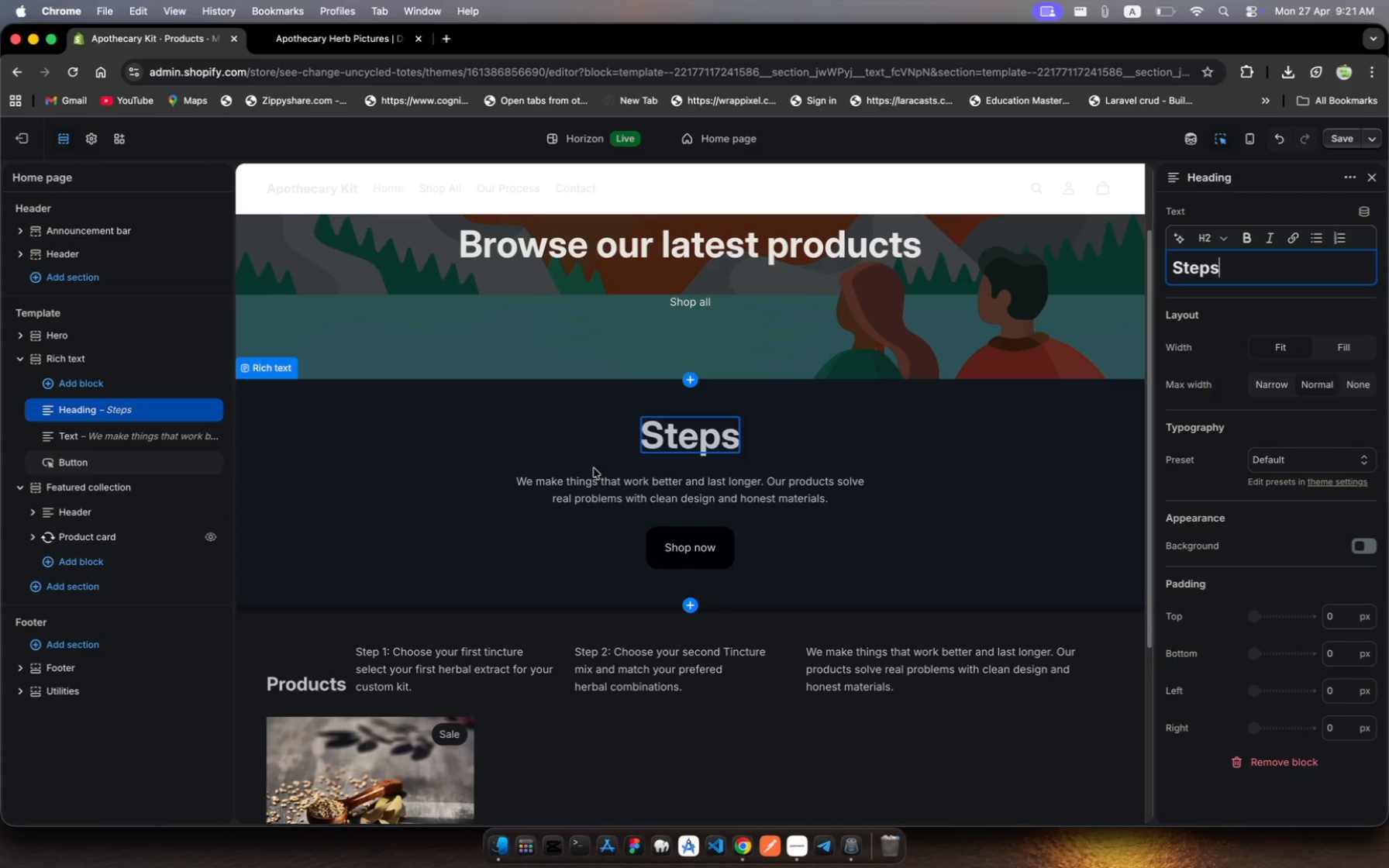 
left_click([594, 484])
 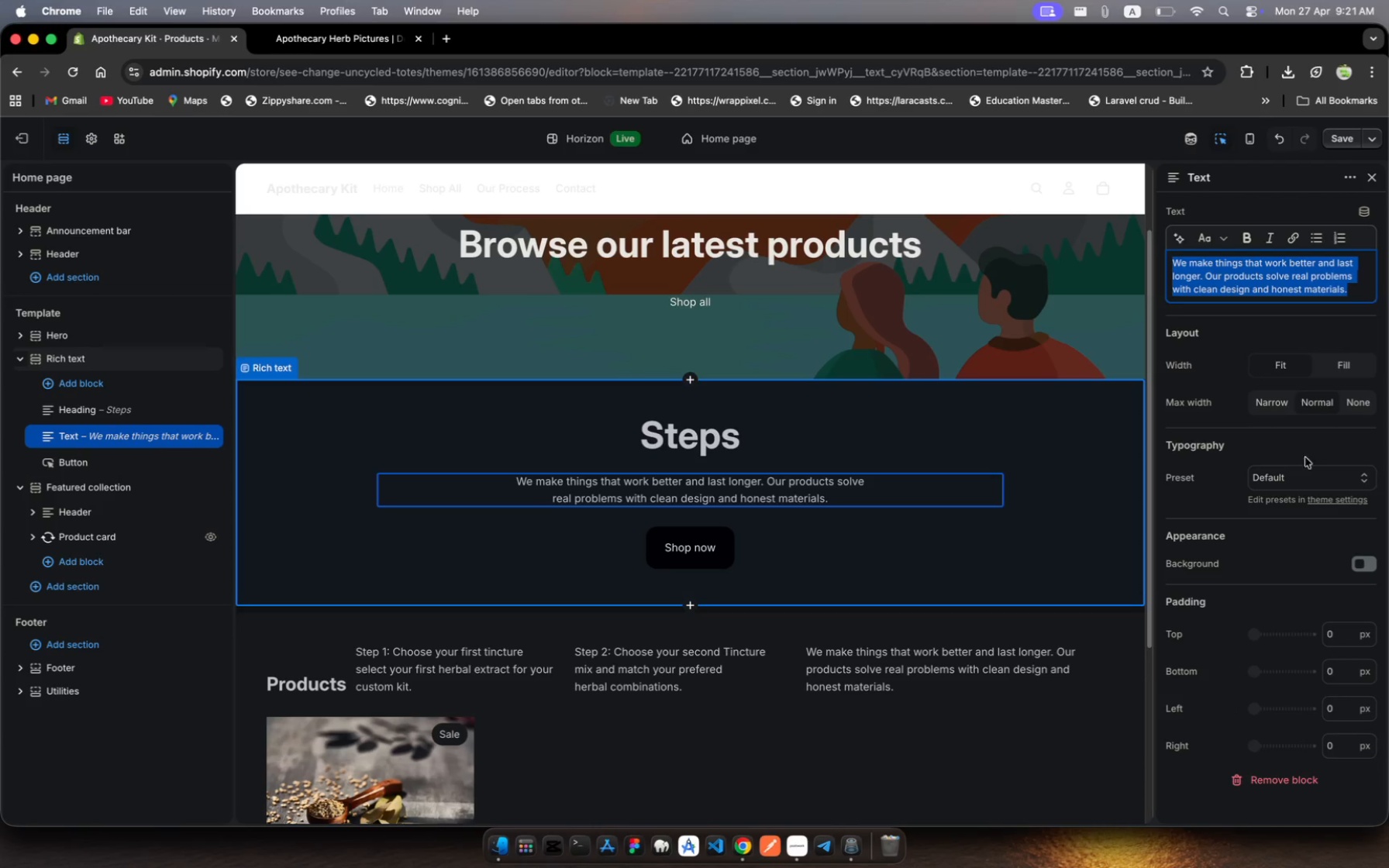 
wait(9.52)
 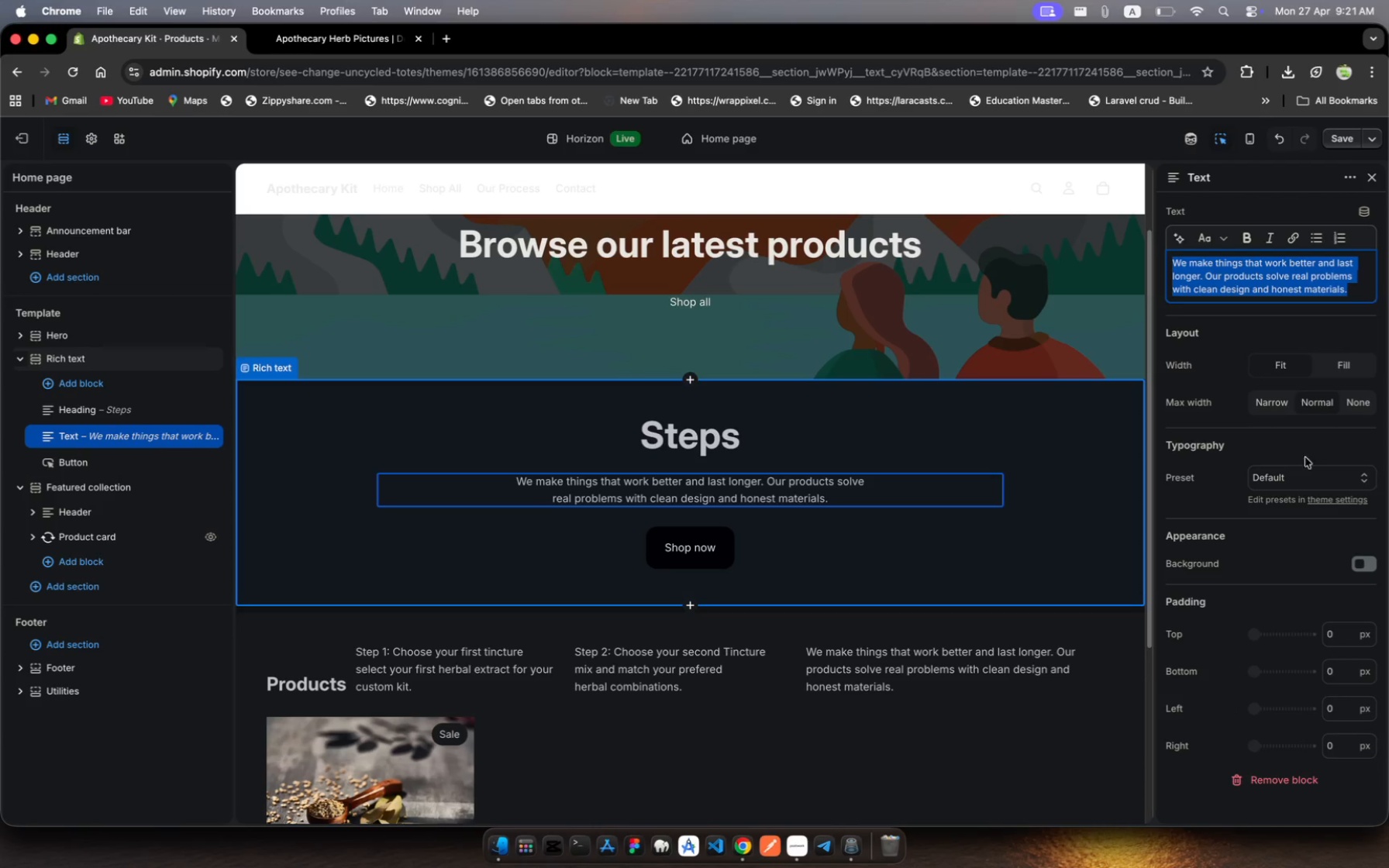 
left_click([189, 463])
 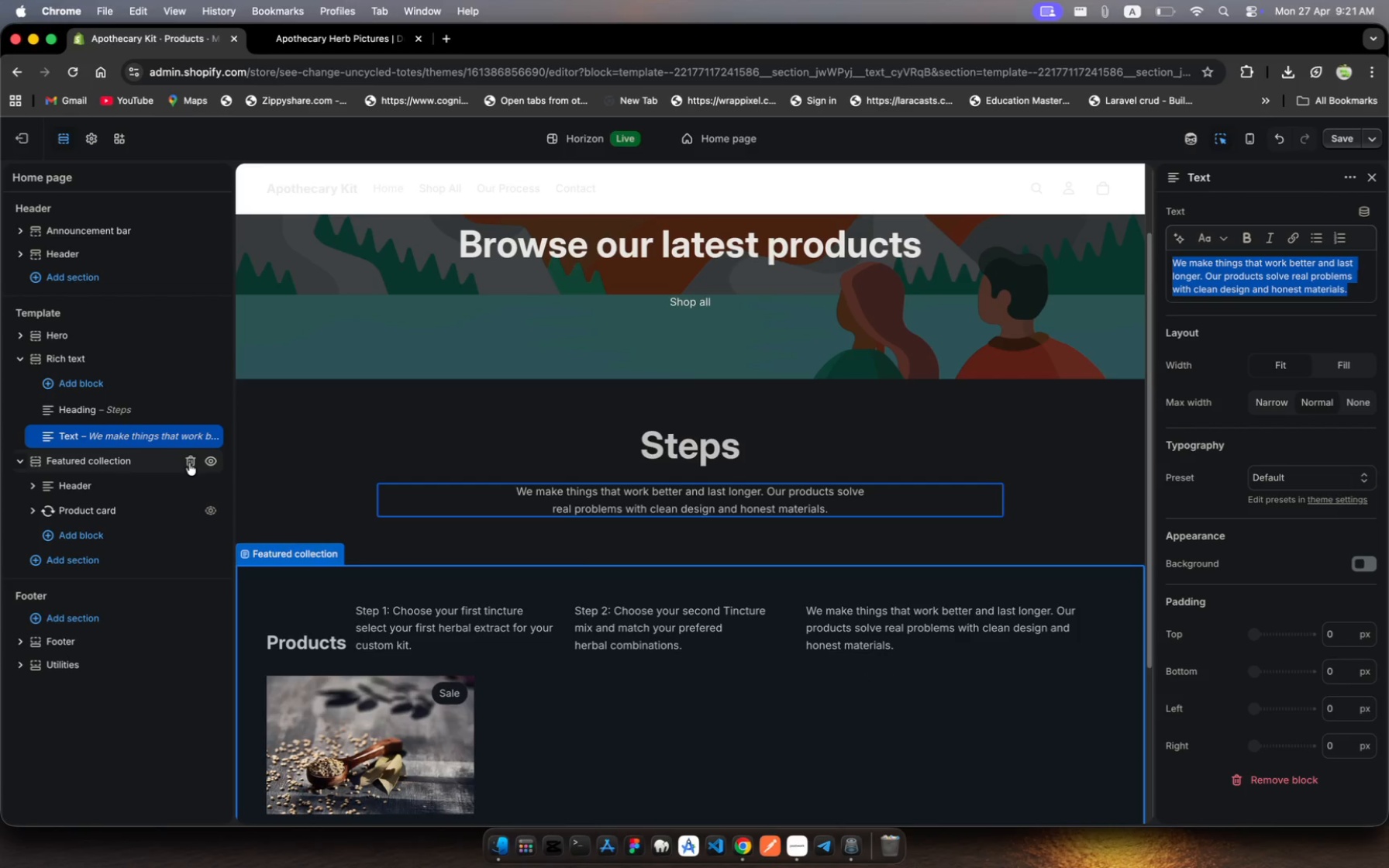 
mouse_move([90, 419])
 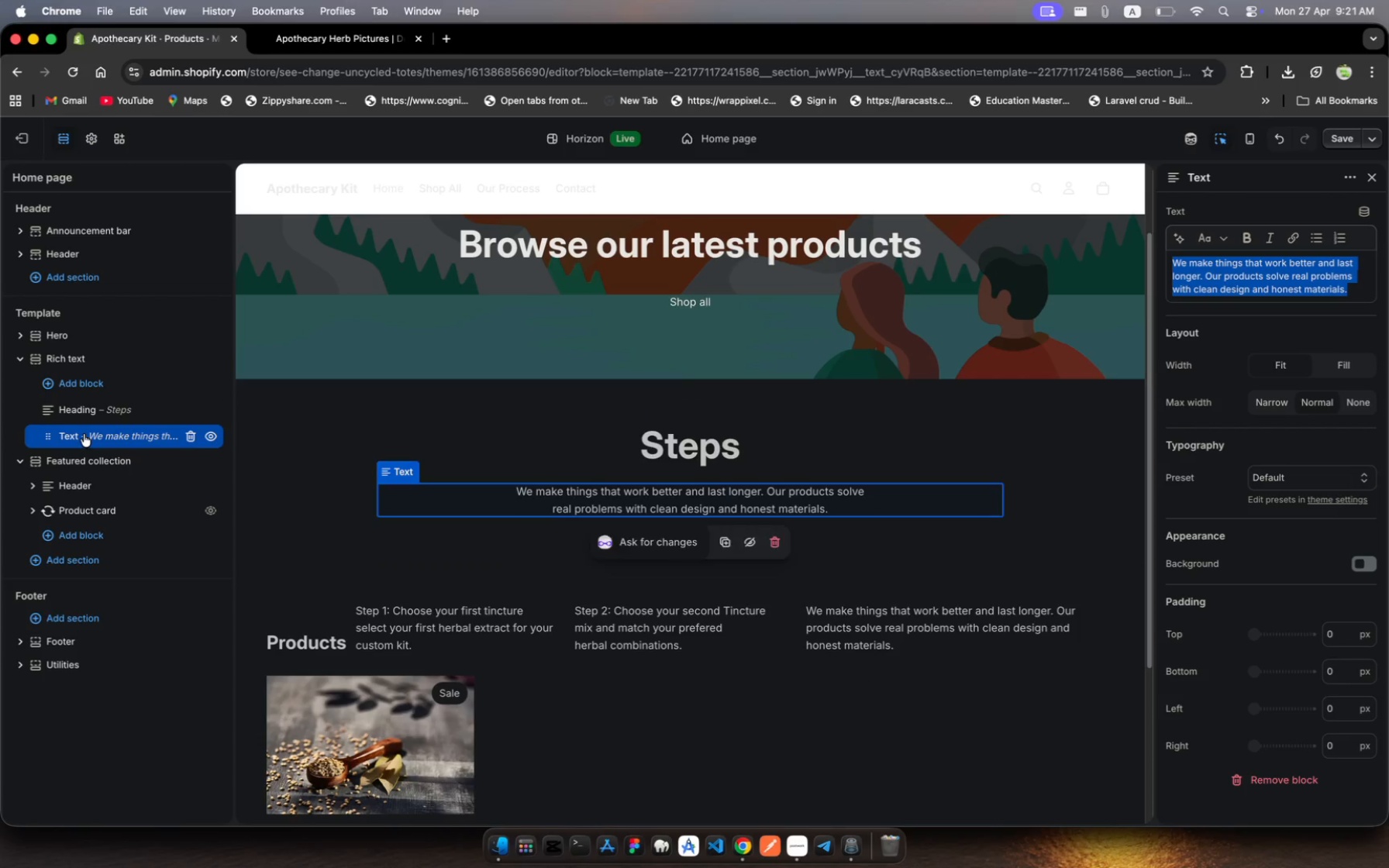 
left_click([84, 434])
 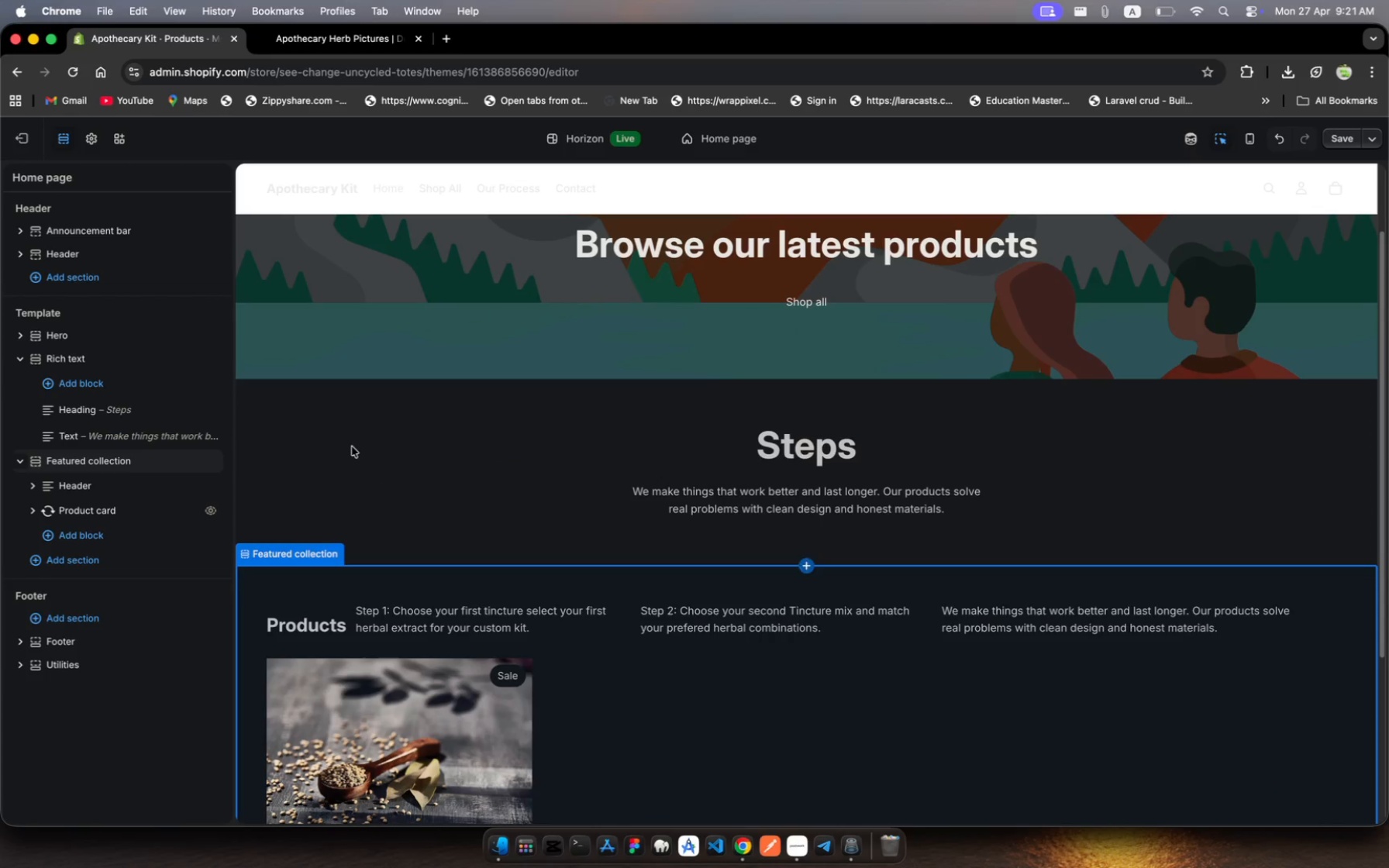 
left_click([66, 439])
 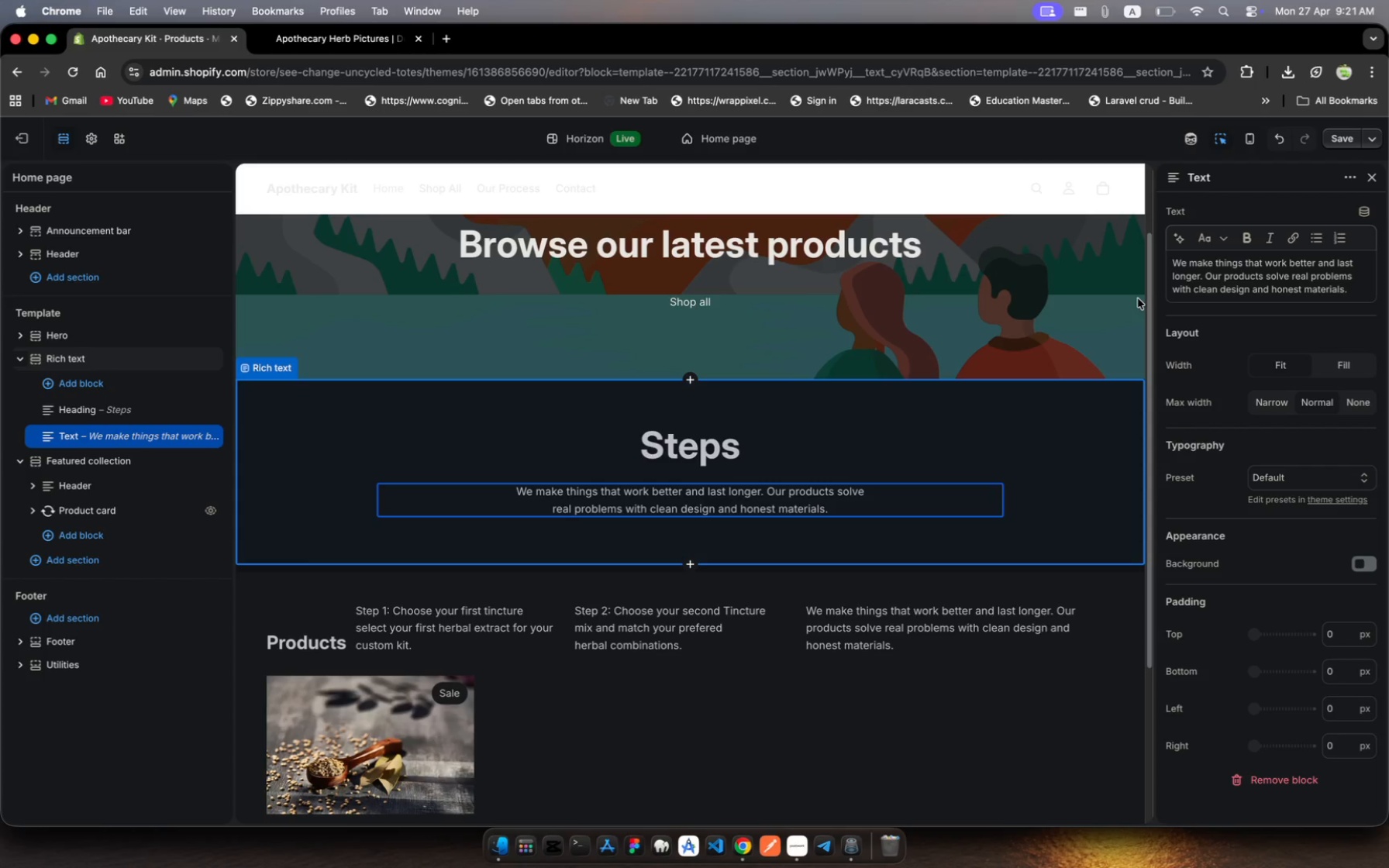 
wait(14.54)
 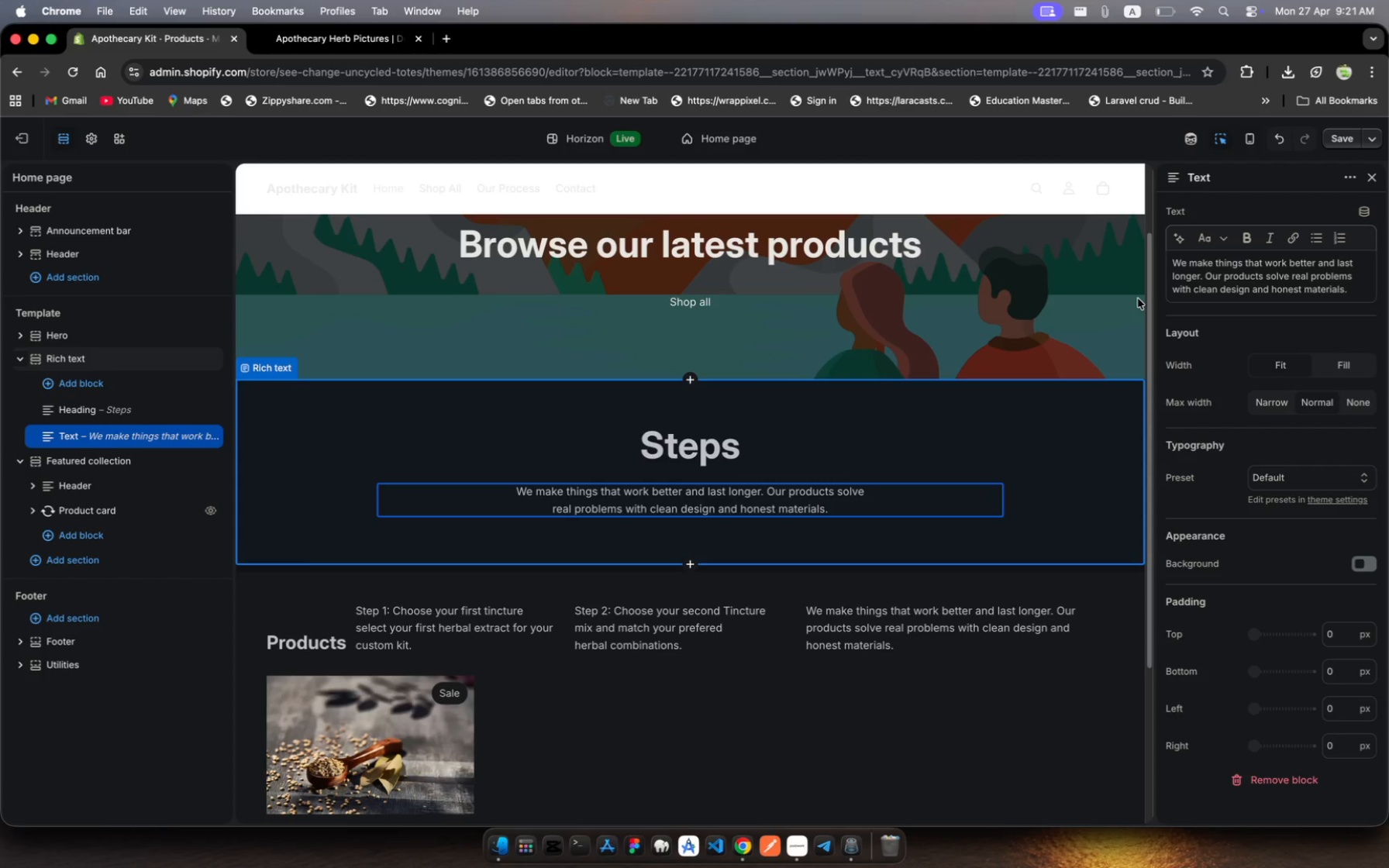 
left_click([1279, 401])
 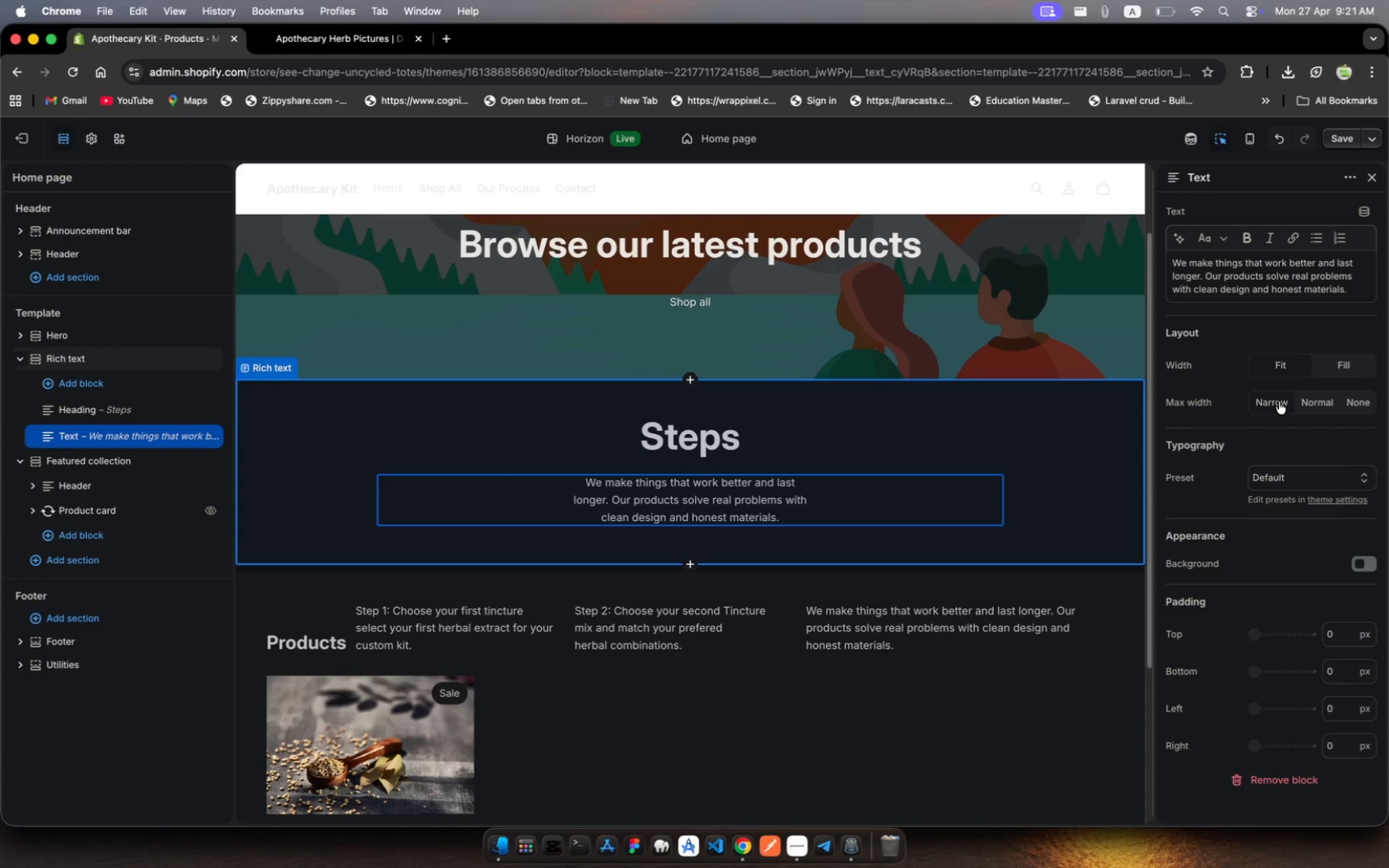 
scroll: coordinate [1279, 401], scroll_direction: down, amount: 18.0
 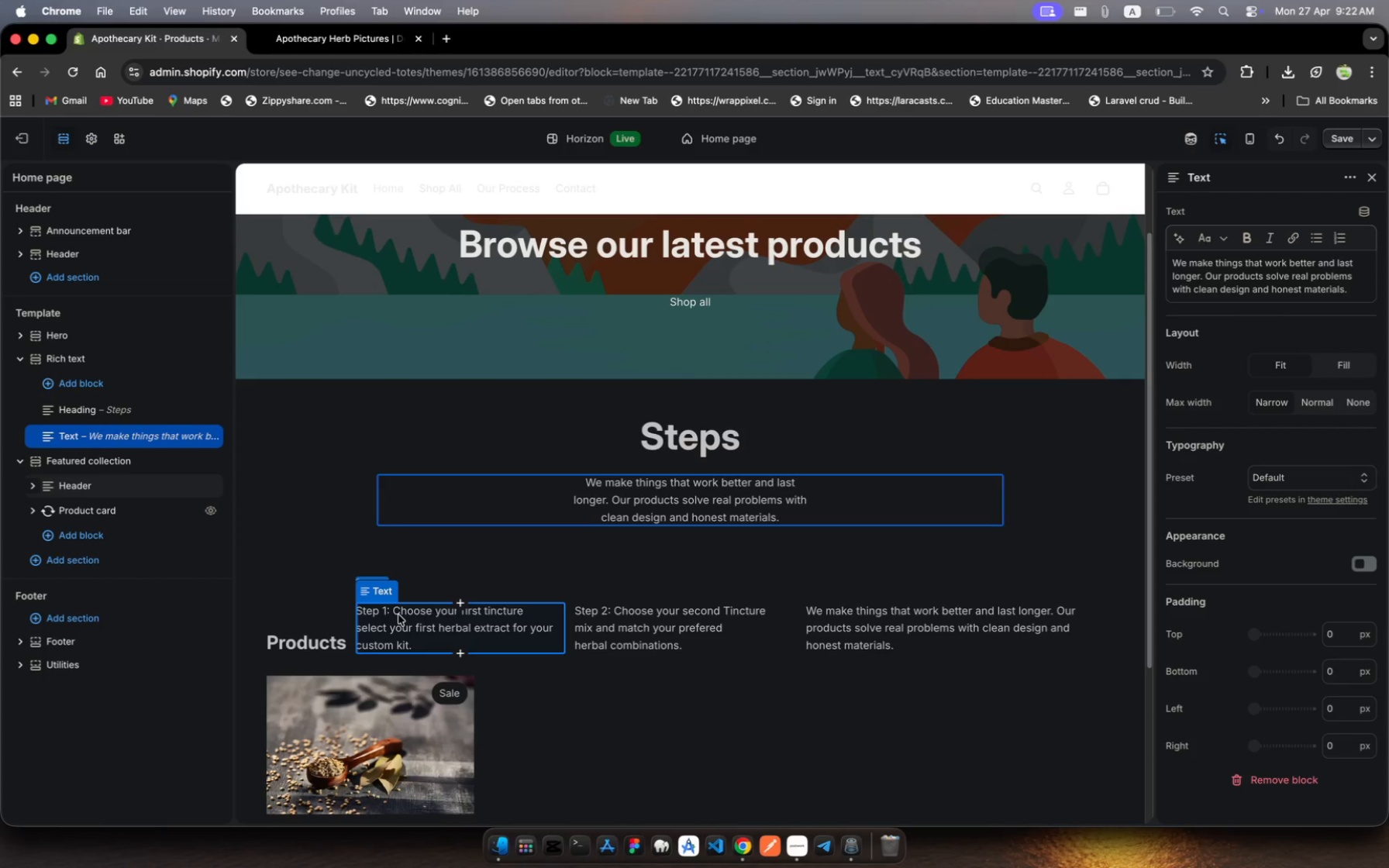 
wait(7.21)
 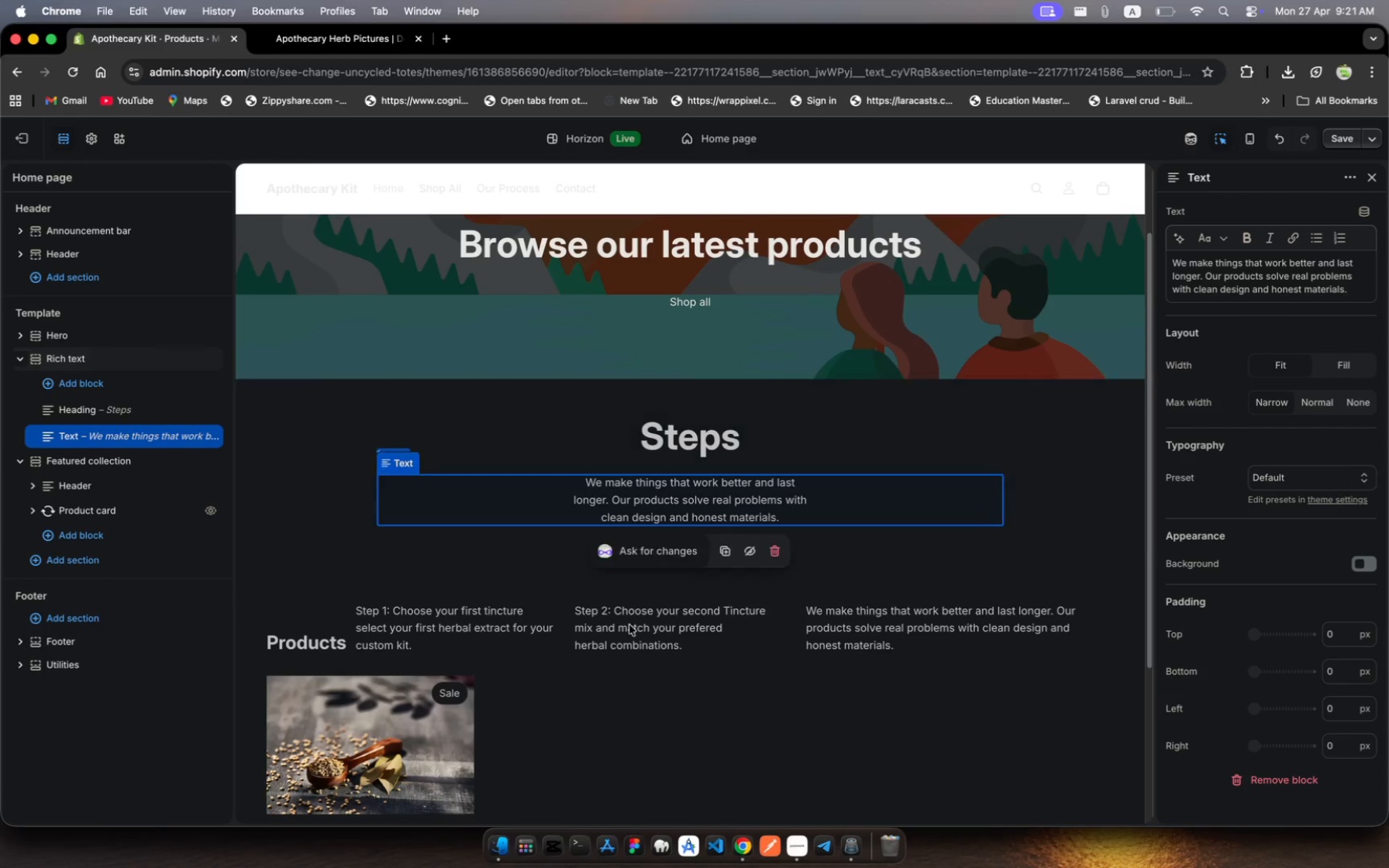 
left_click([394, 615])
 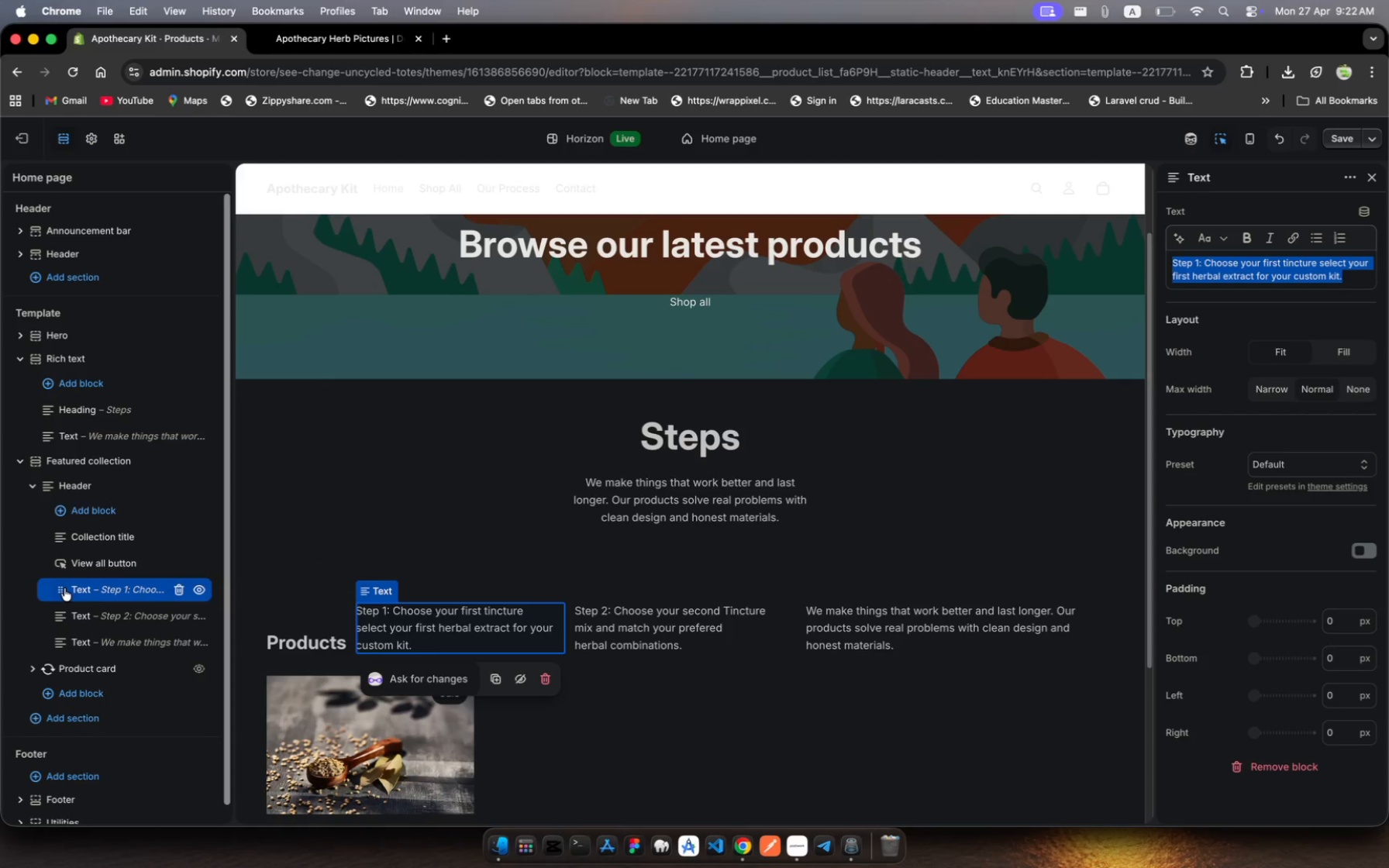 
left_click_drag(start_coordinate=[64, 588], to_coordinate=[81, 417])
 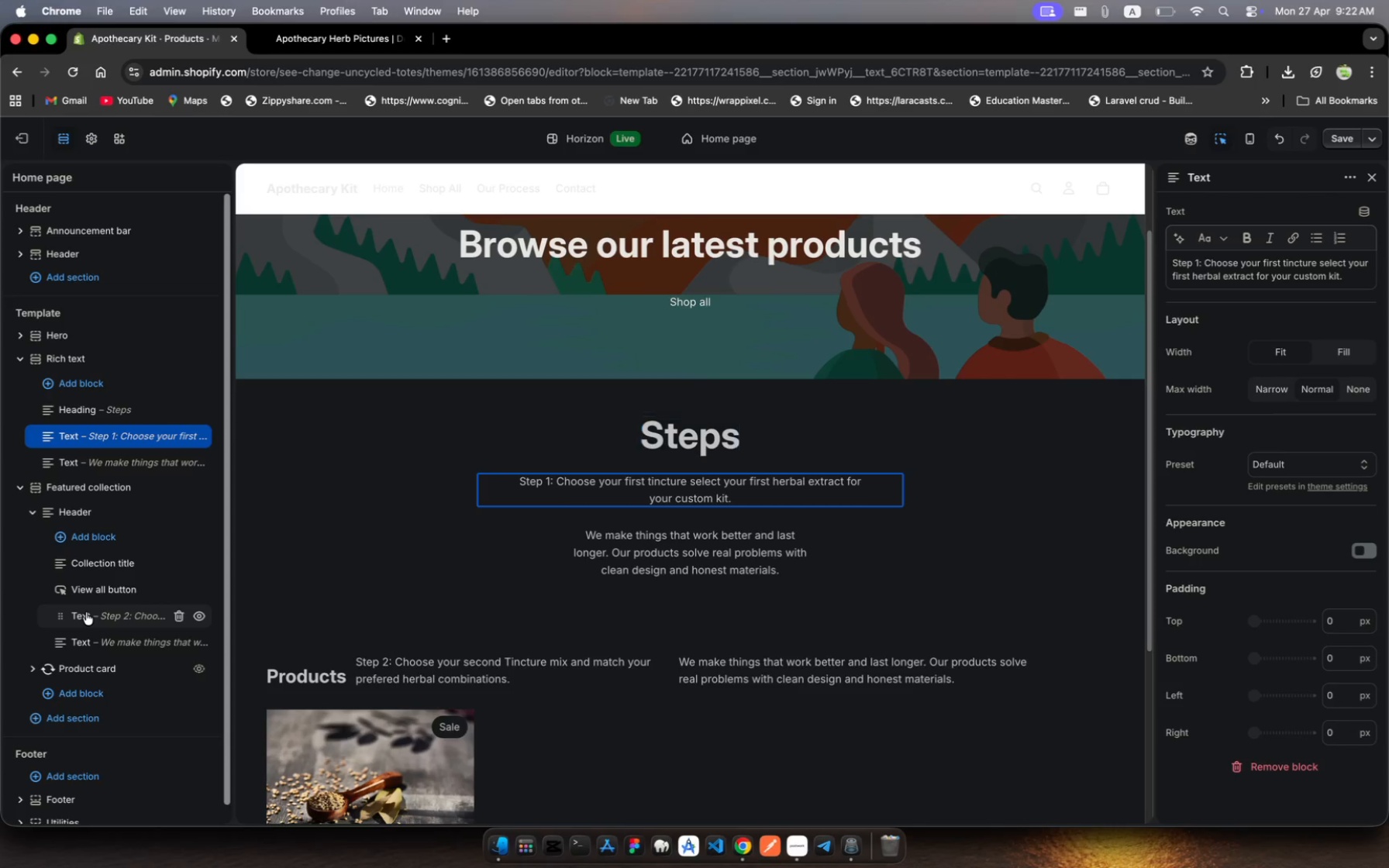 
wait(7.56)
 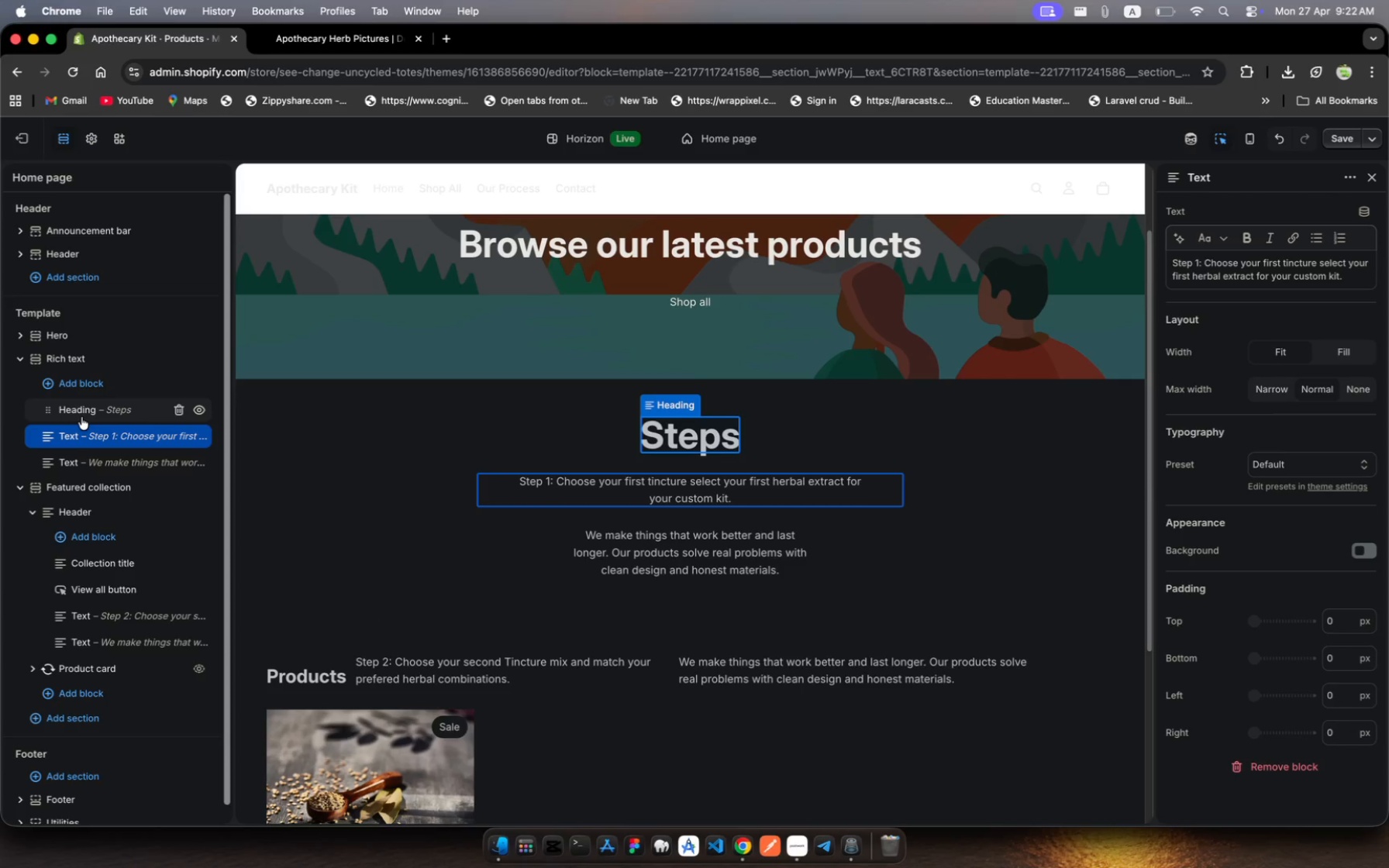 
left_click_drag(start_coordinate=[86, 612], to_coordinate=[93, 456])
 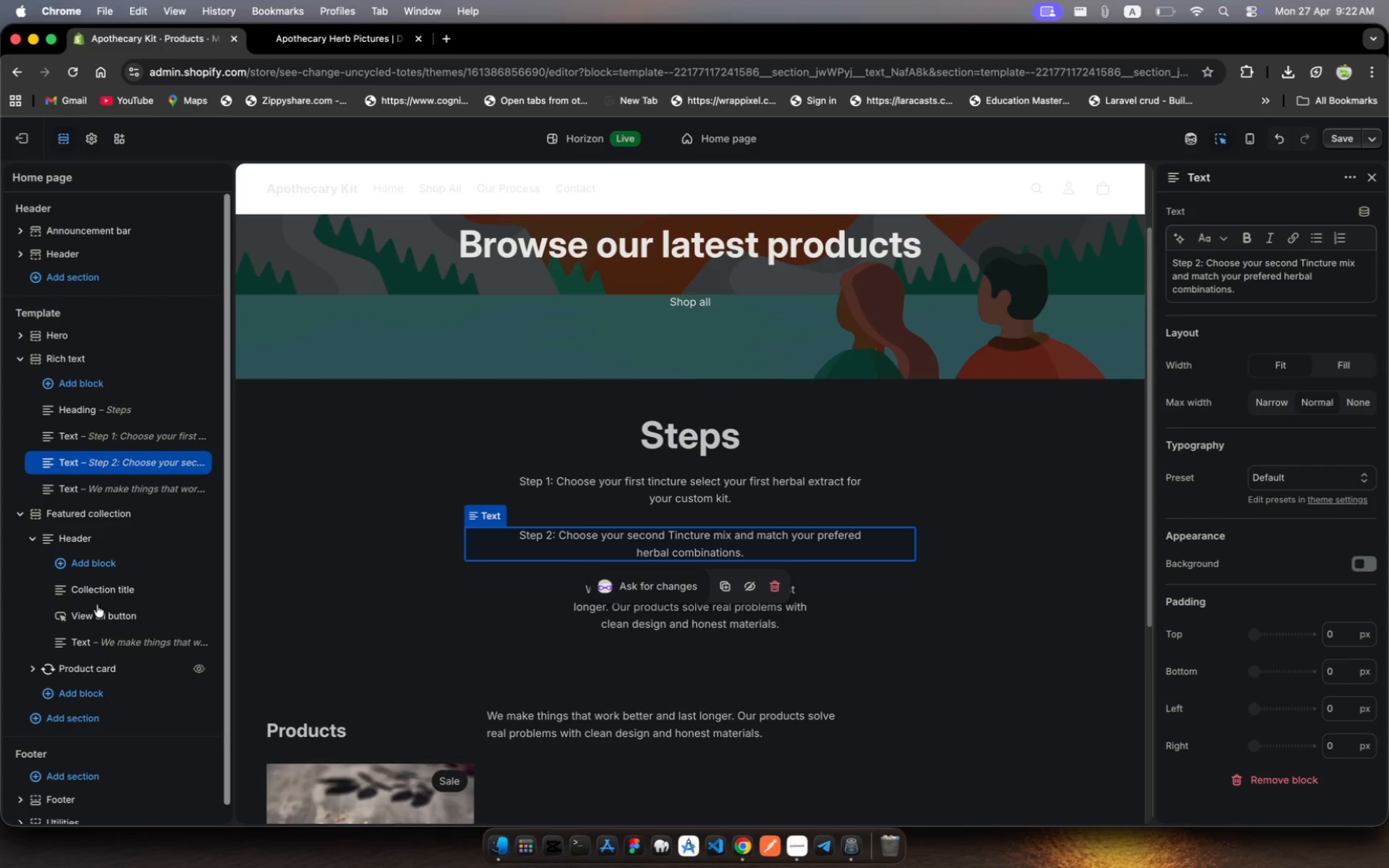 
wait(6.38)
 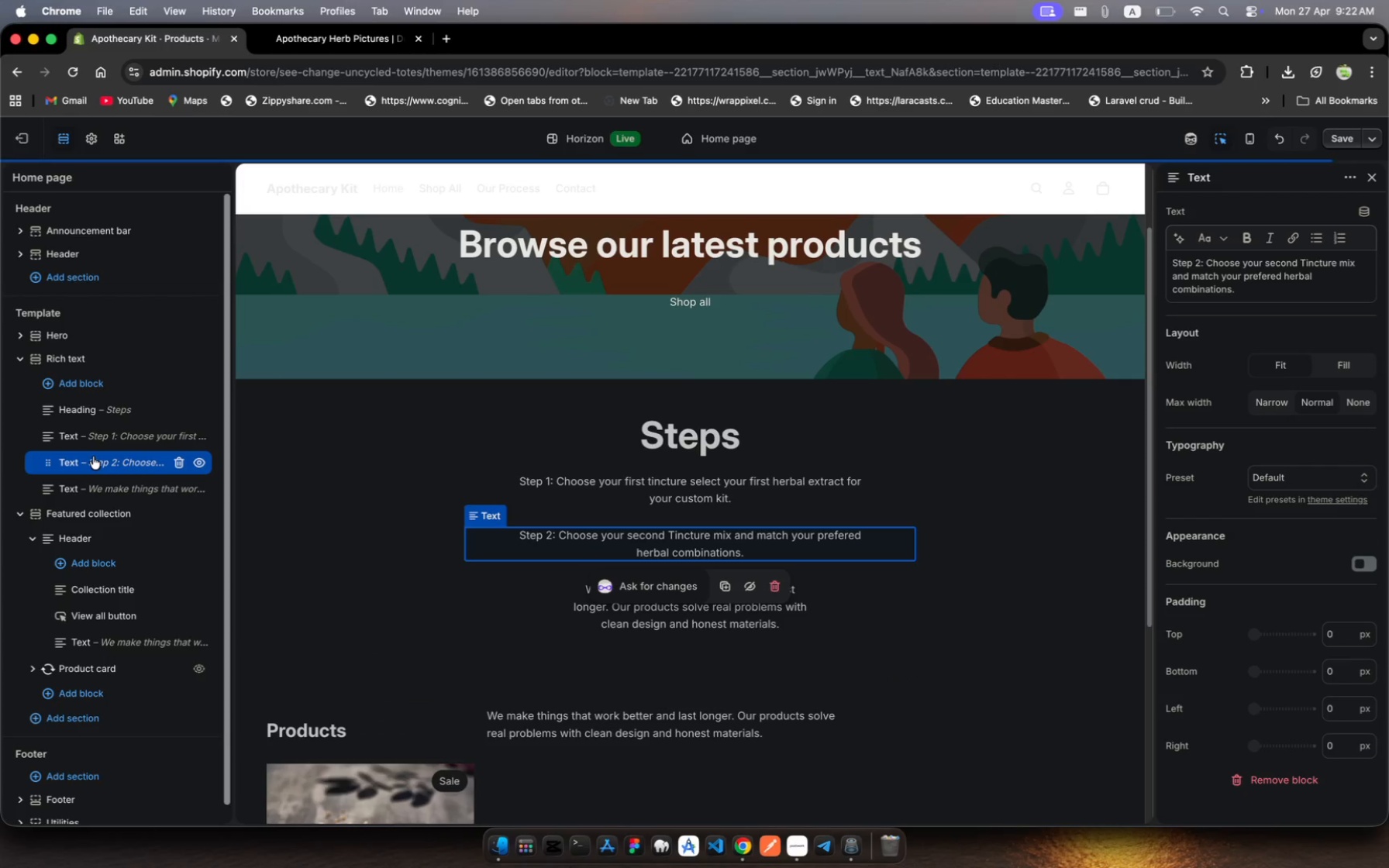 
left_click_drag(start_coordinate=[103, 639], to_coordinate=[118, 480])
 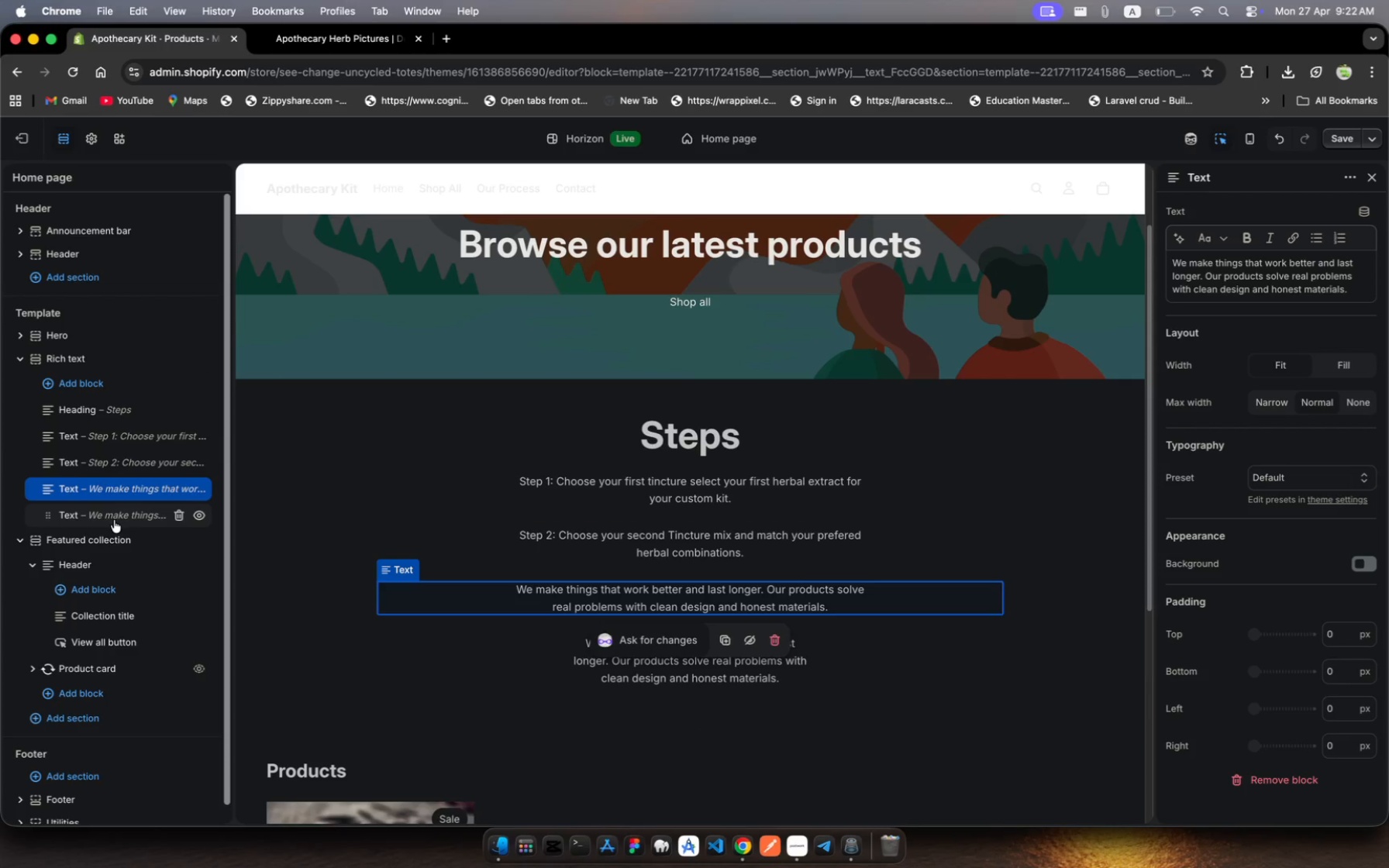 
wait(6.65)
 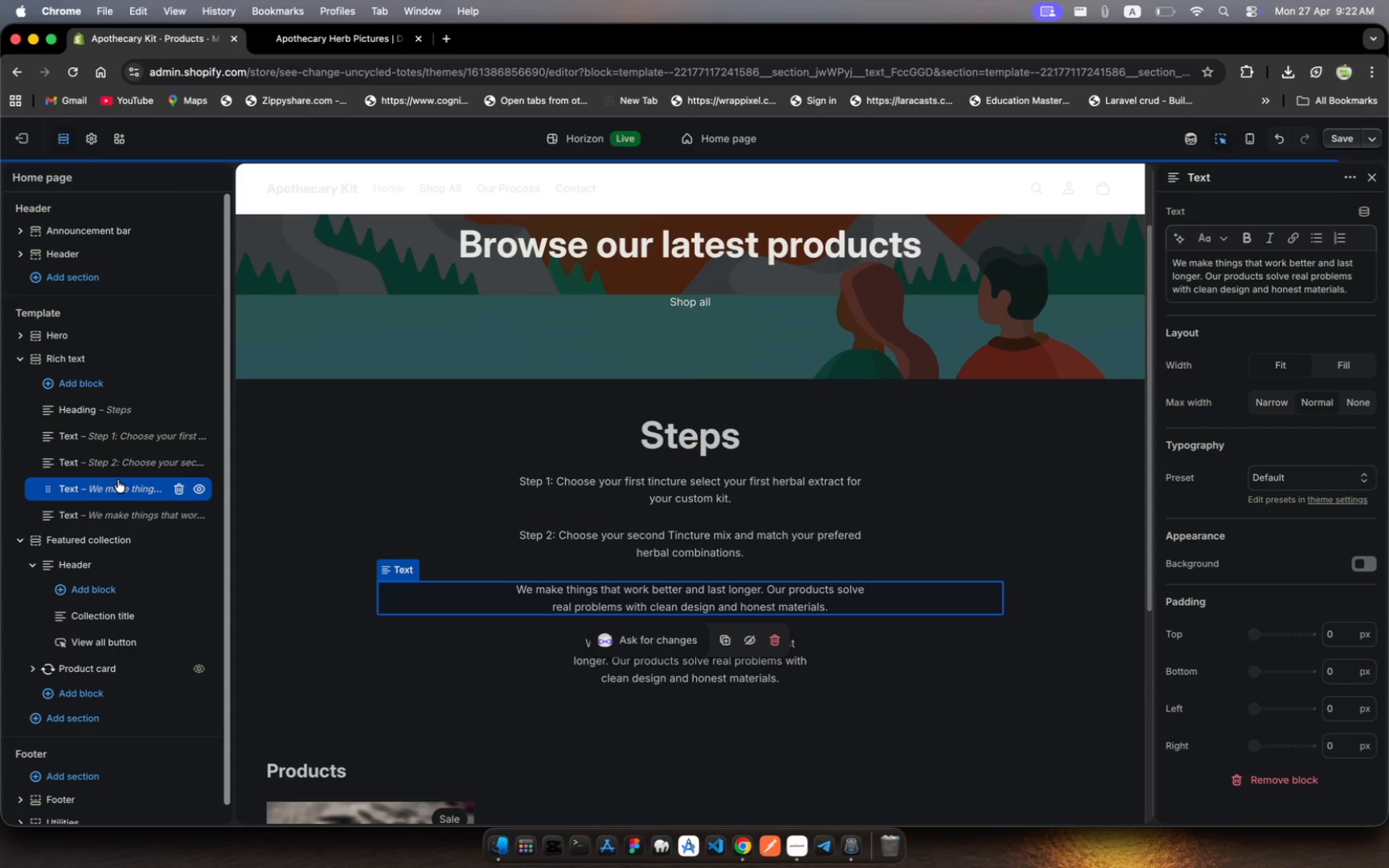 
left_click([181, 515])
 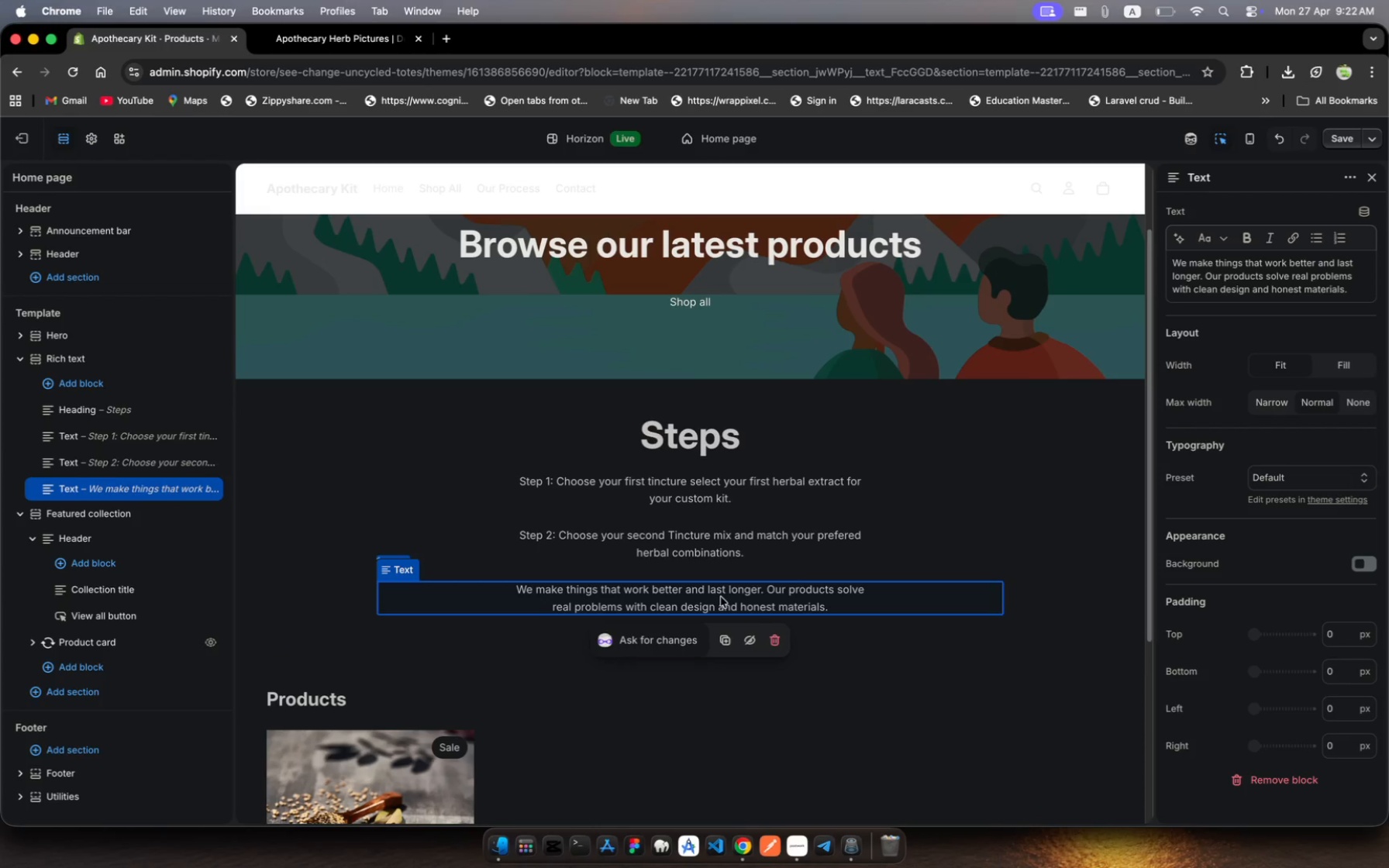 
left_click([737, 597])
 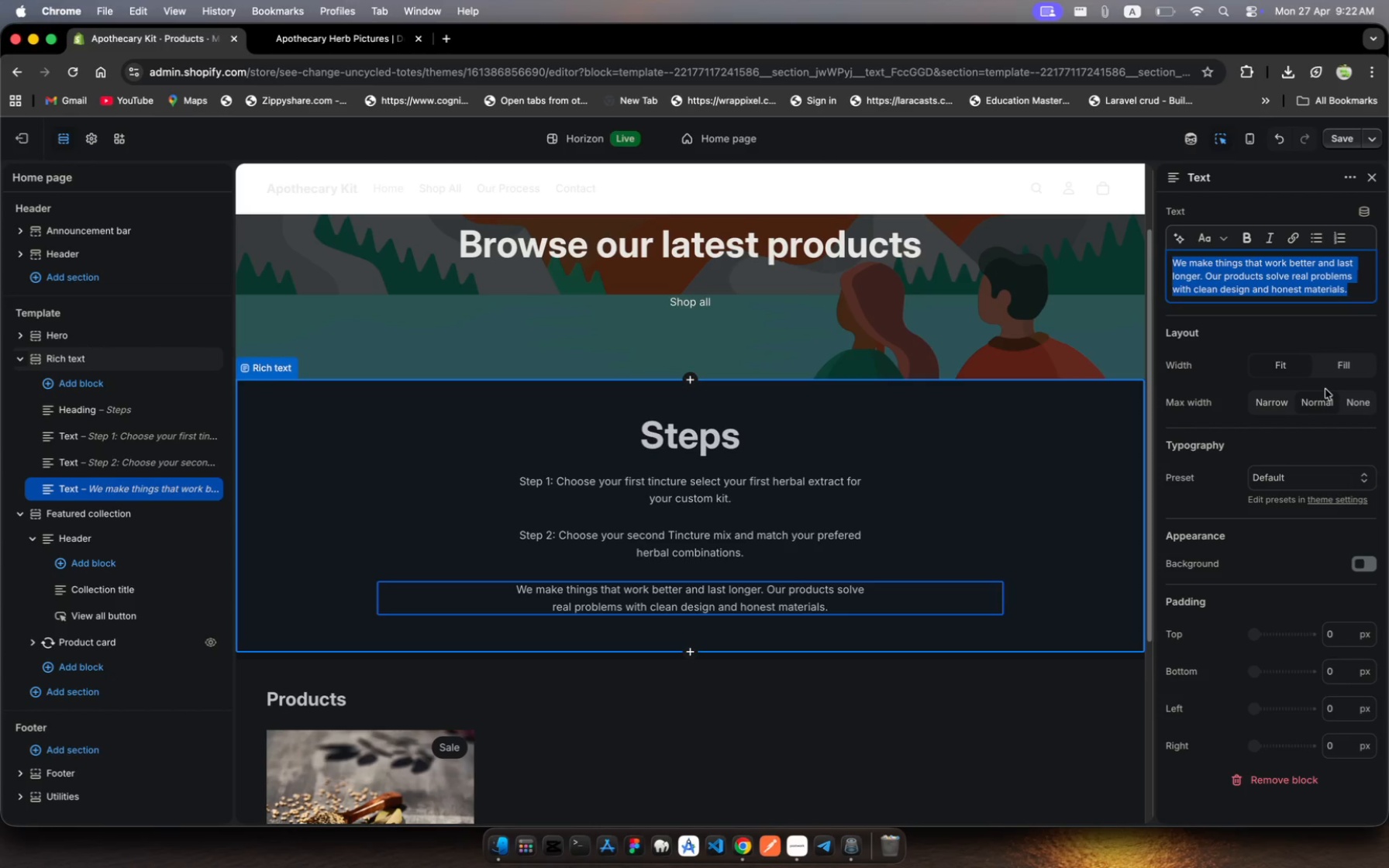 
wait(9.37)
 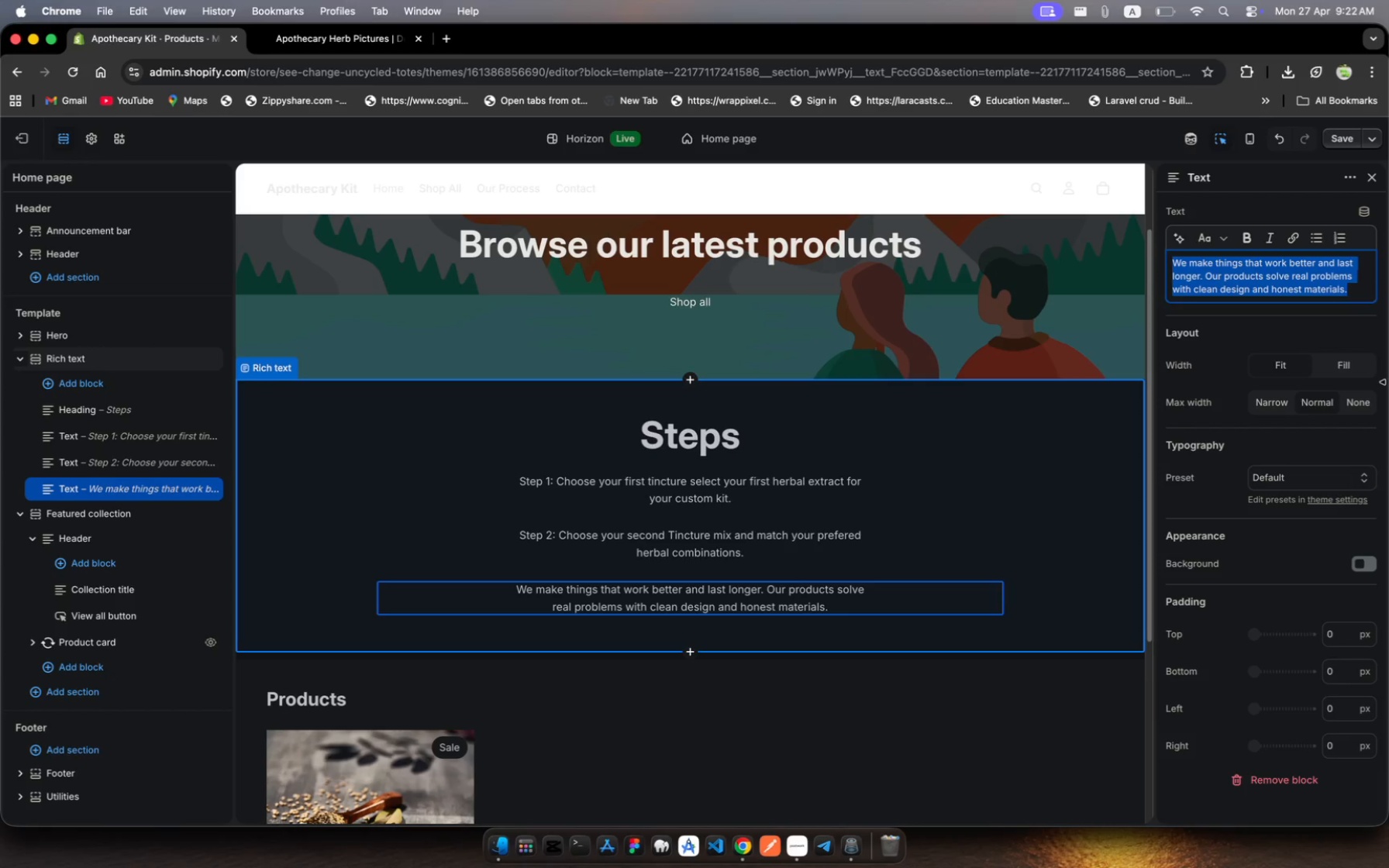 
type(Step:)
 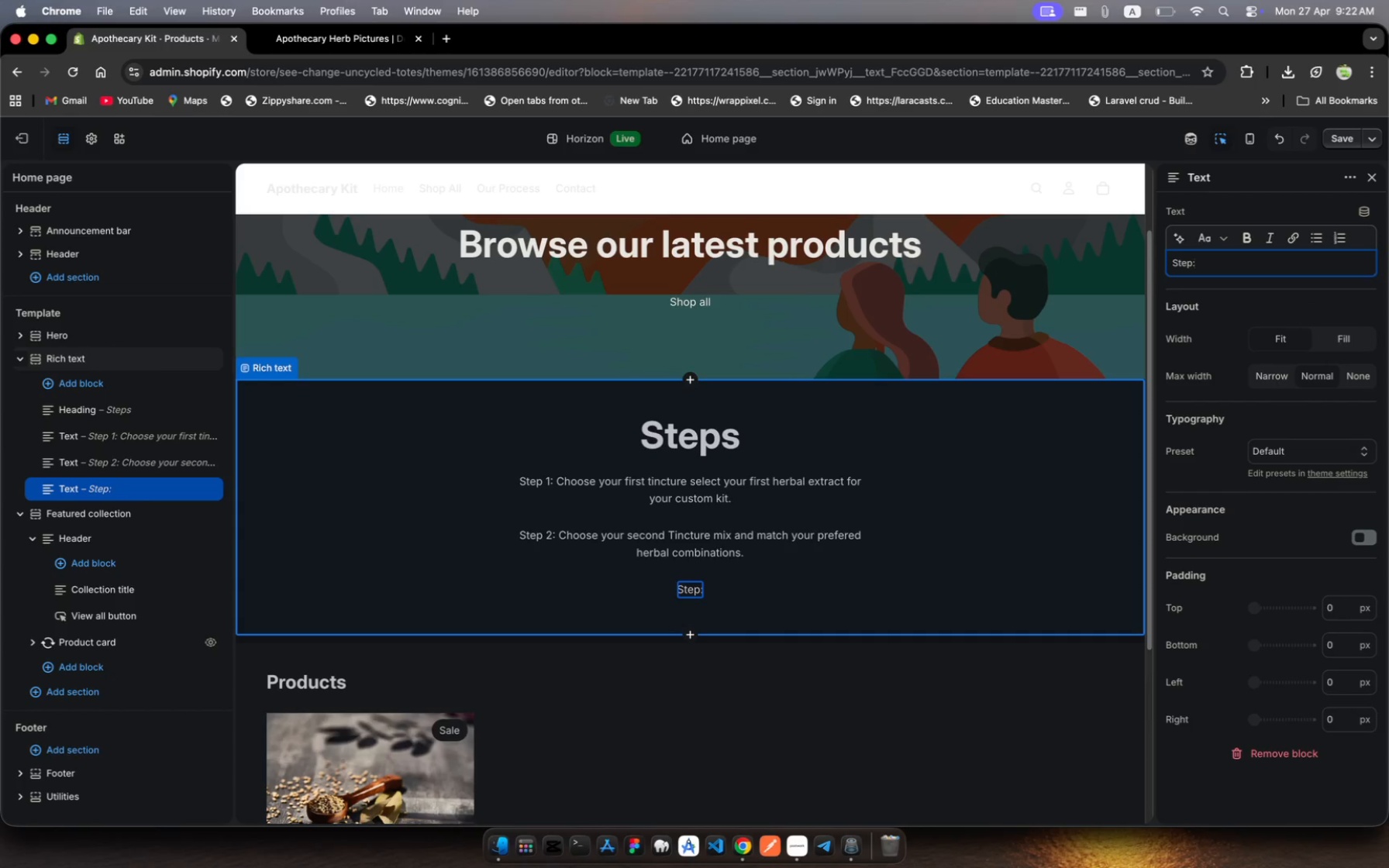 
key(ArrowLeft)
 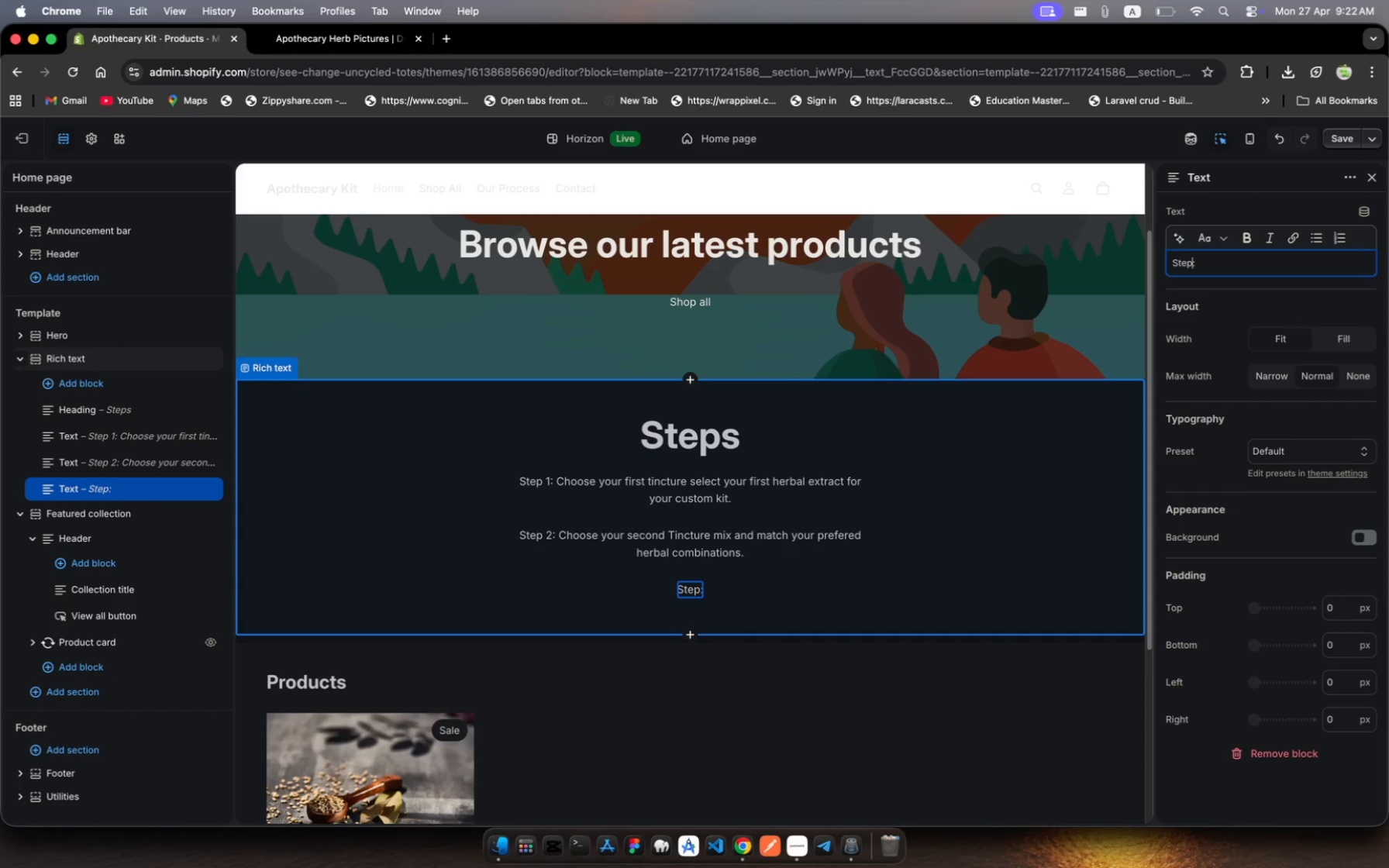 
key(Space)
 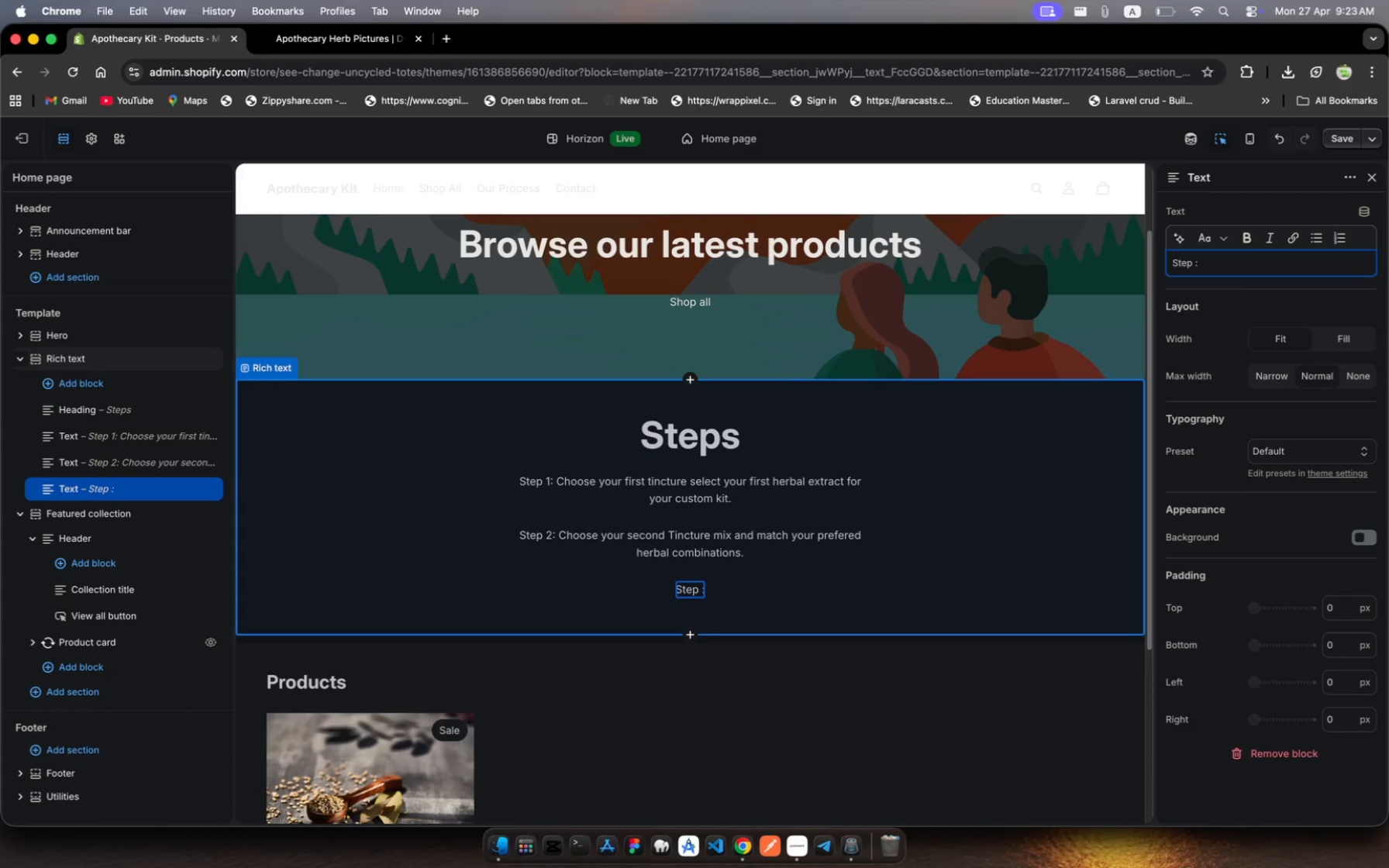 
key(3)
 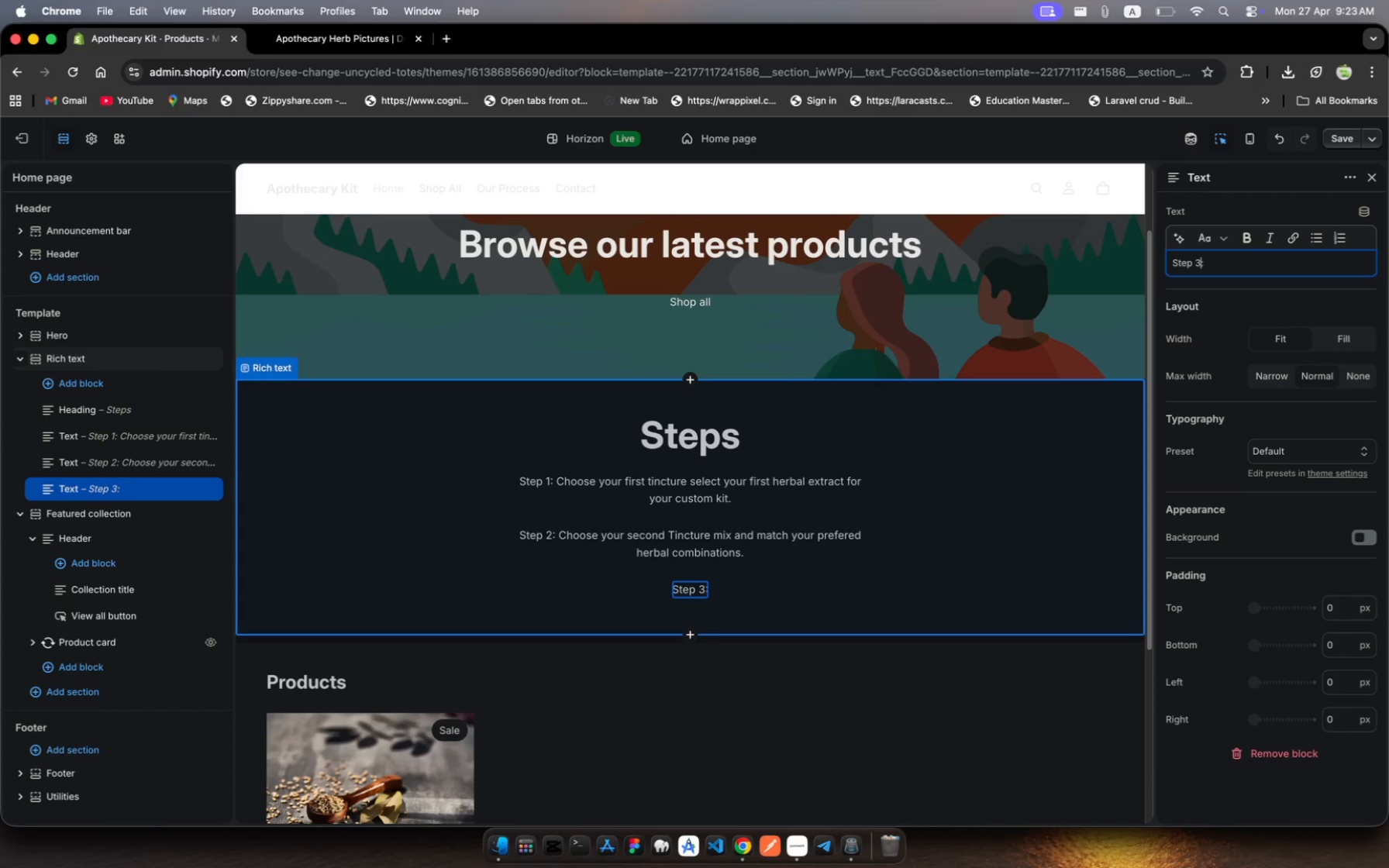 
wait(7.06)
 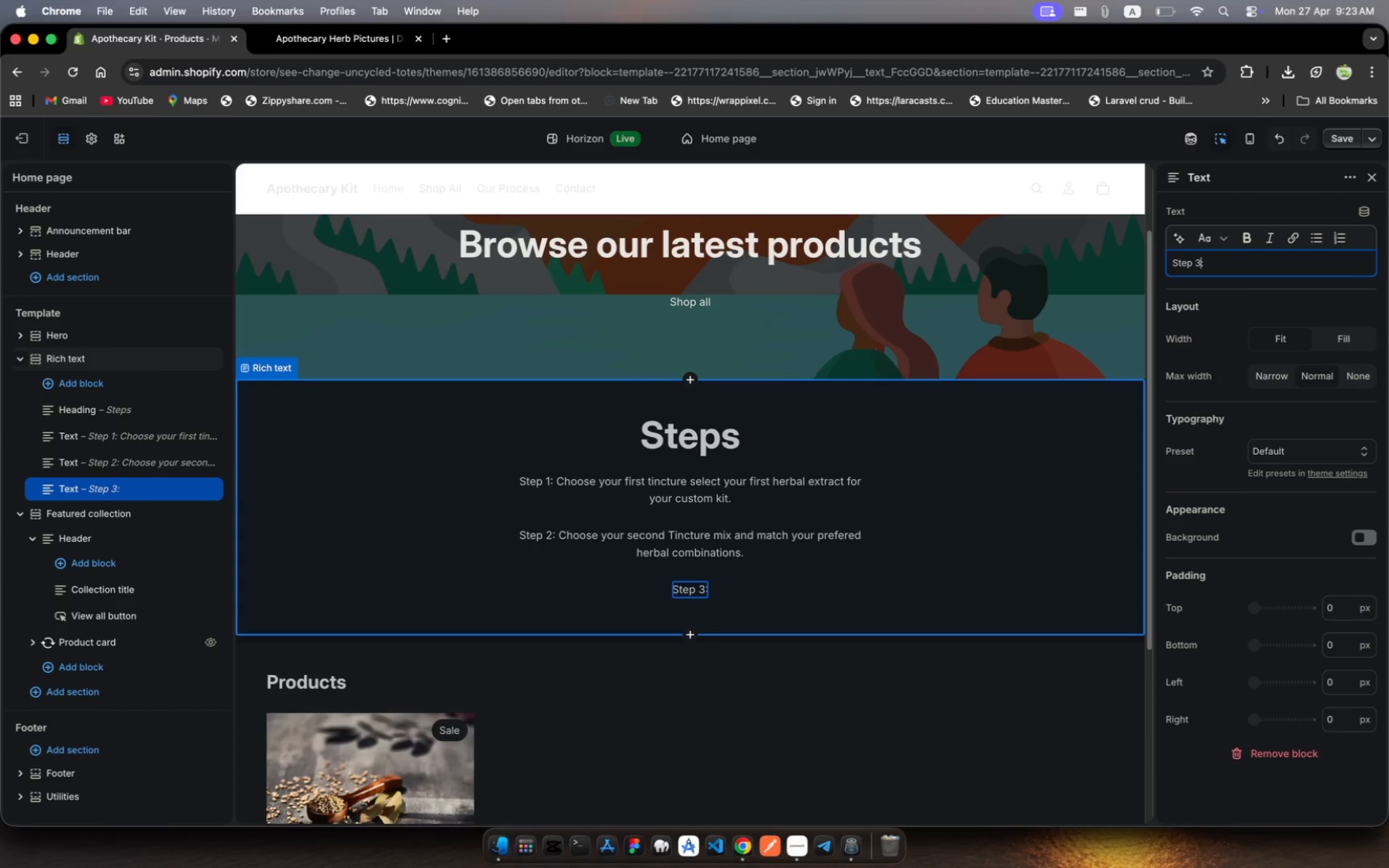 
hold_key(key=ArrowRight, duration=0.32)
 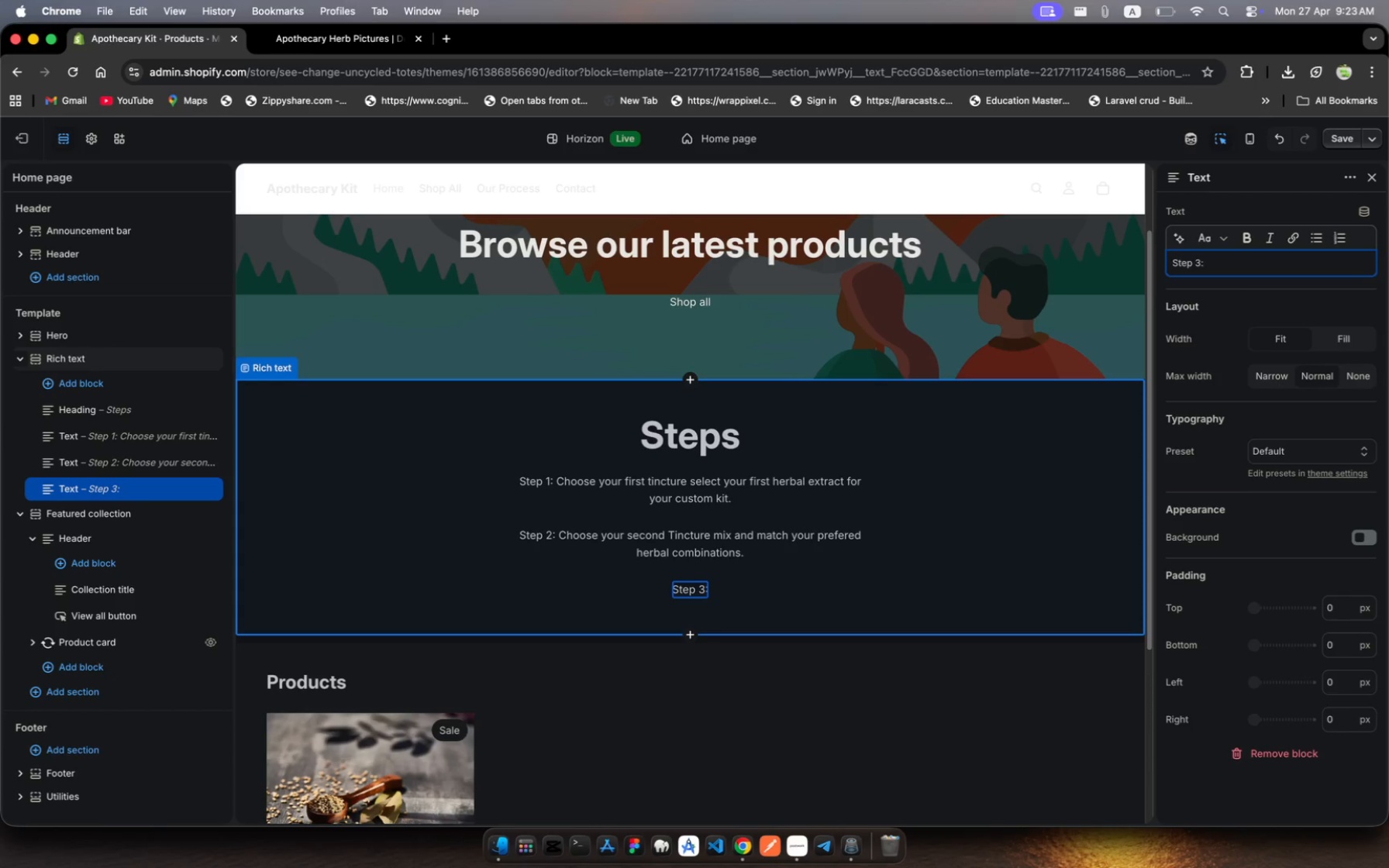 
type( Select )
 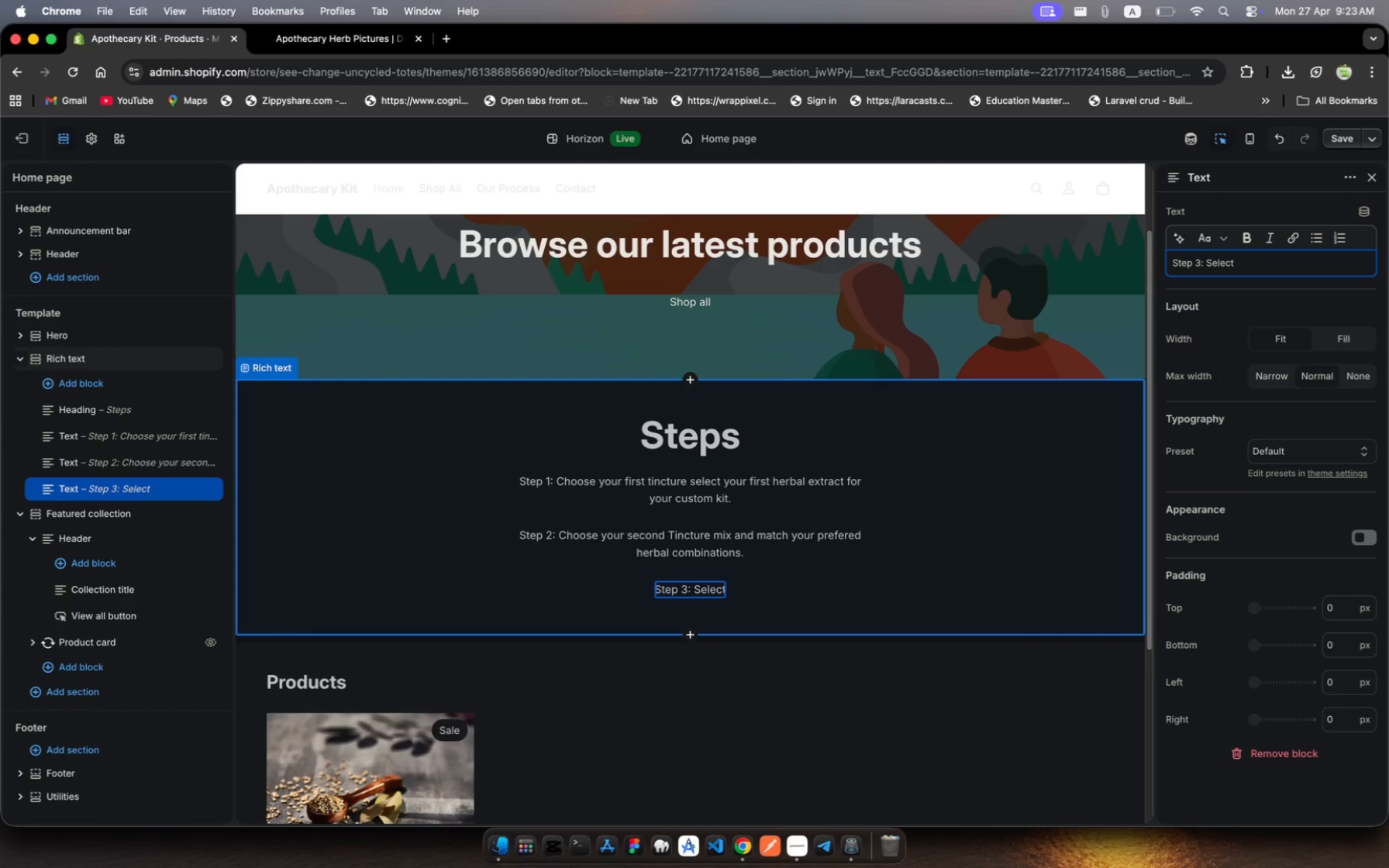 
wait(6.01)
 